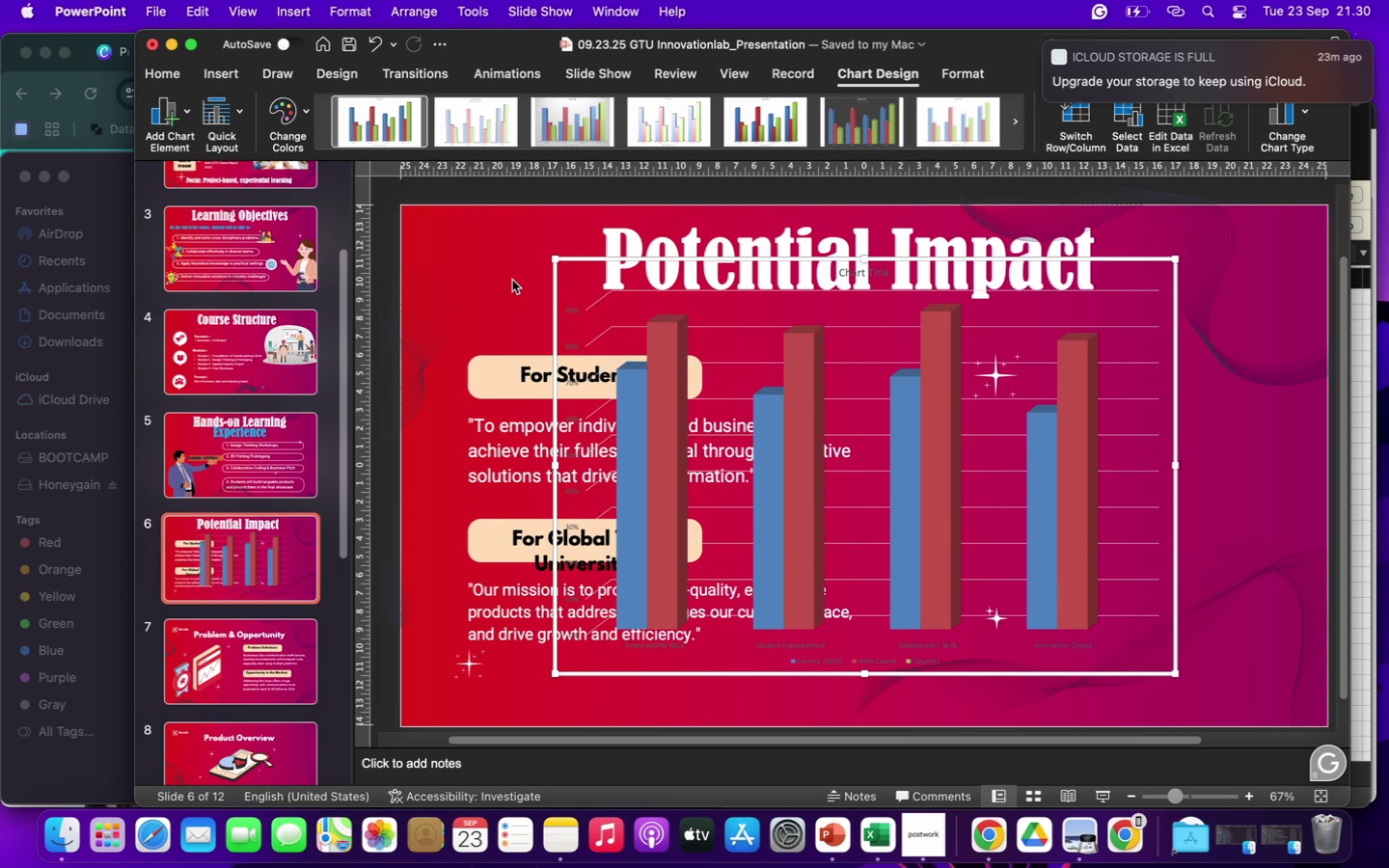 
left_click_drag(start_coordinate=[1175, 261], to_coordinate=[1118, 382])
 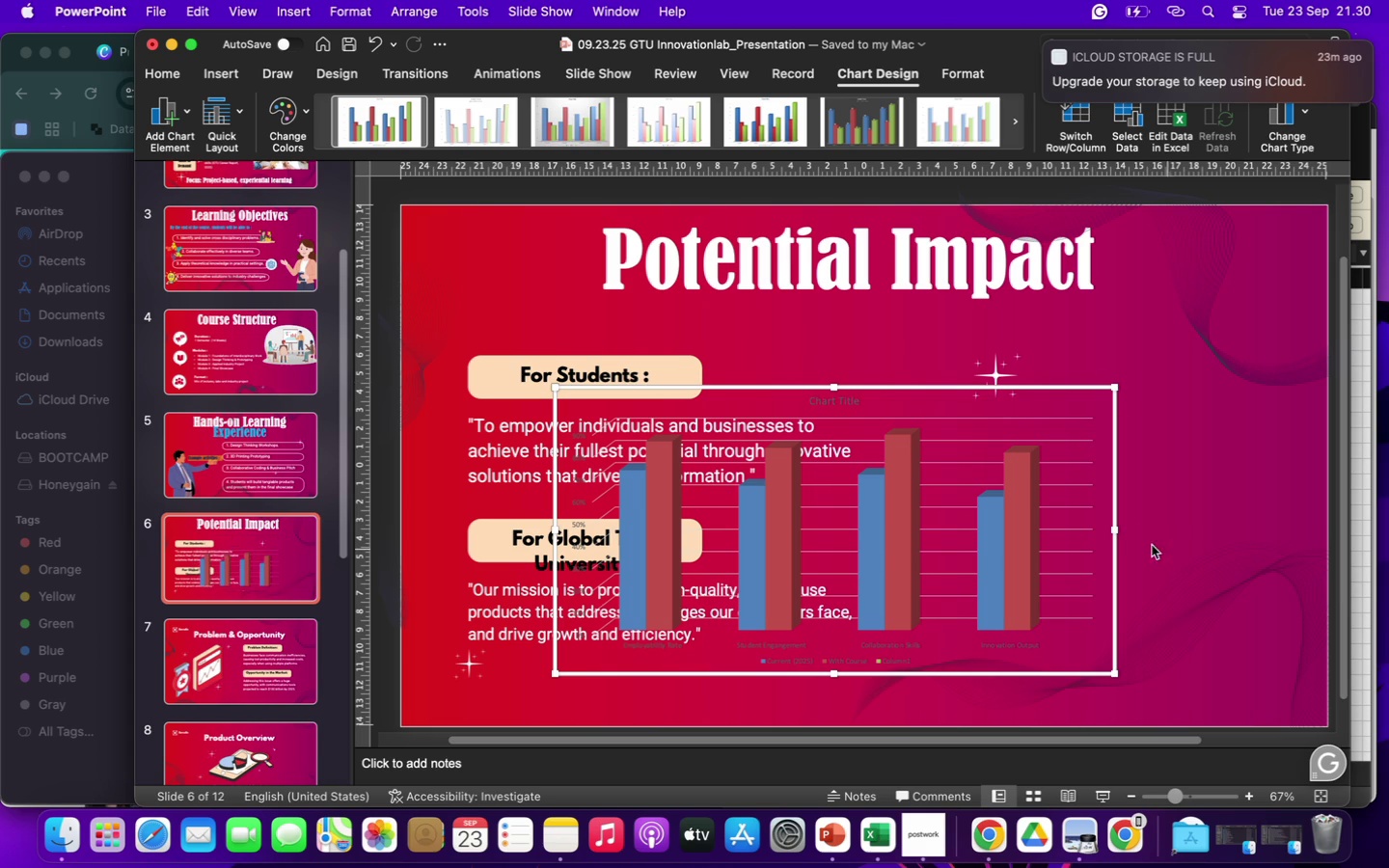 
left_click_drag(start_coordinate=[1117, 529], to_coordinate=[1033, 523])
 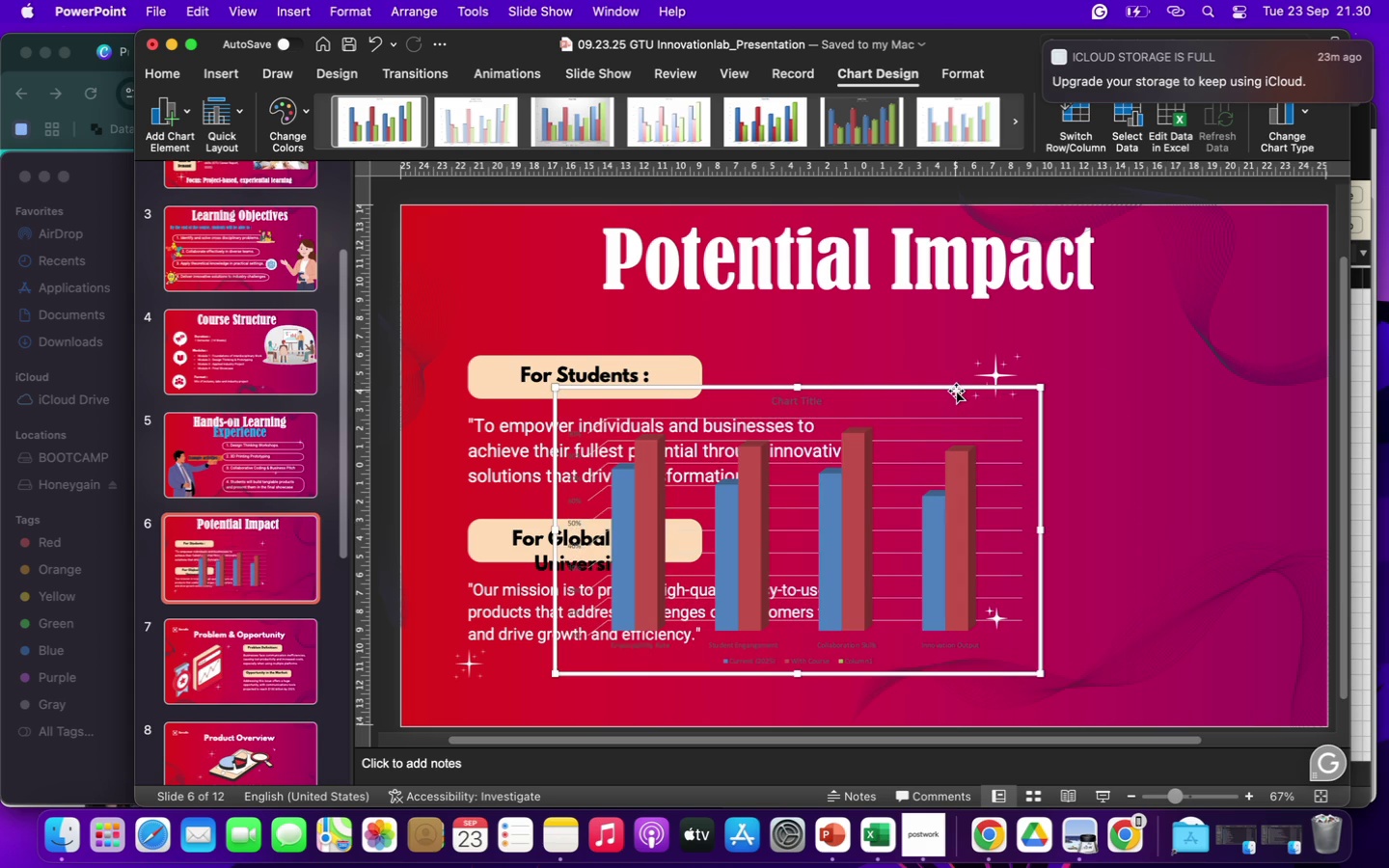 
left_click_drag(start_coordinate=[955, 391], to_coordinate=[1233, 339])
 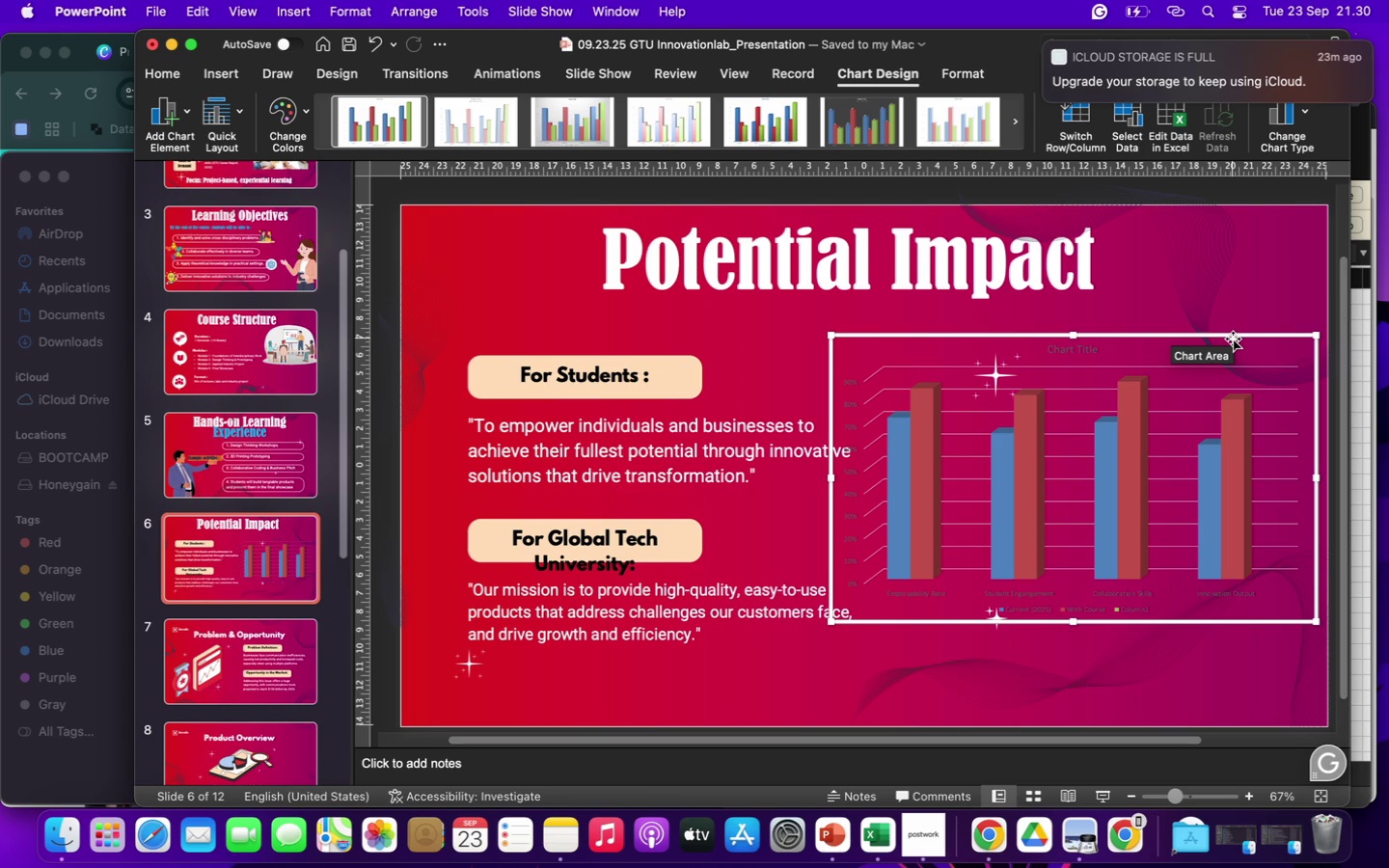 
wait(10.55)
 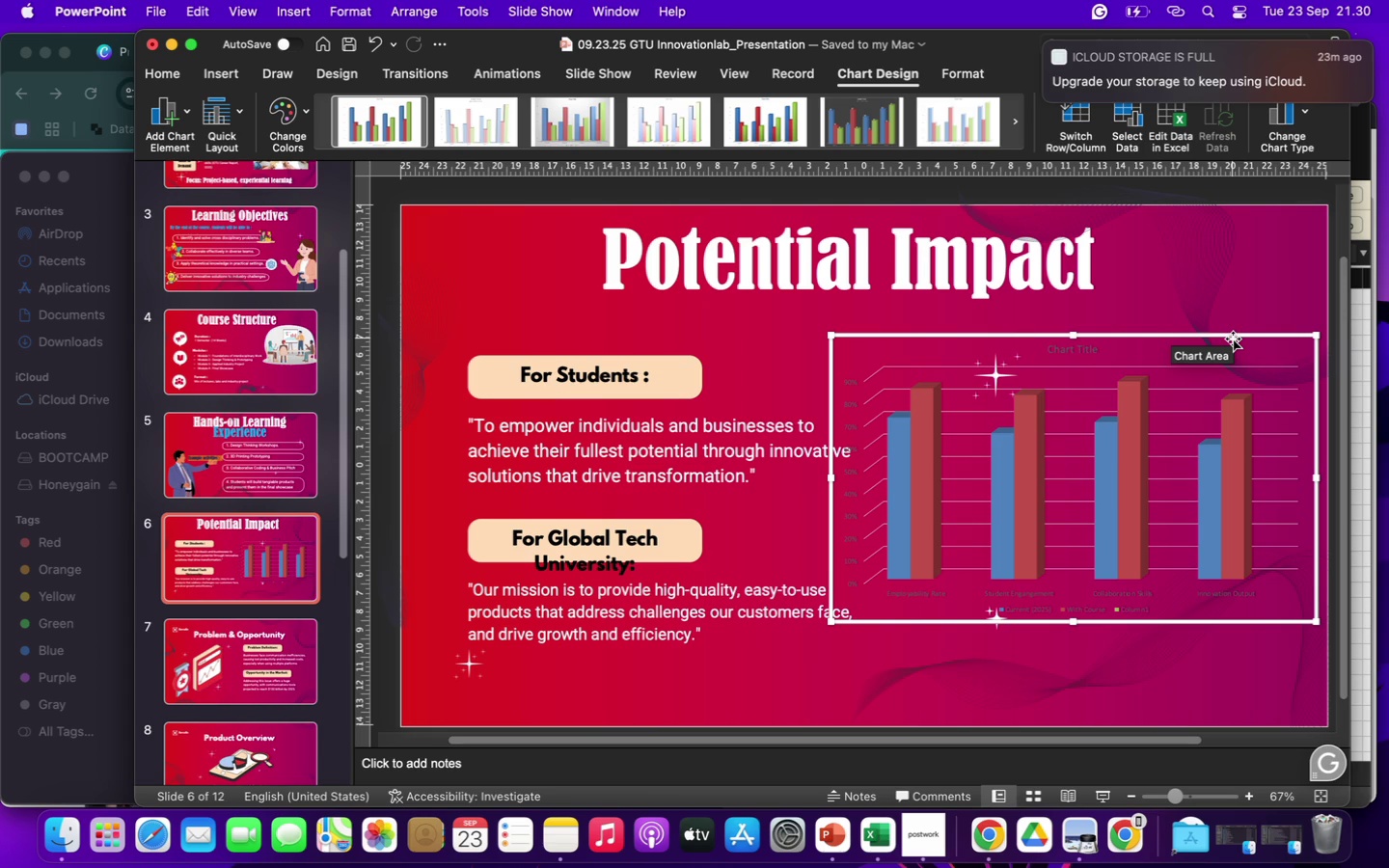 
left_click([881, 120])
 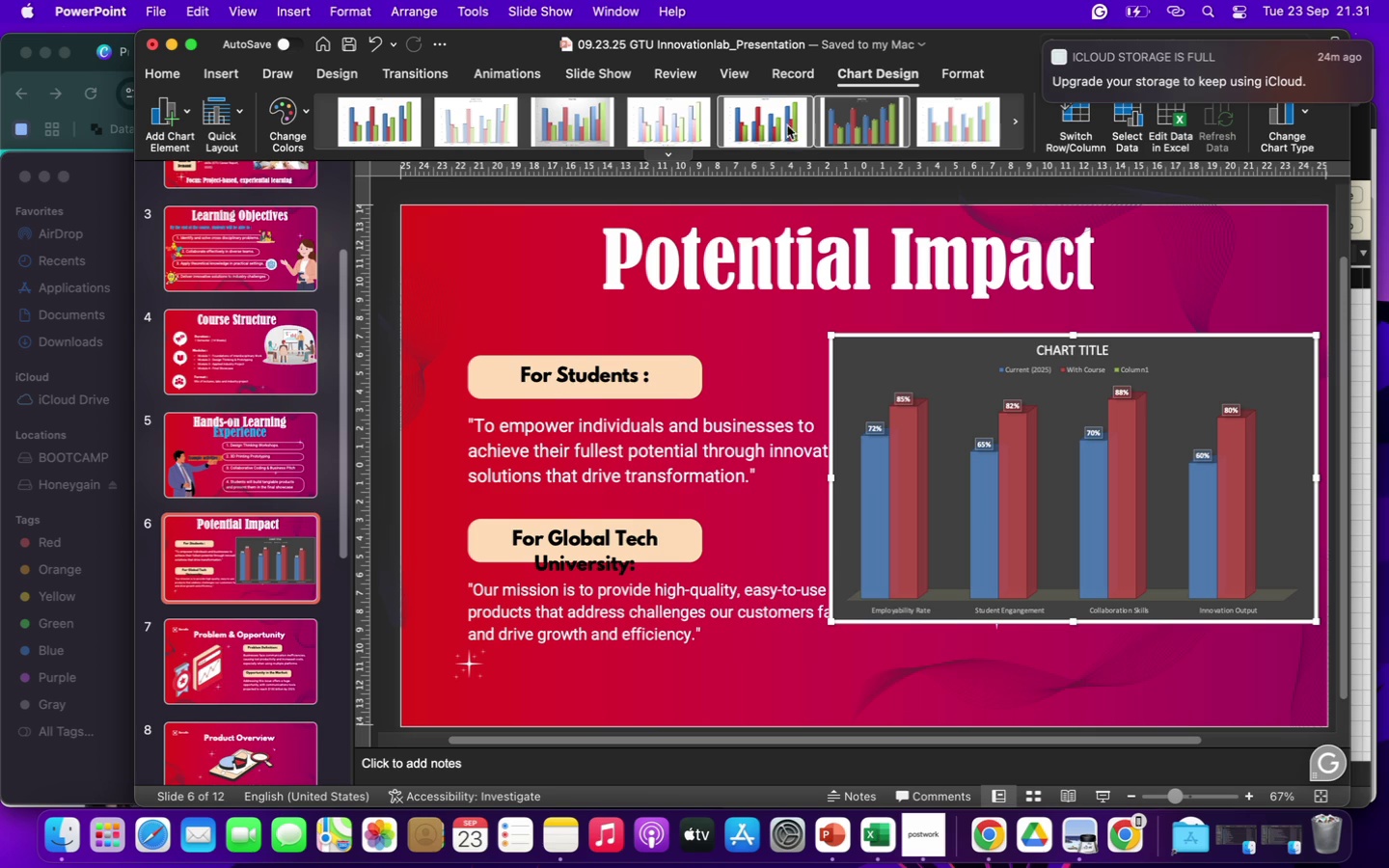 
left_click([778, 125])
 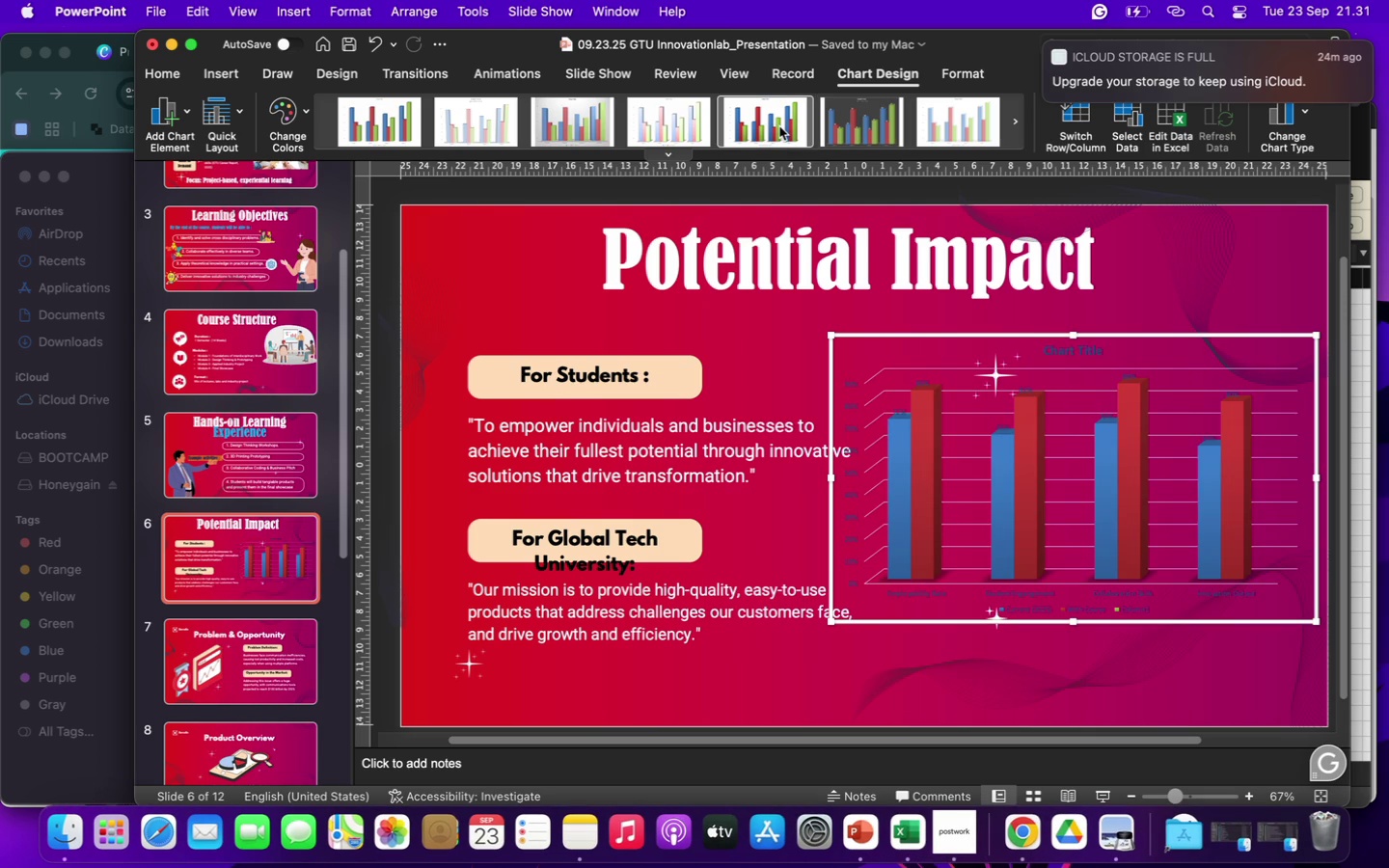 
wait(7.23)
 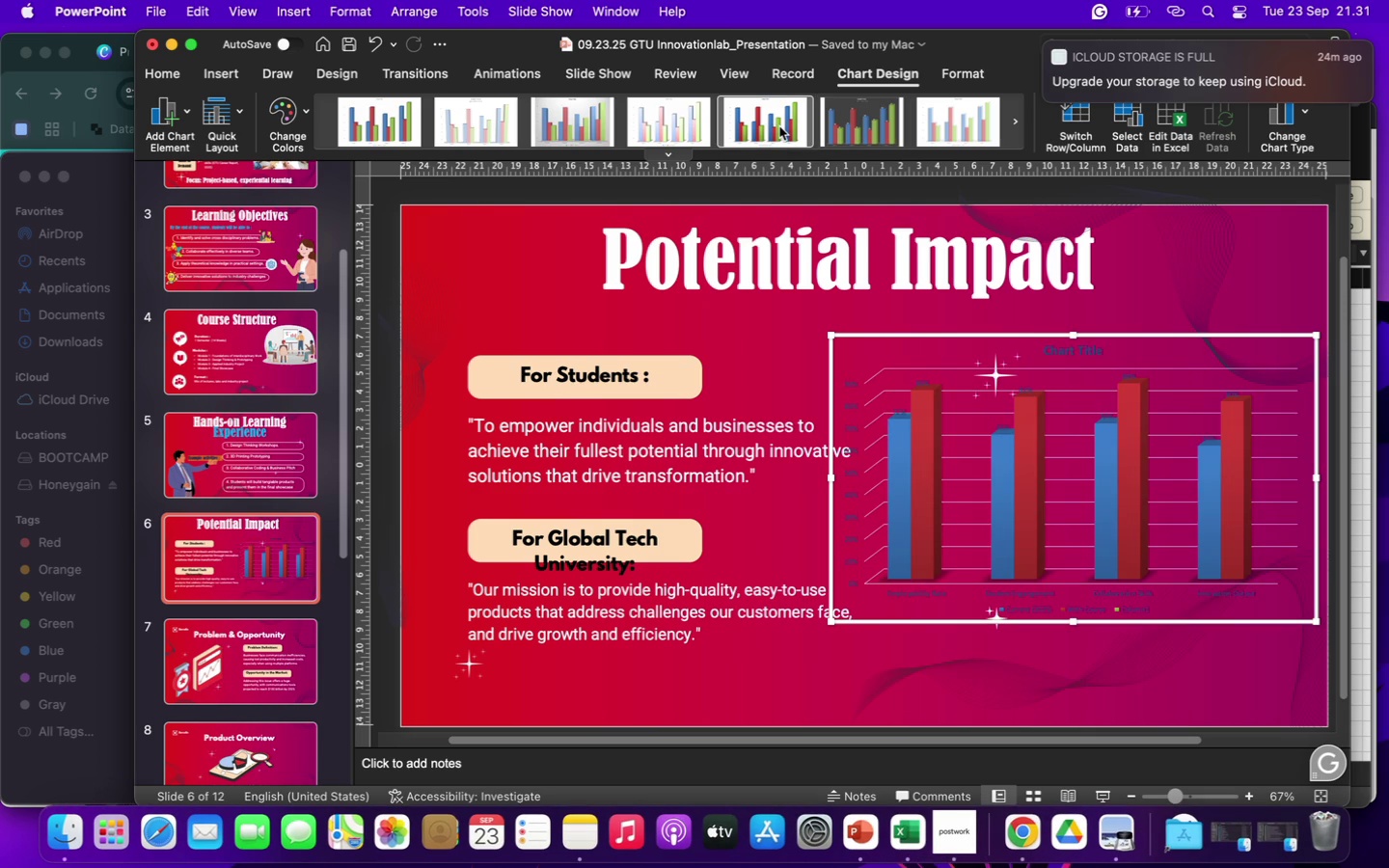 
left_click([868, 126])
 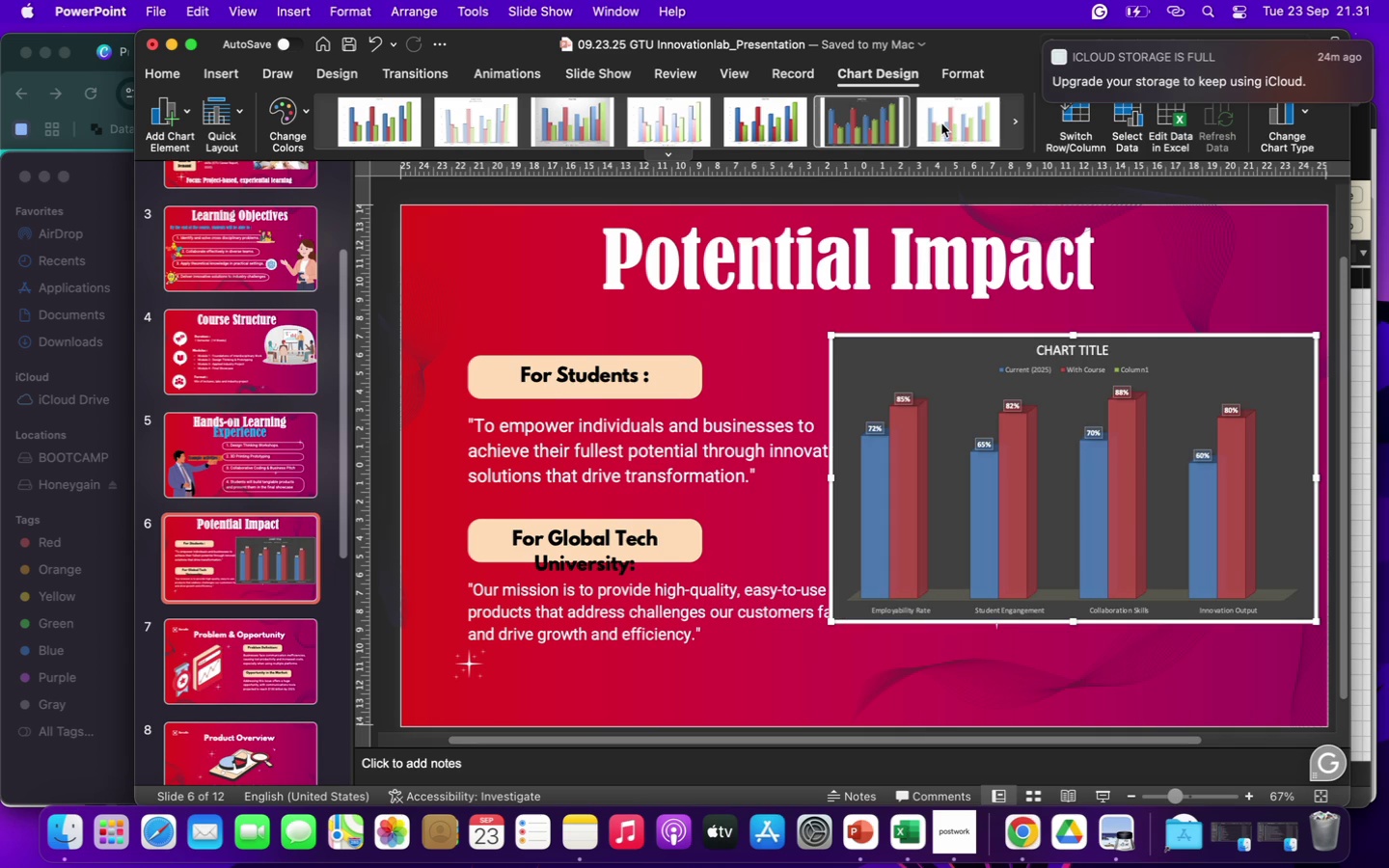 
left_click([941, 125])
 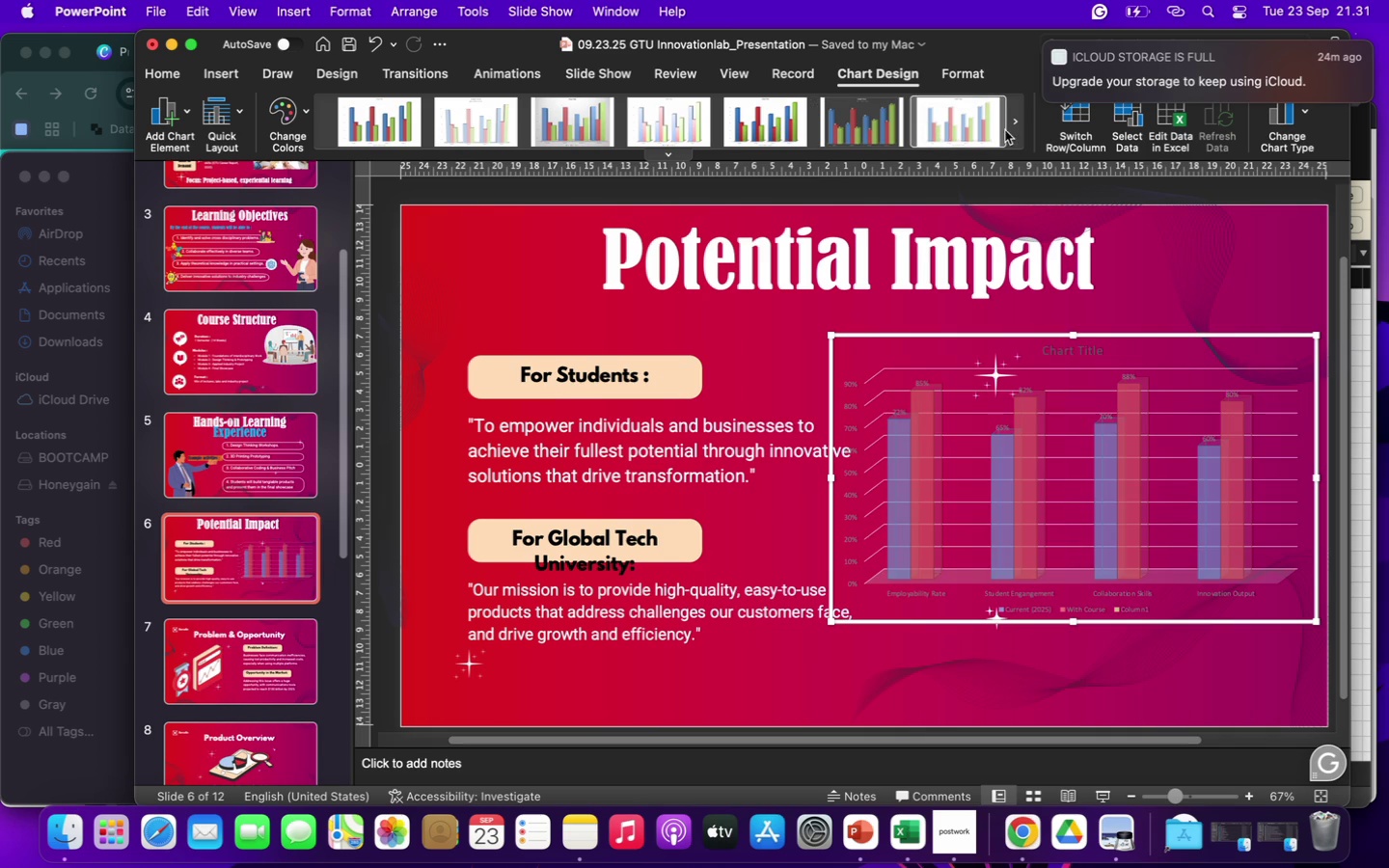 
left_click([1014, 129])
 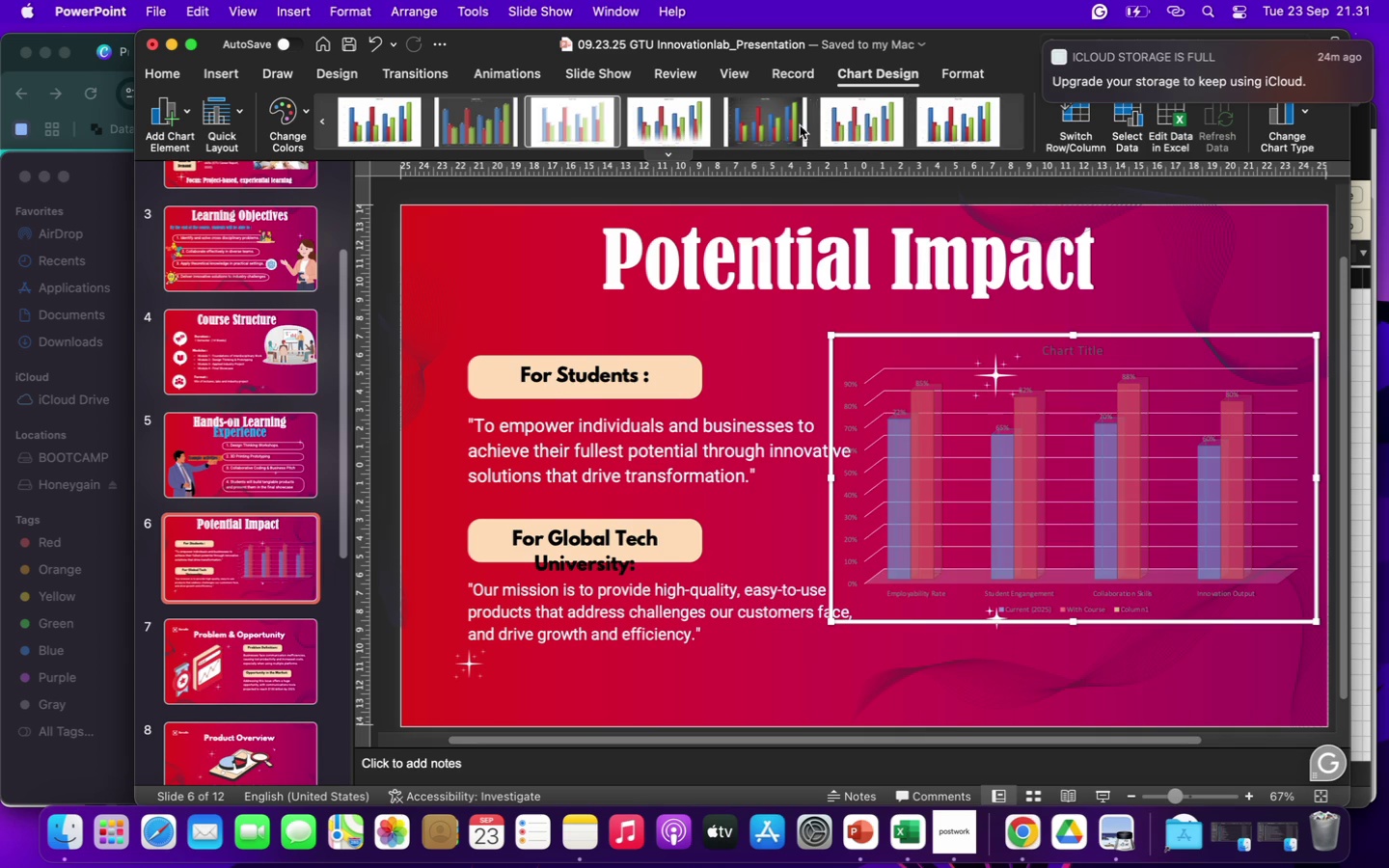 
left_click([775, 130])
 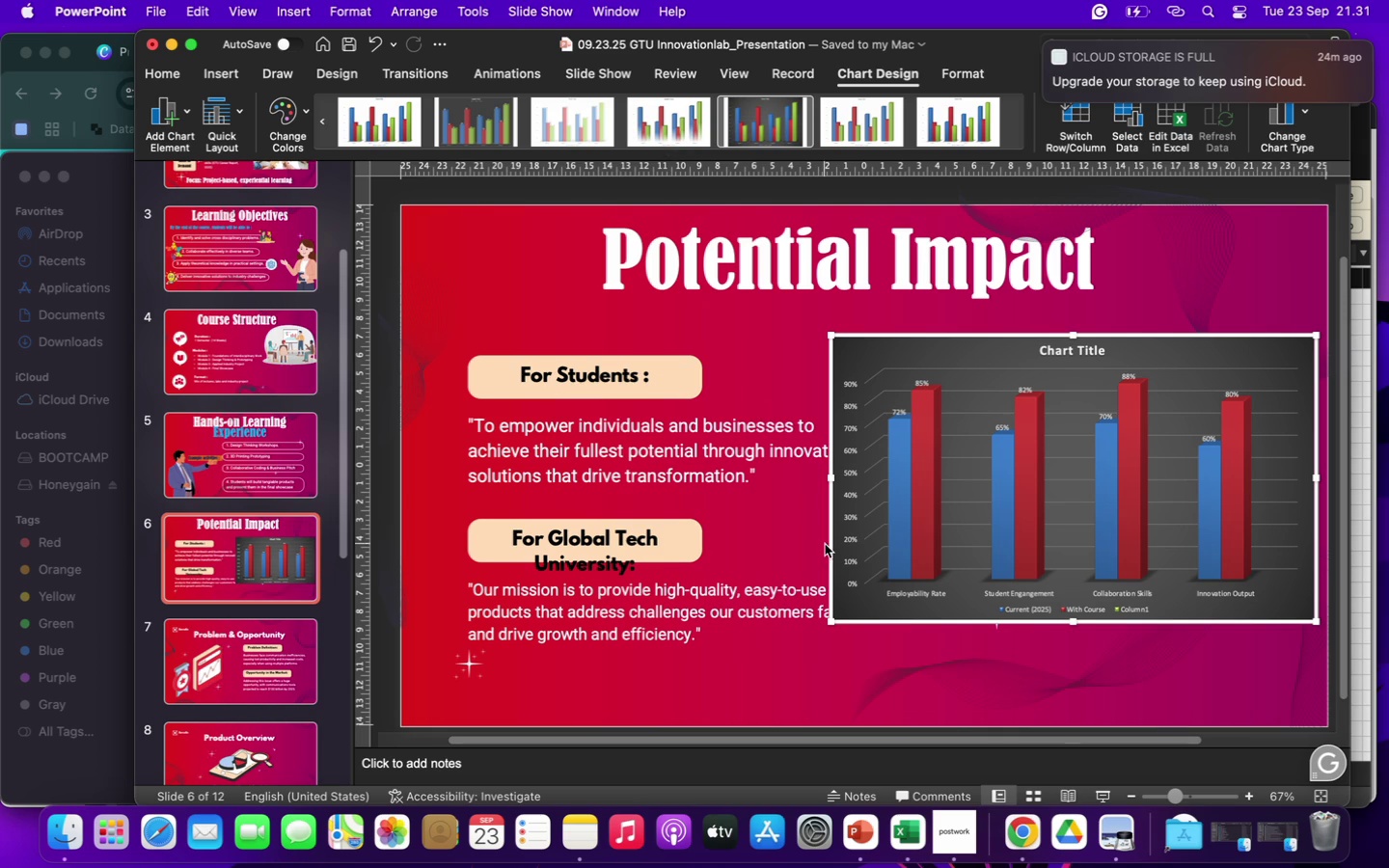 
wait(5.16)
 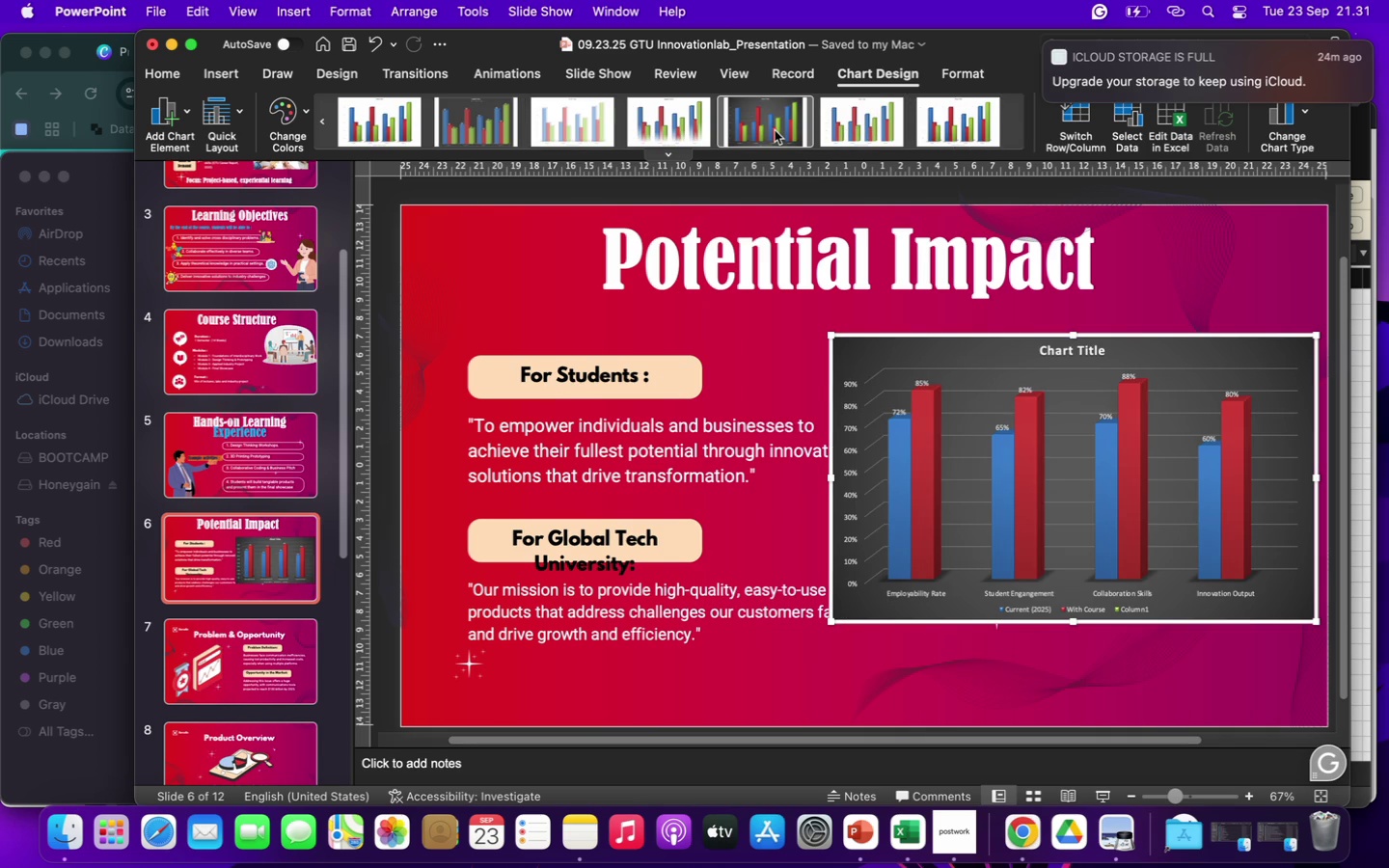 
left_click_drag(start_coordinate=[828, 622], to_coordinate=[855, 607])
 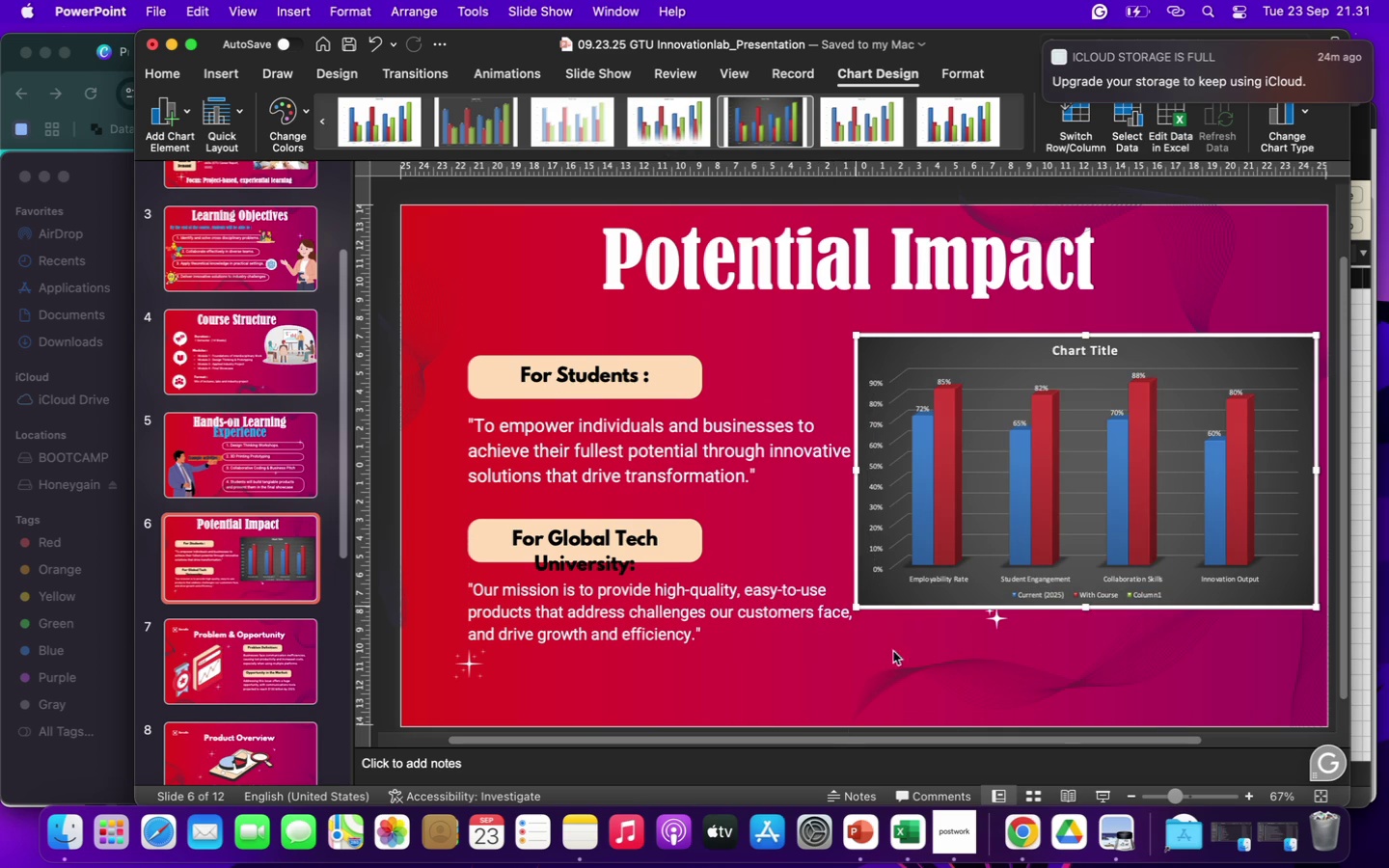 
left_click([935, 659])
 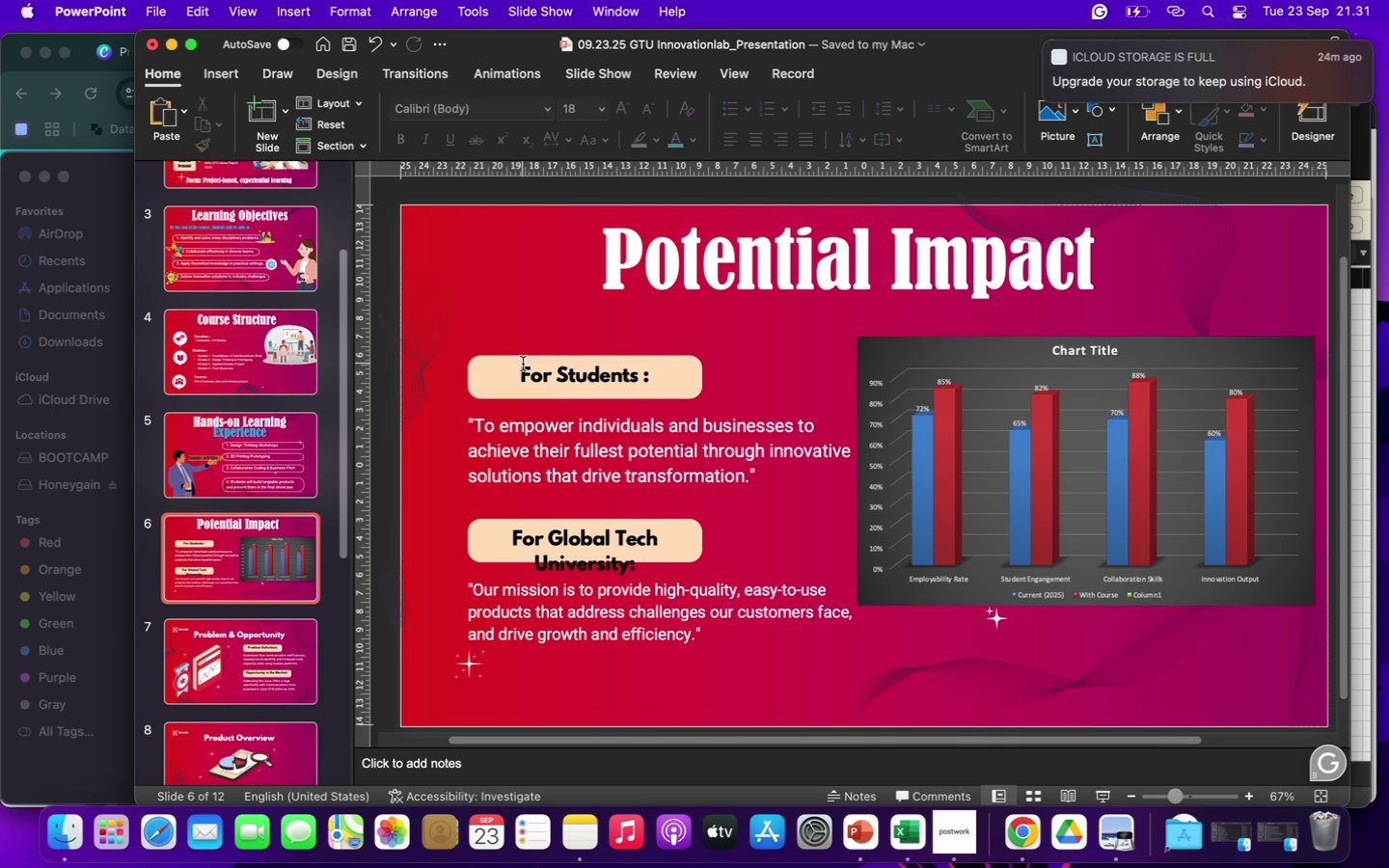 
wait(5.33)
 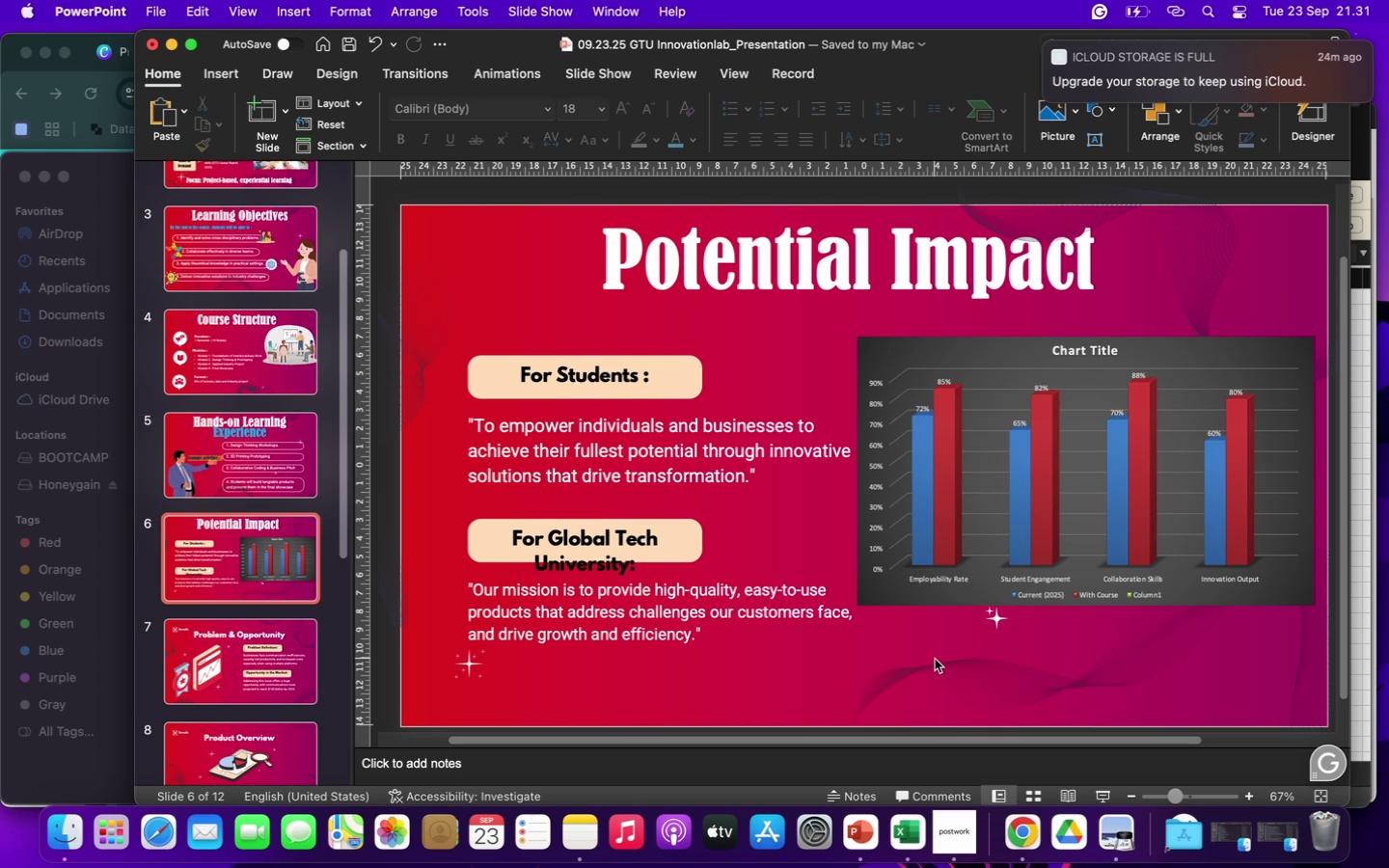 
left_click([123, 184])
 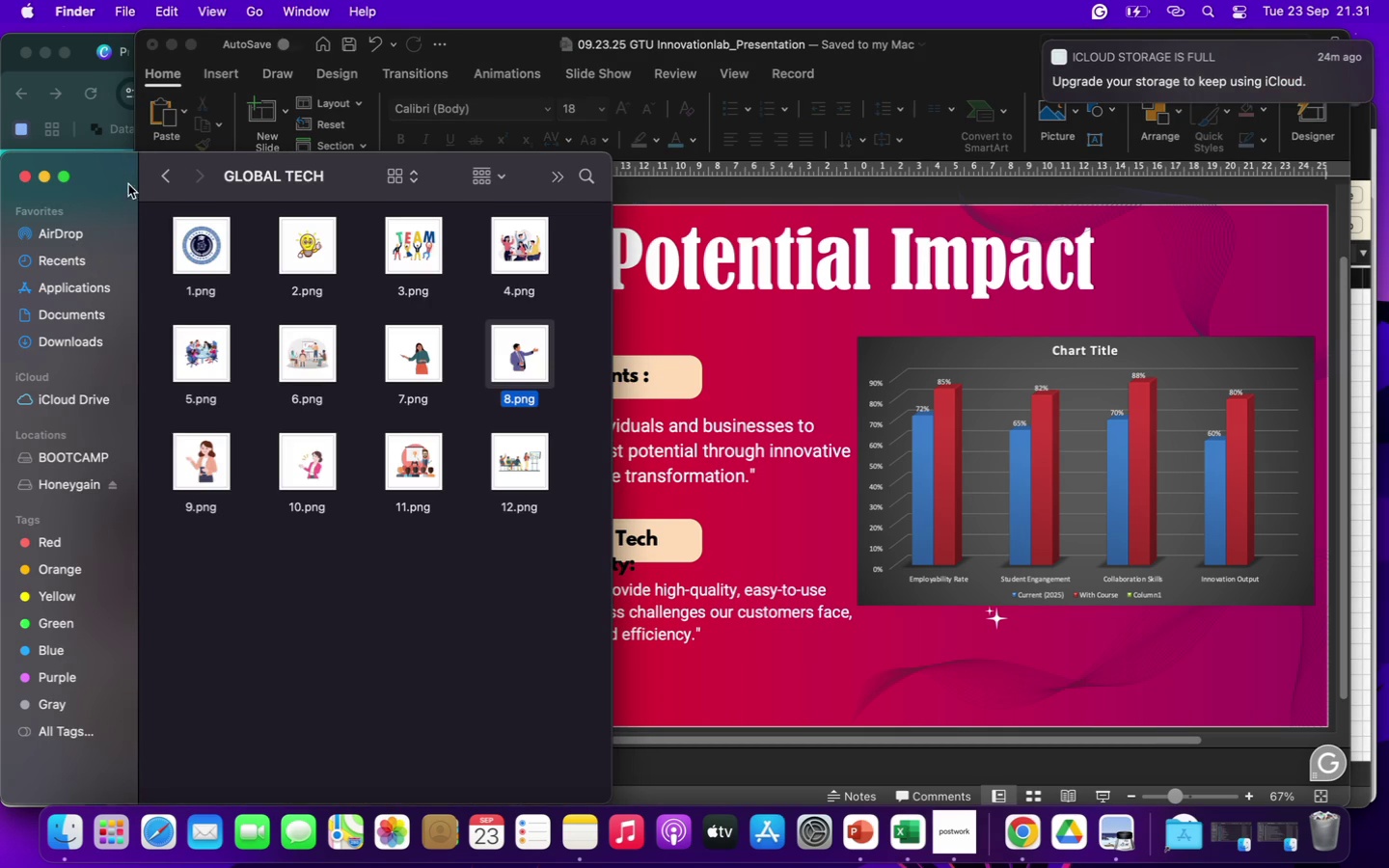 
mouse_move([282, 299])
 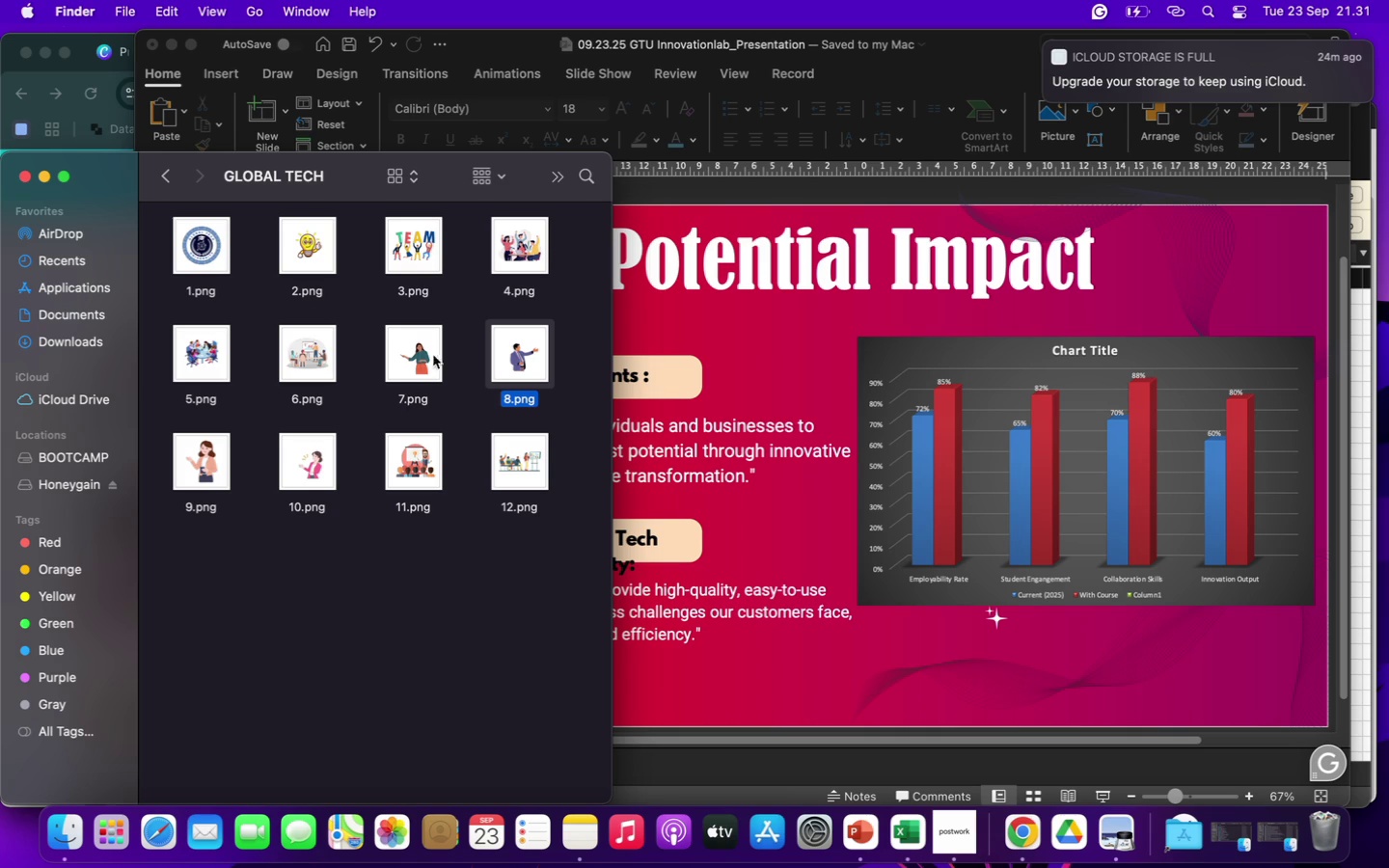 
left_click_drag(start_coordinate=[417, 348], to_coordinate=[960, 667])
 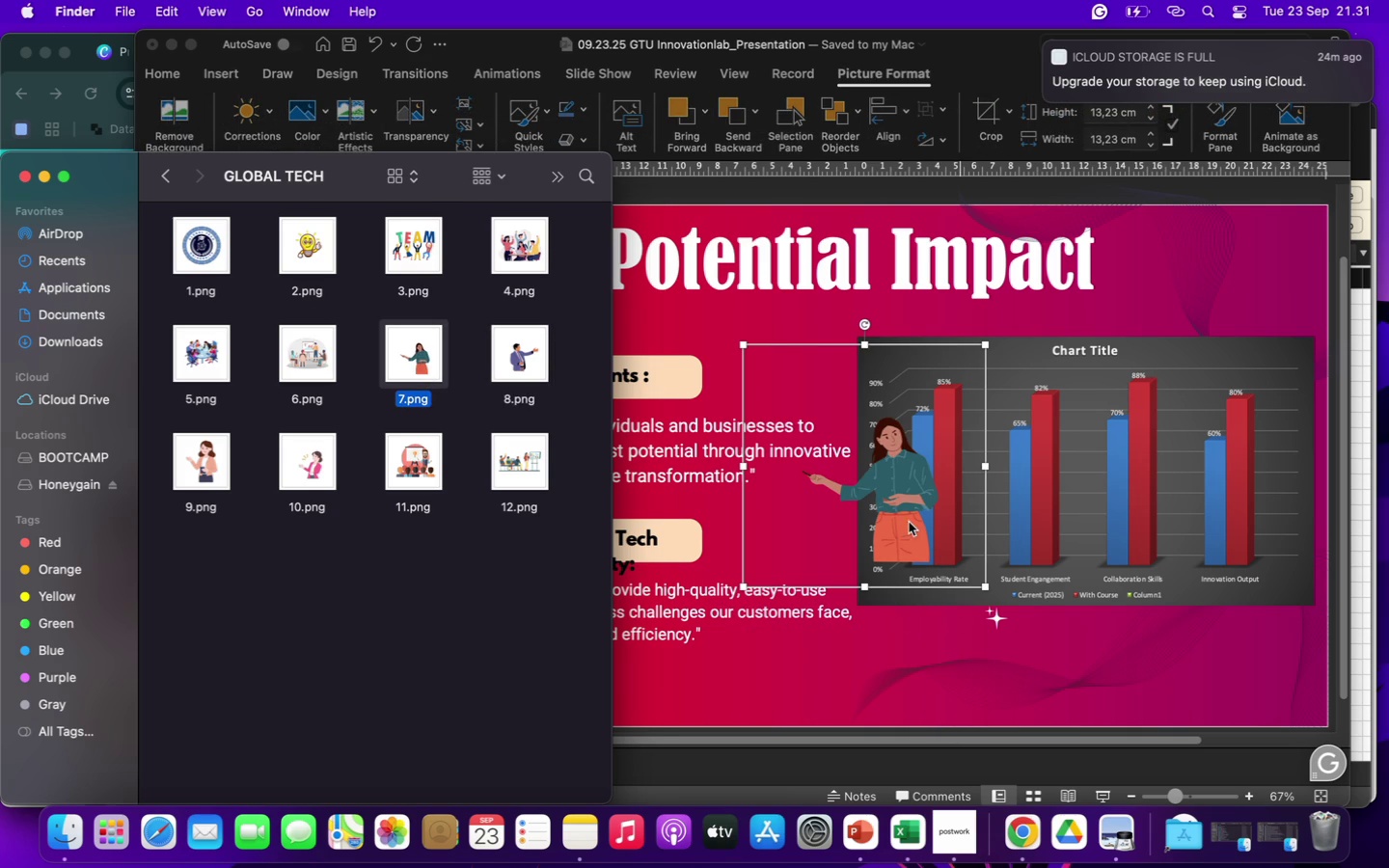 
left_click_drag(start_coordinate=[902, 484], to_coordinate=[1124, 563])
 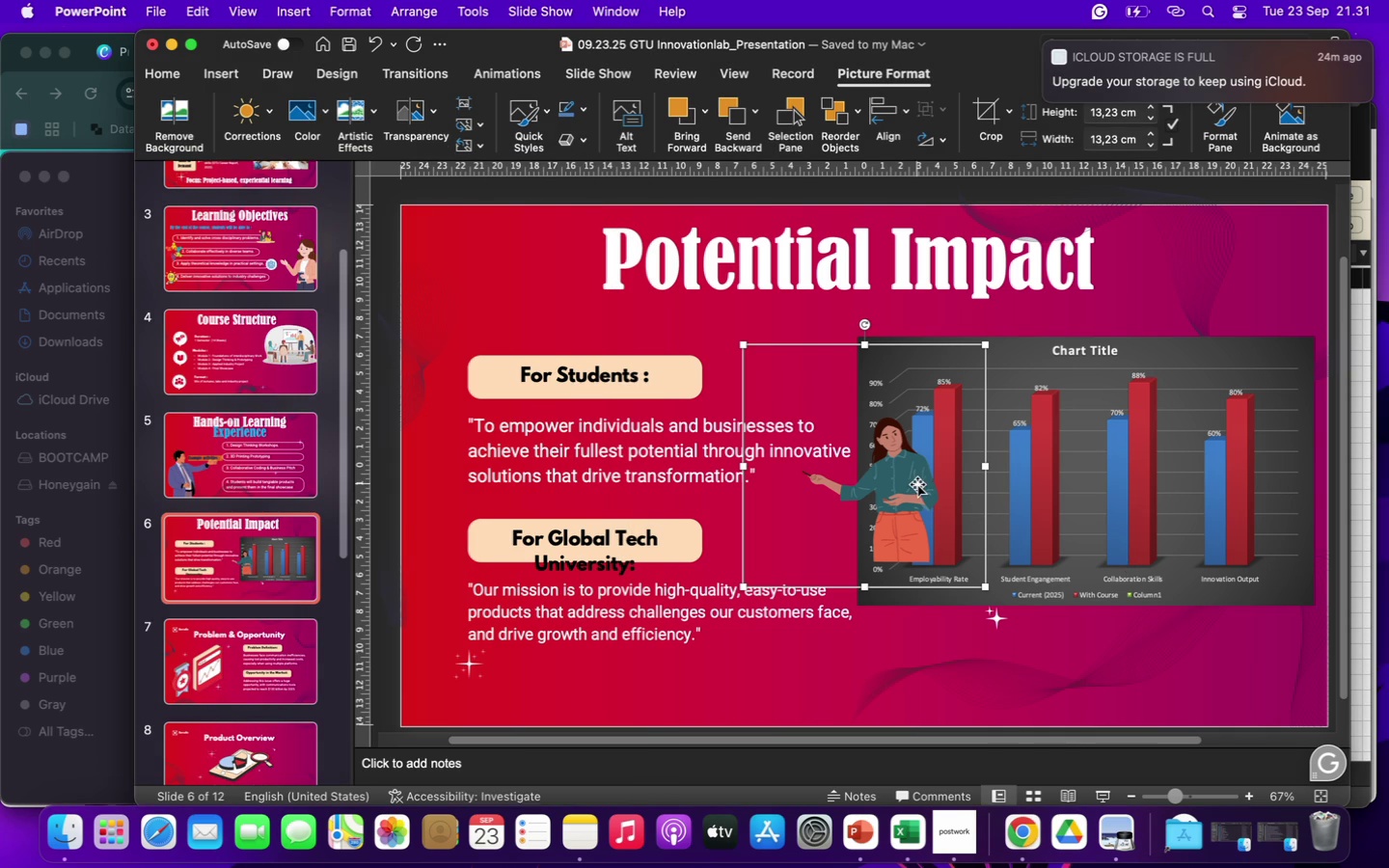 
left_click_drag(start_coordinate=[917, 484], to_coordinate=[1295, 647])
 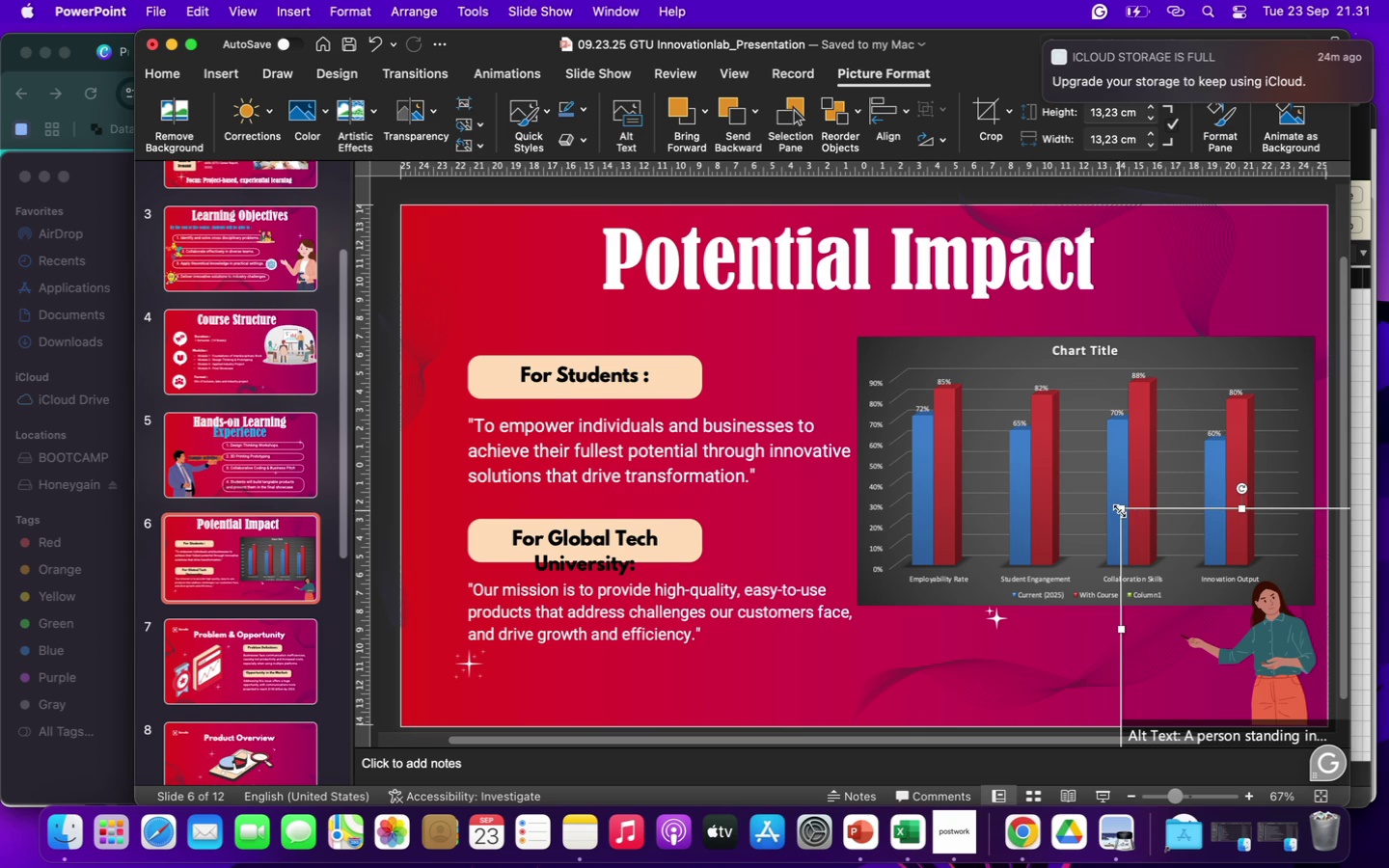 
left_click_drag(start_coordinate=[1121, 511], to_coordinate=[1044, 433])
 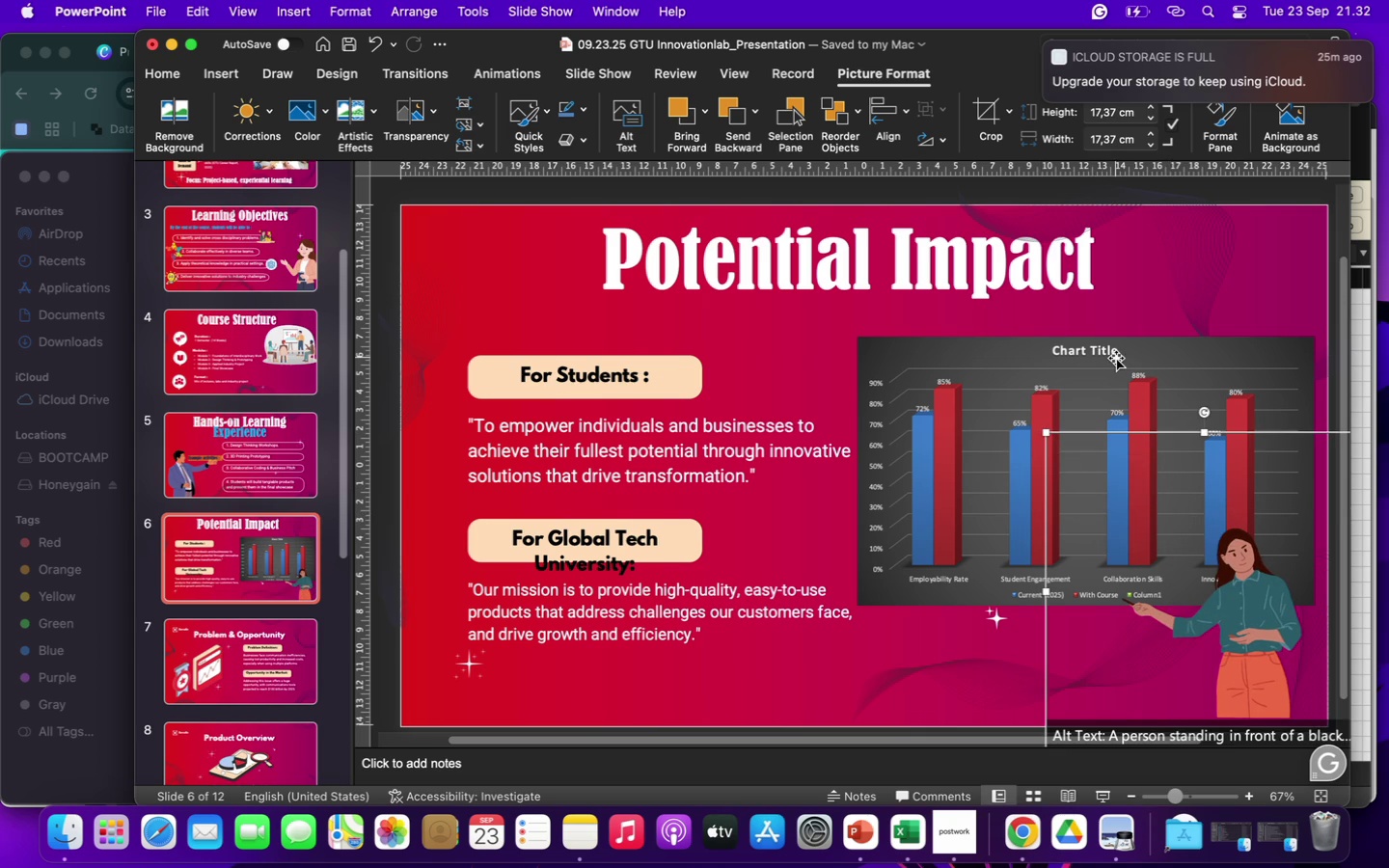 
left_click_drag(start_coordinate=[1117, 358], to_coordinate=[1044, 347])
 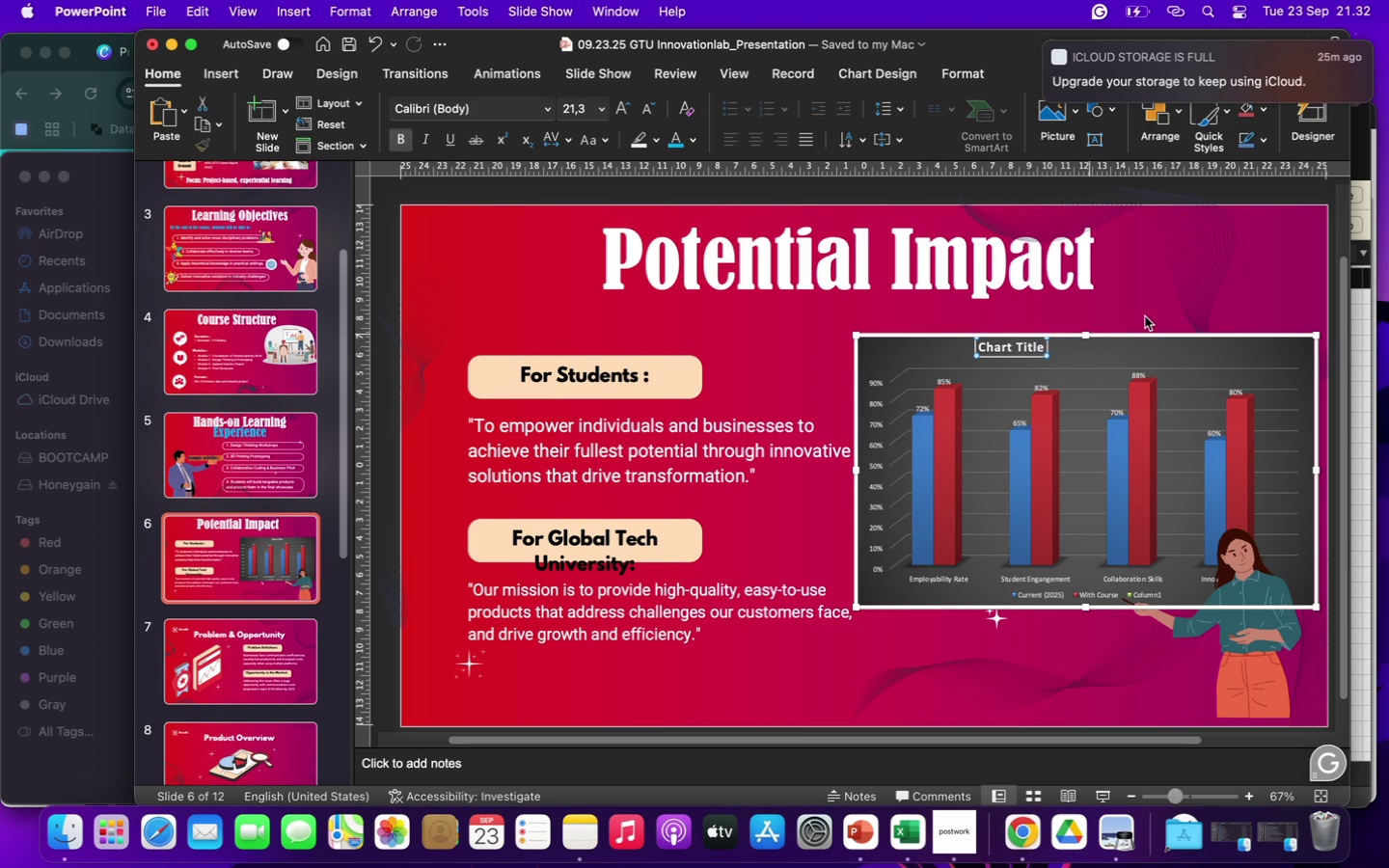 
left_click([1145, 316])
 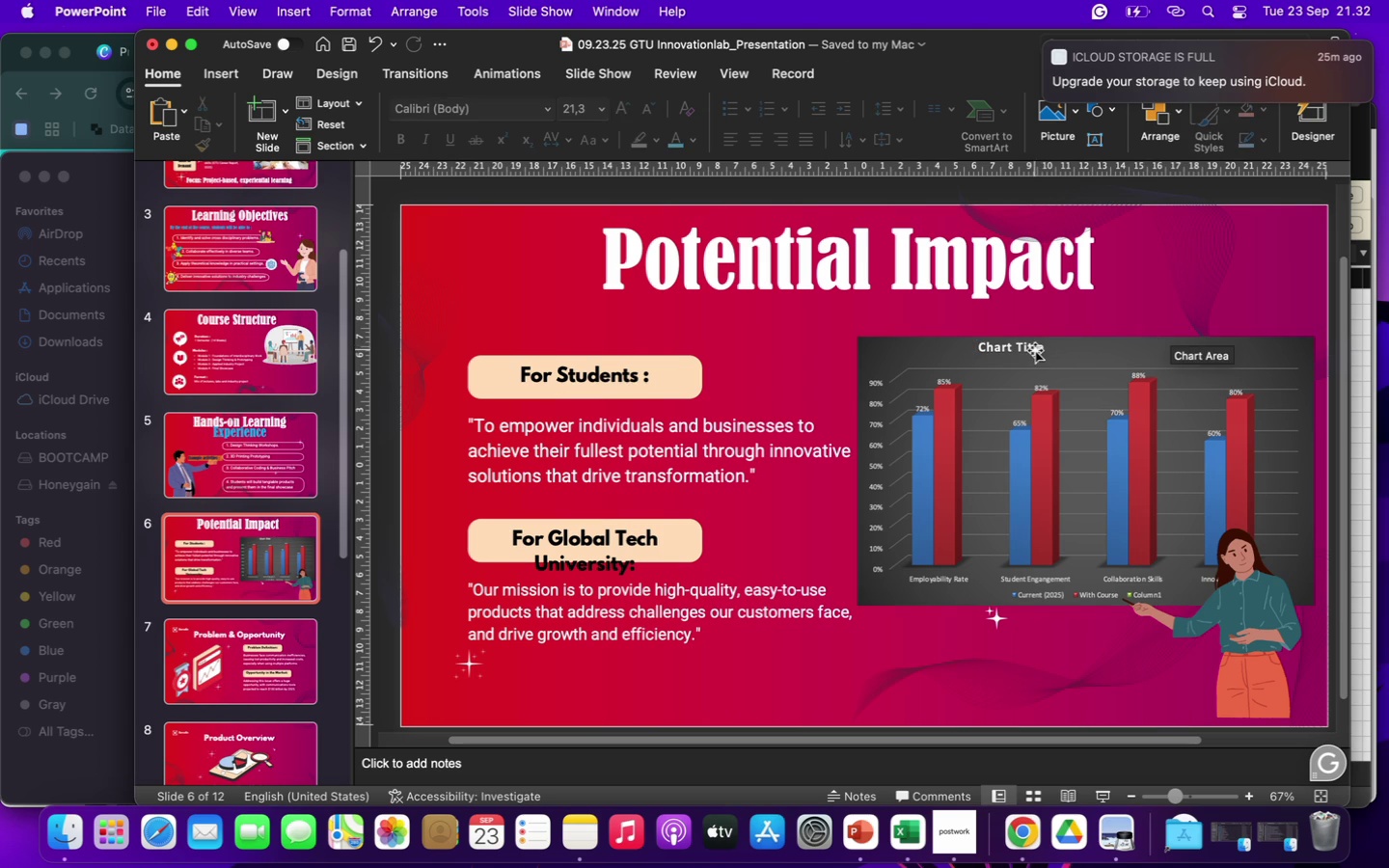 
left_click([1025, 346])
 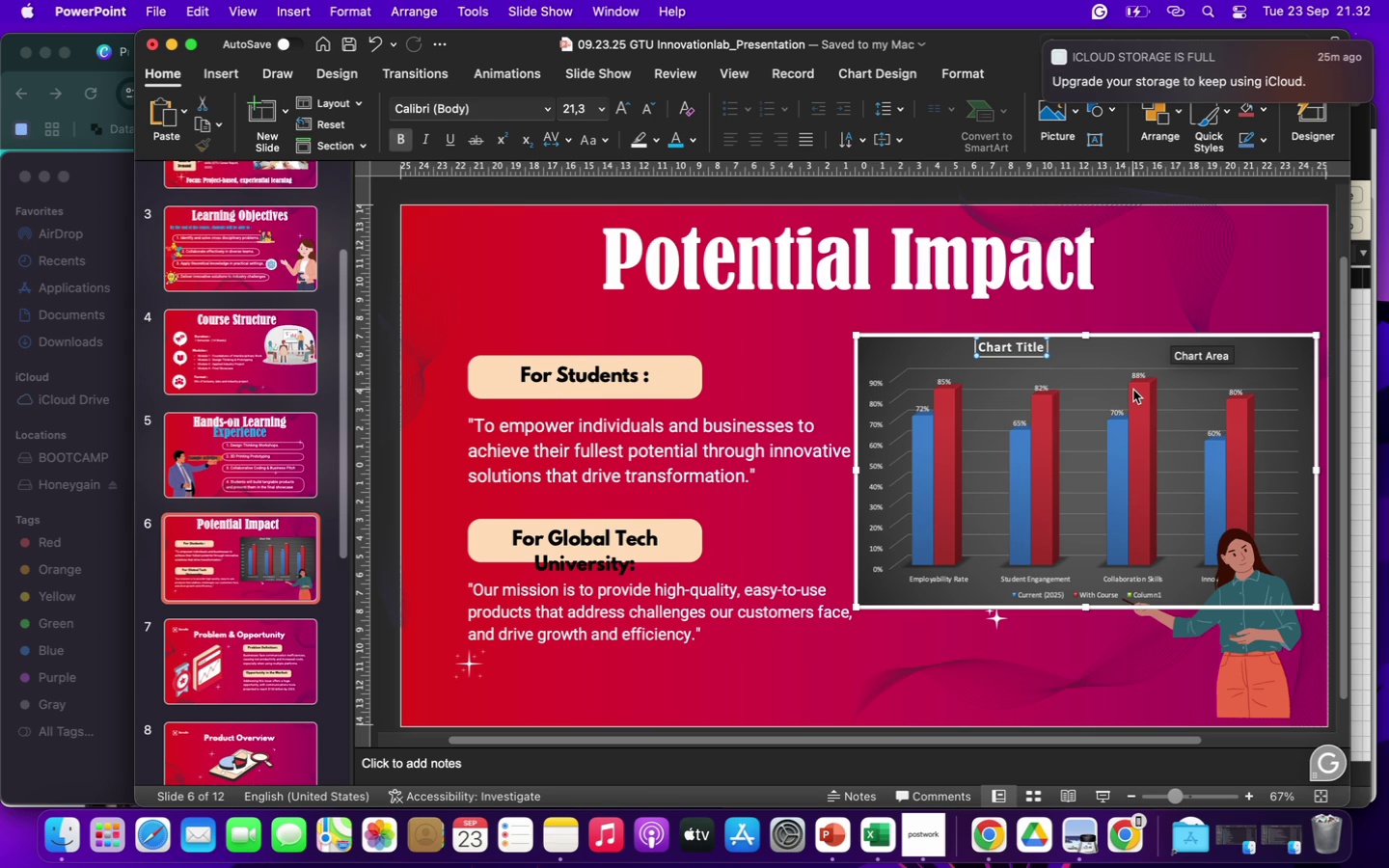 
wait(44.9)
 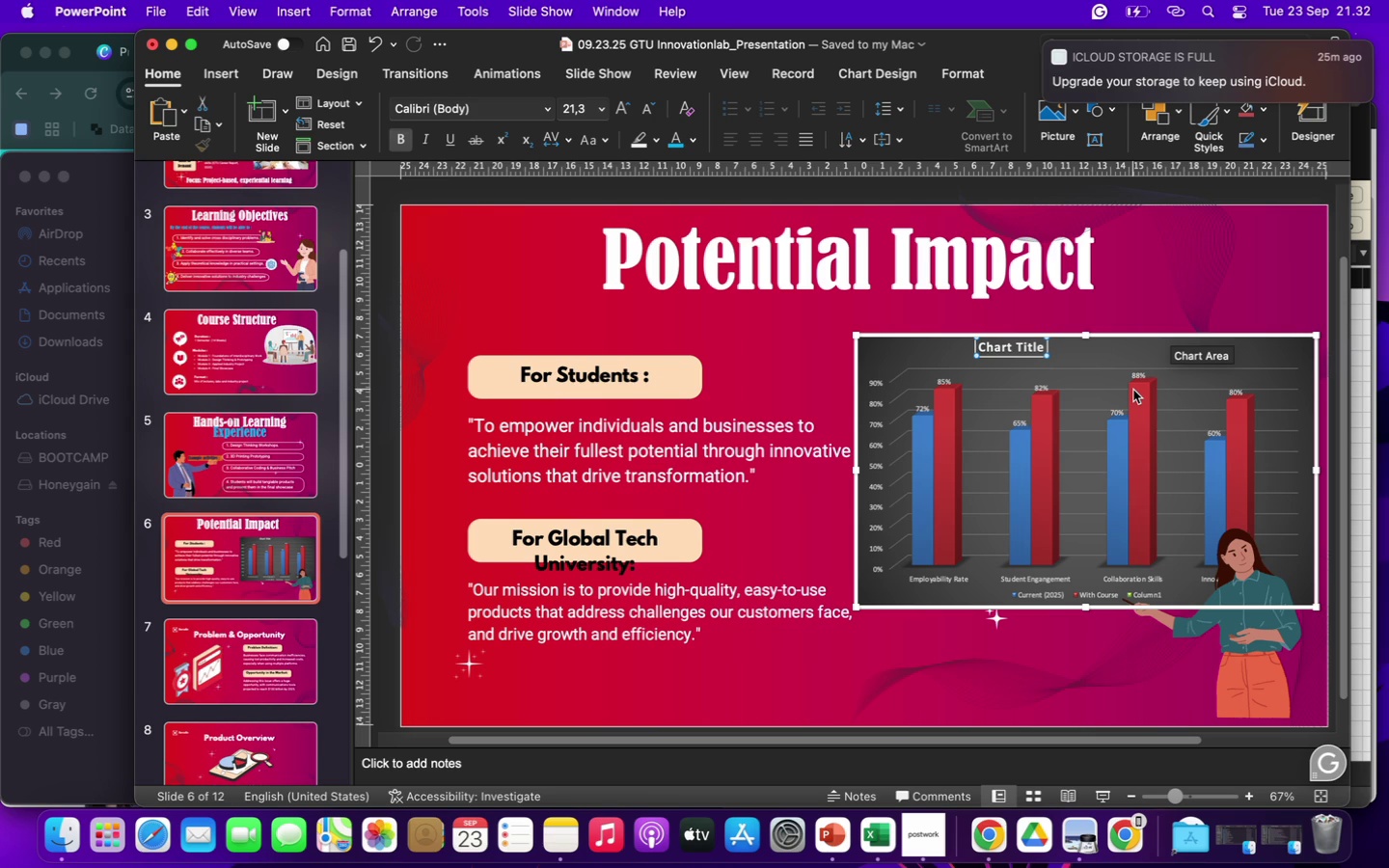 
mouse_move([1013, 365])
 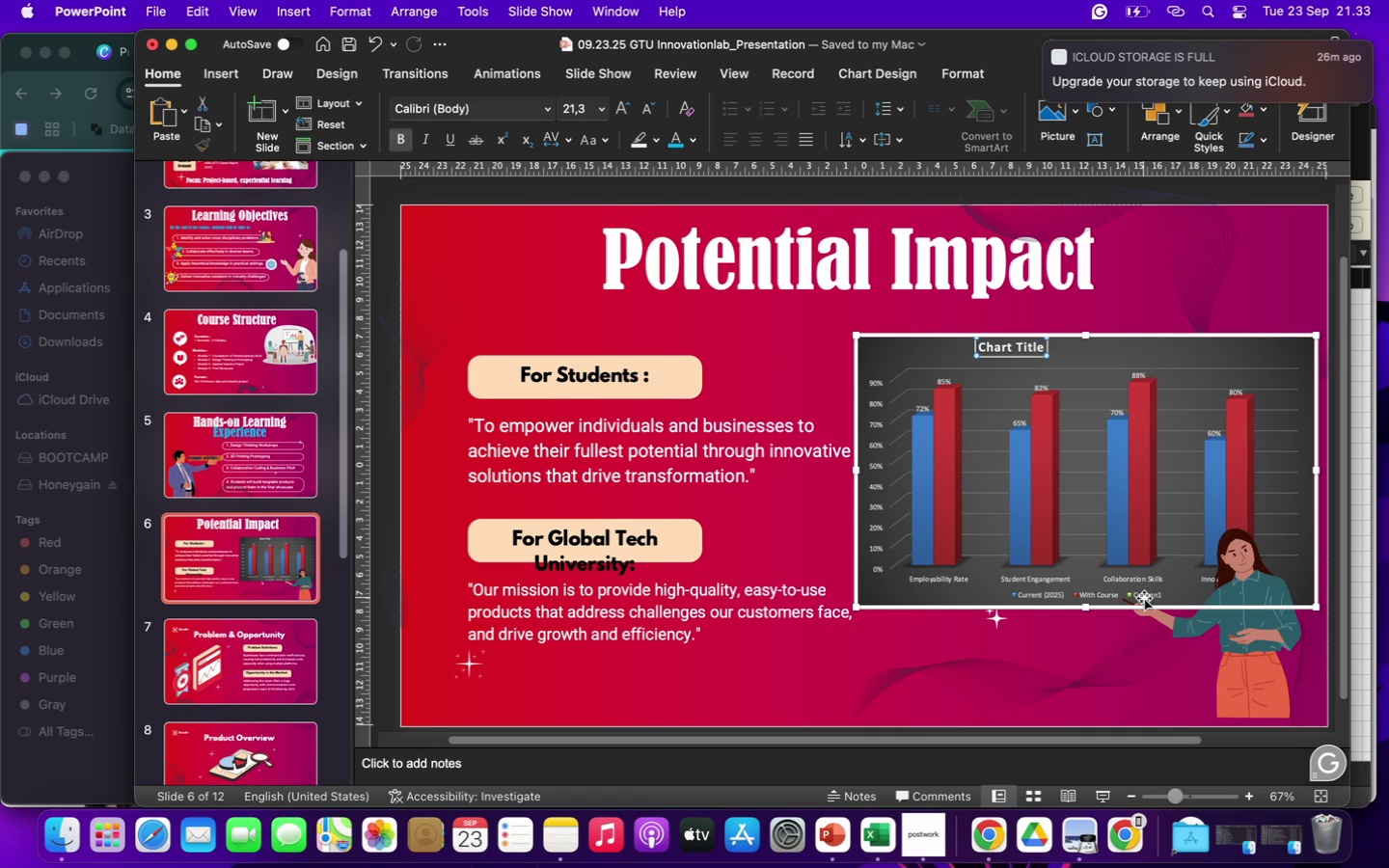 
left_click([1145, 598])
 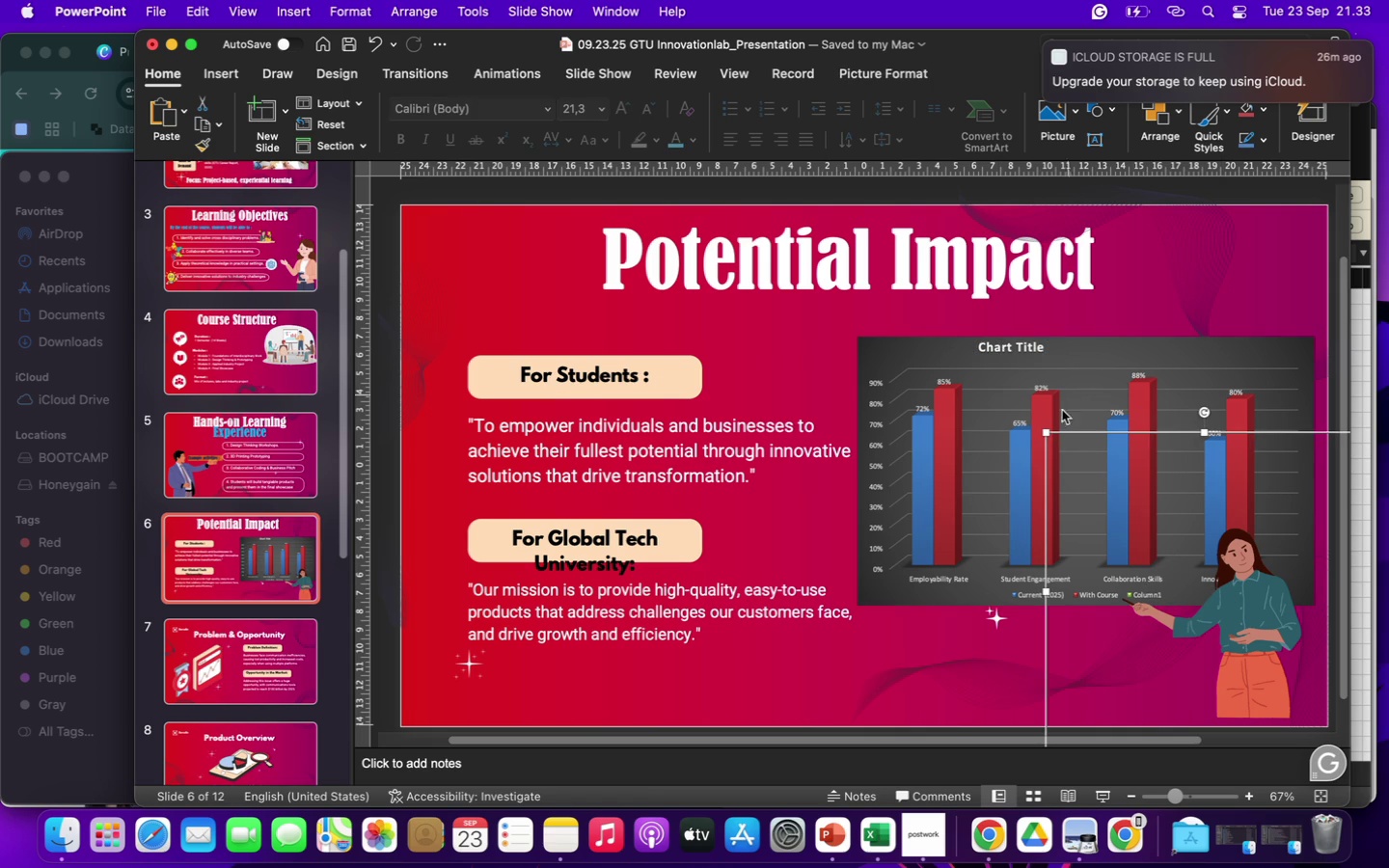 
left_click_drag(start_coordinate=[1043, 432], to_coordinate=[1156, 612])
 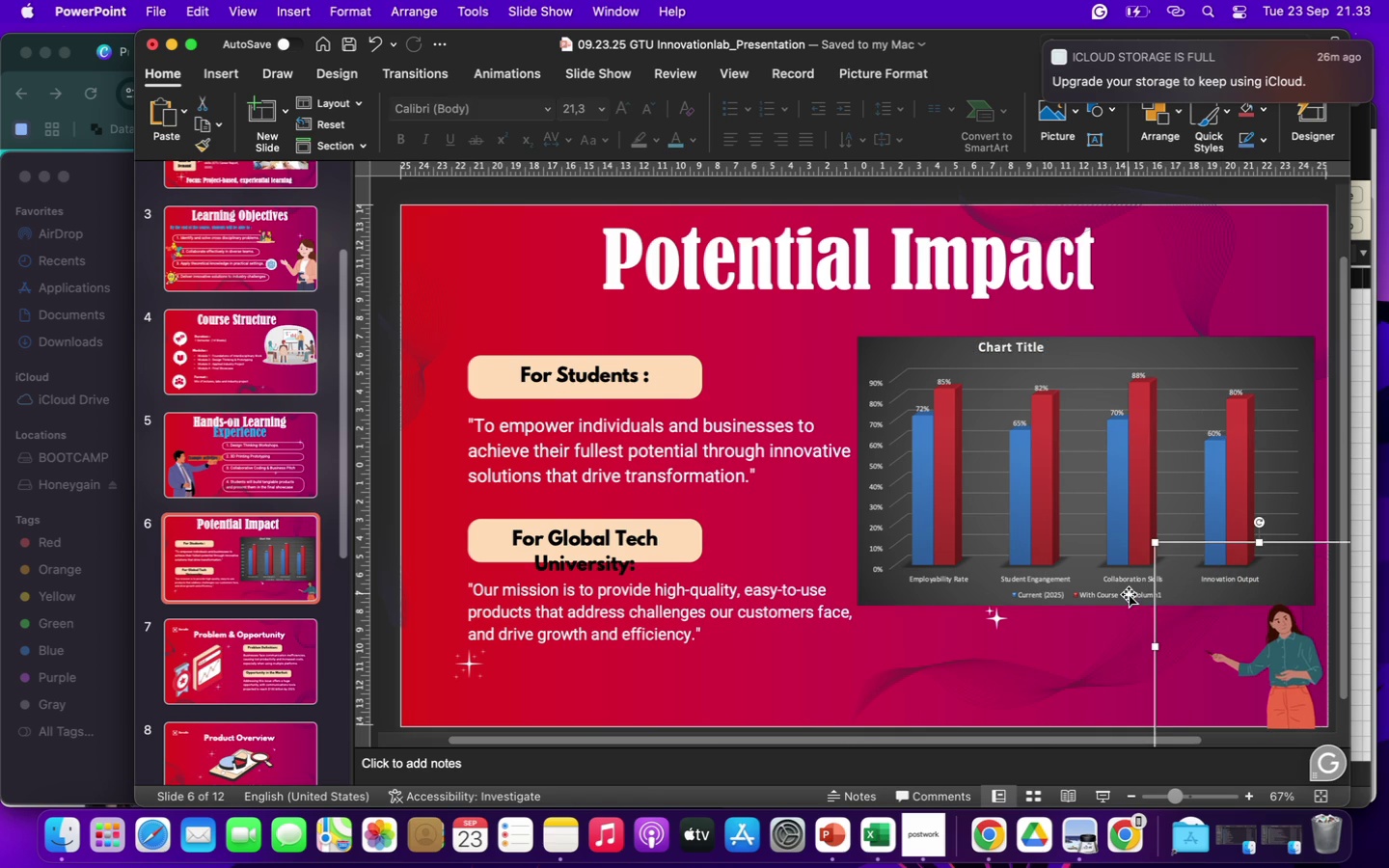 
left_click([1129, 594])
 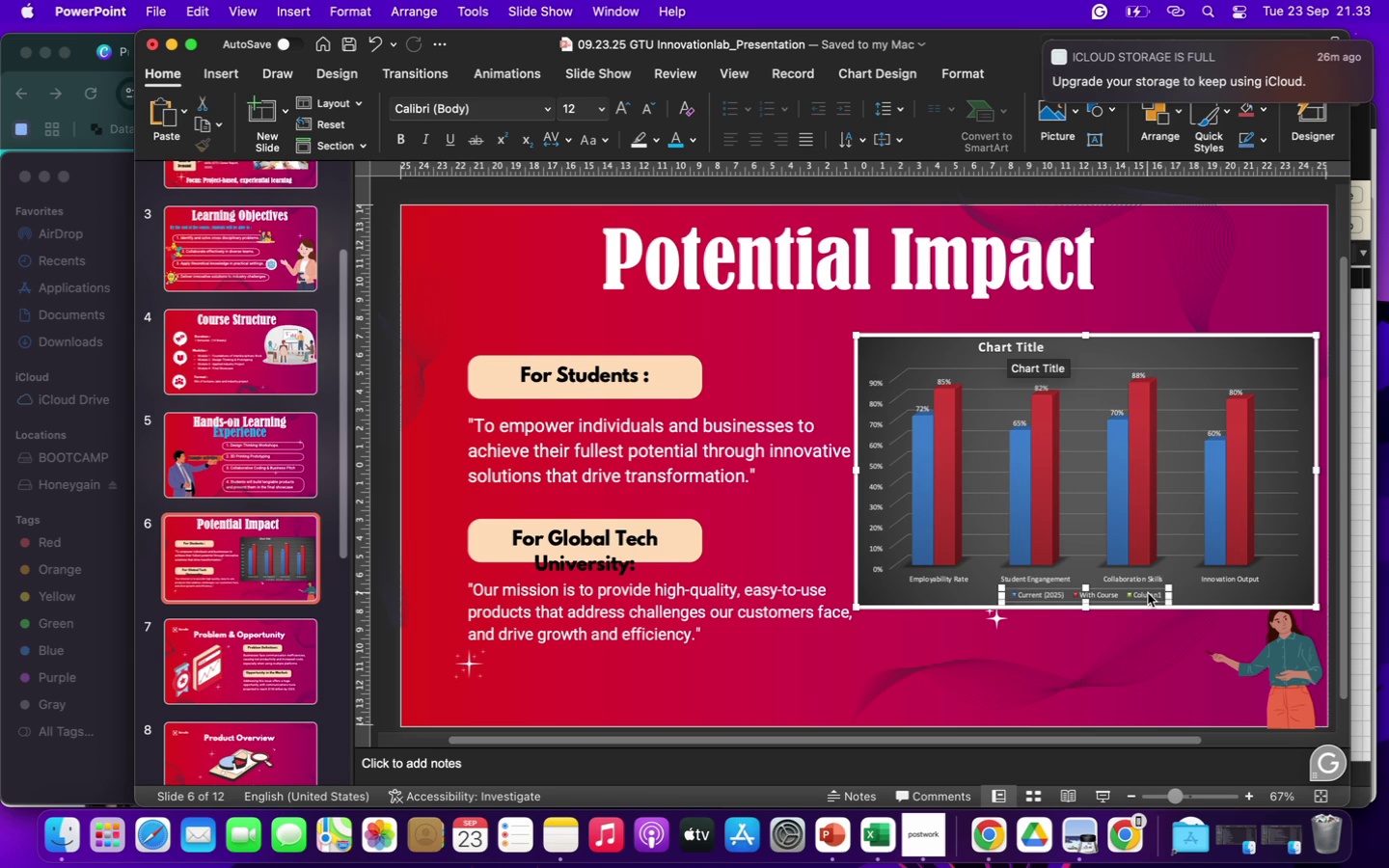 
double_click([1148, 593])
 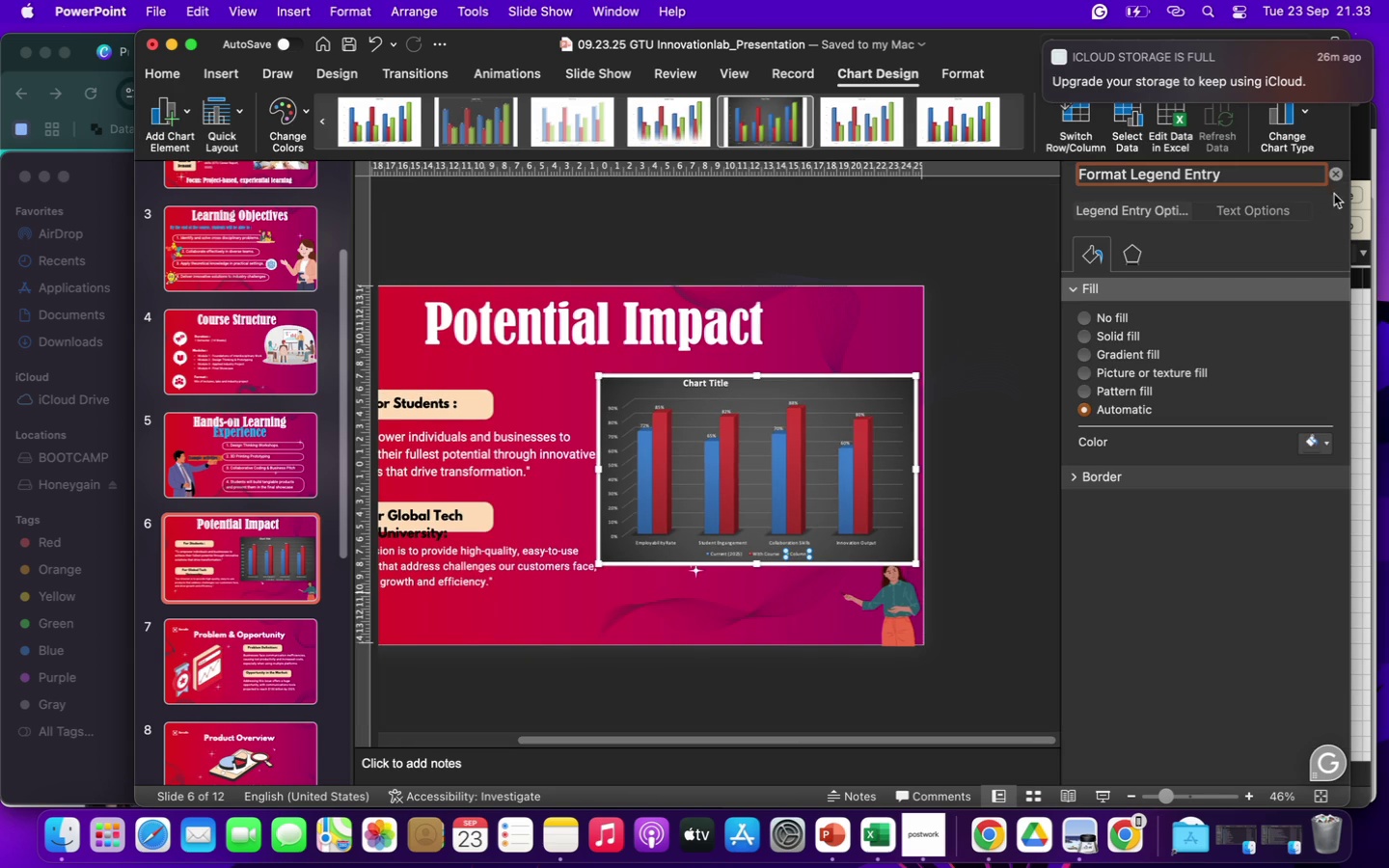 
left_click([1337, 173])
 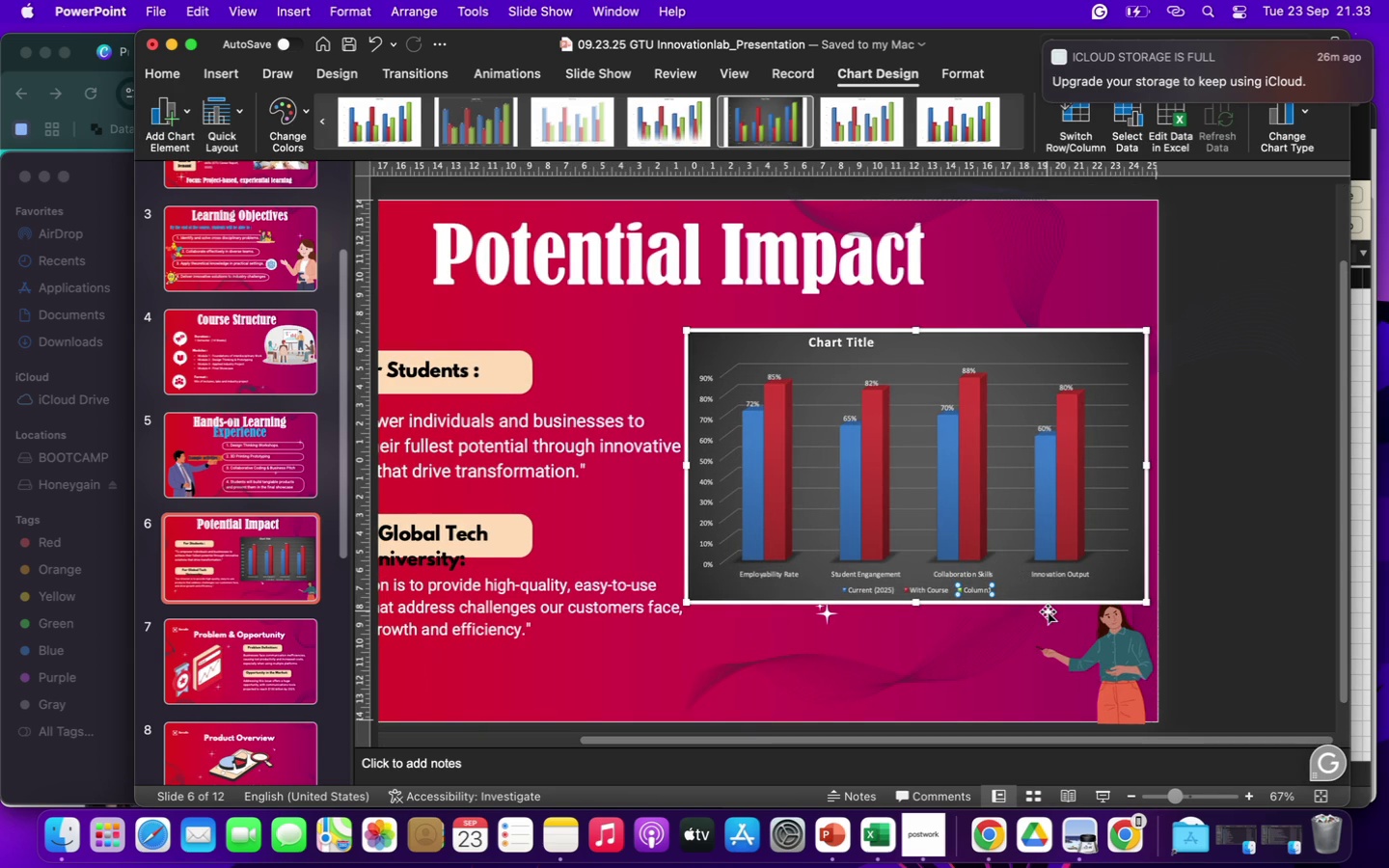 
key(Backspace)
 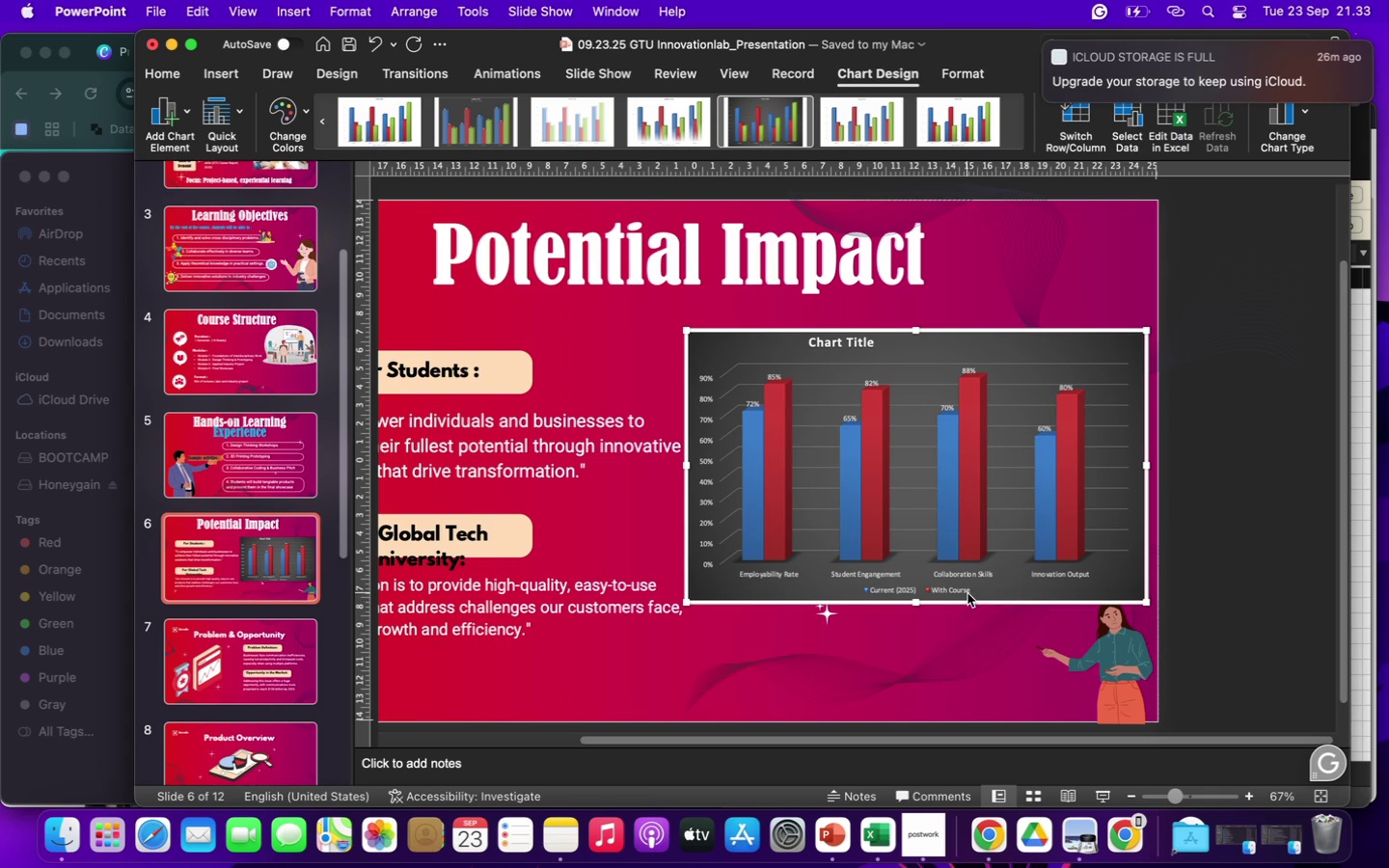 
wait(5.28)
 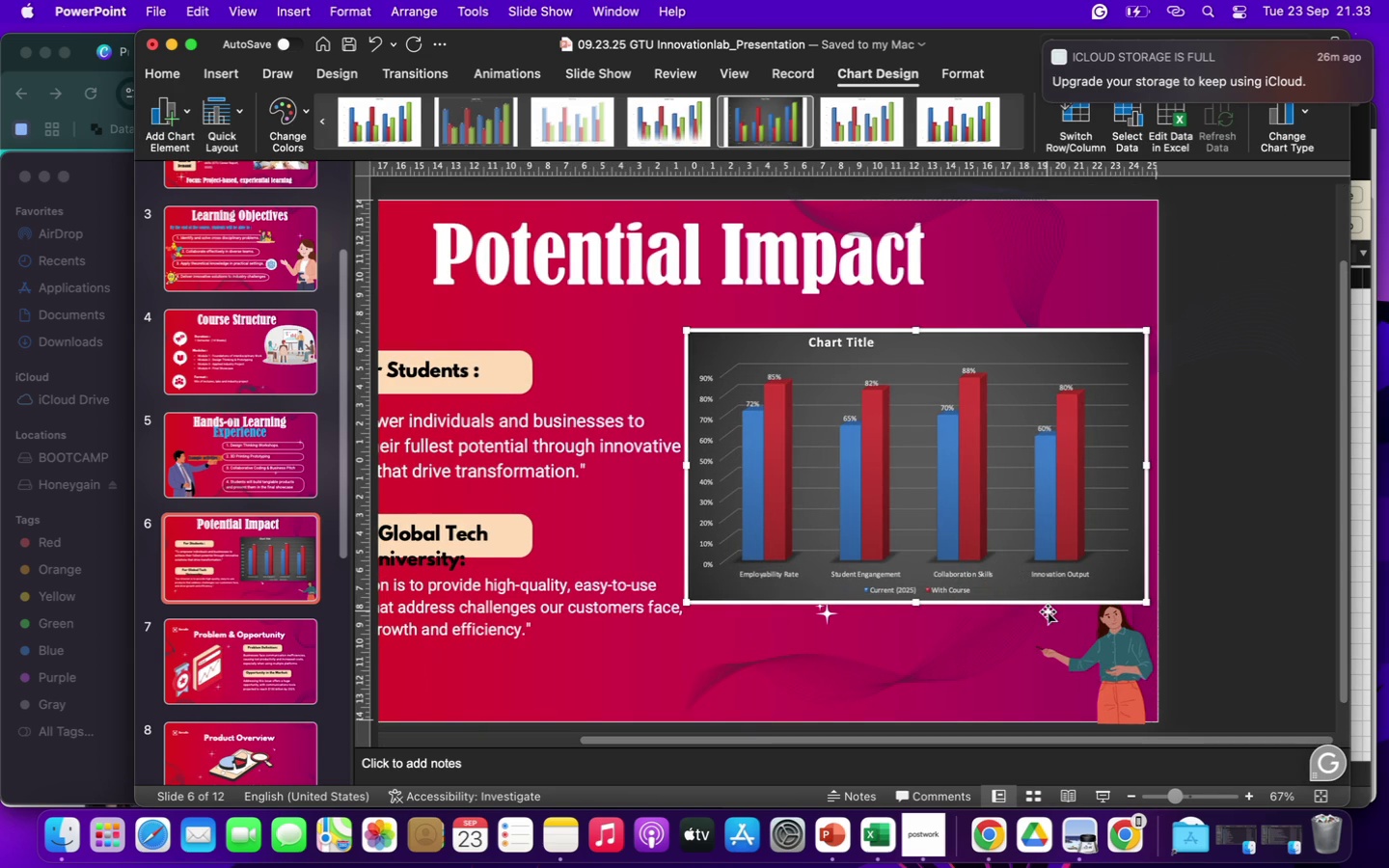 
double_click([967, 592])
 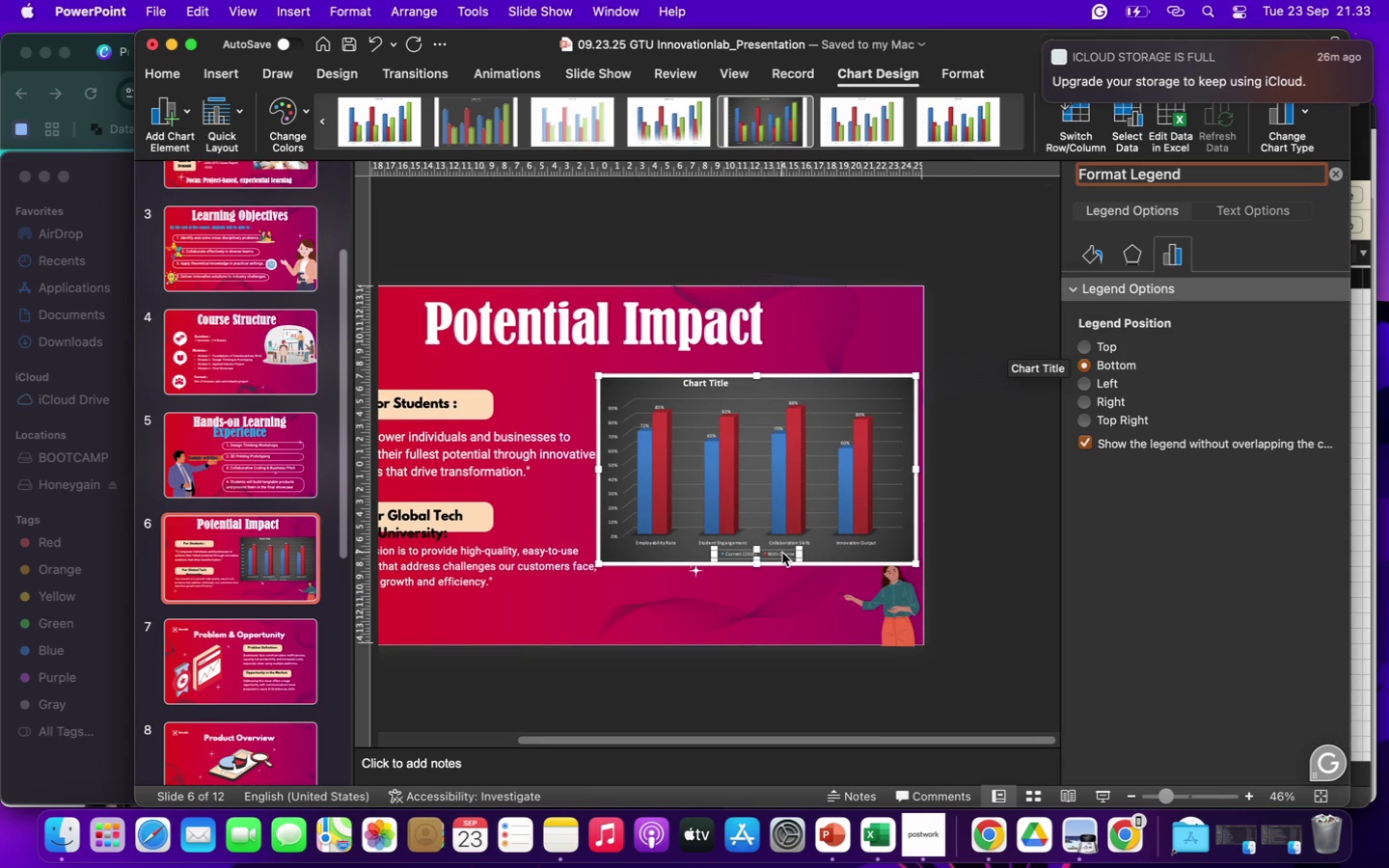 
left_click([782, 553])
 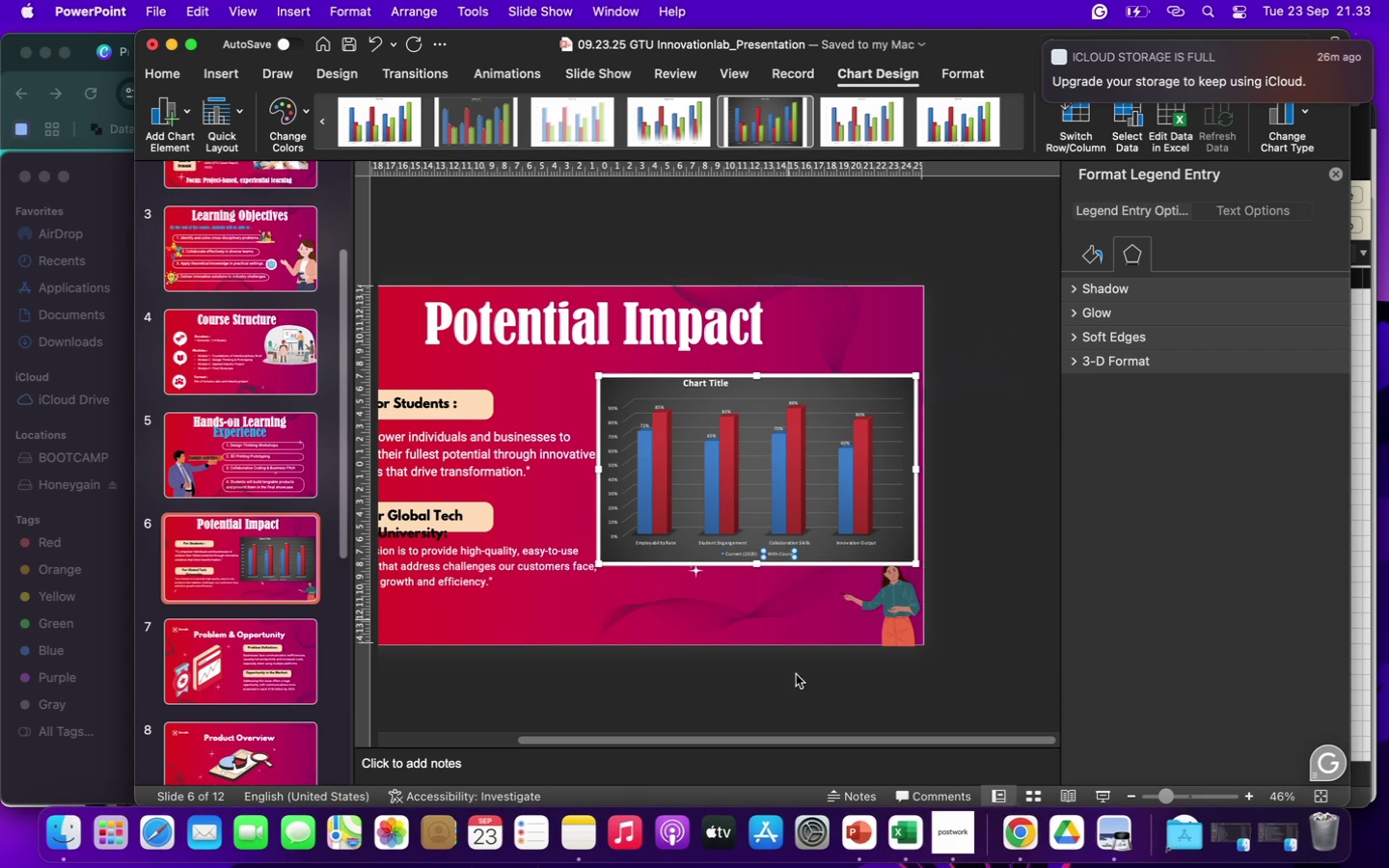 
left_click([917, 831])
 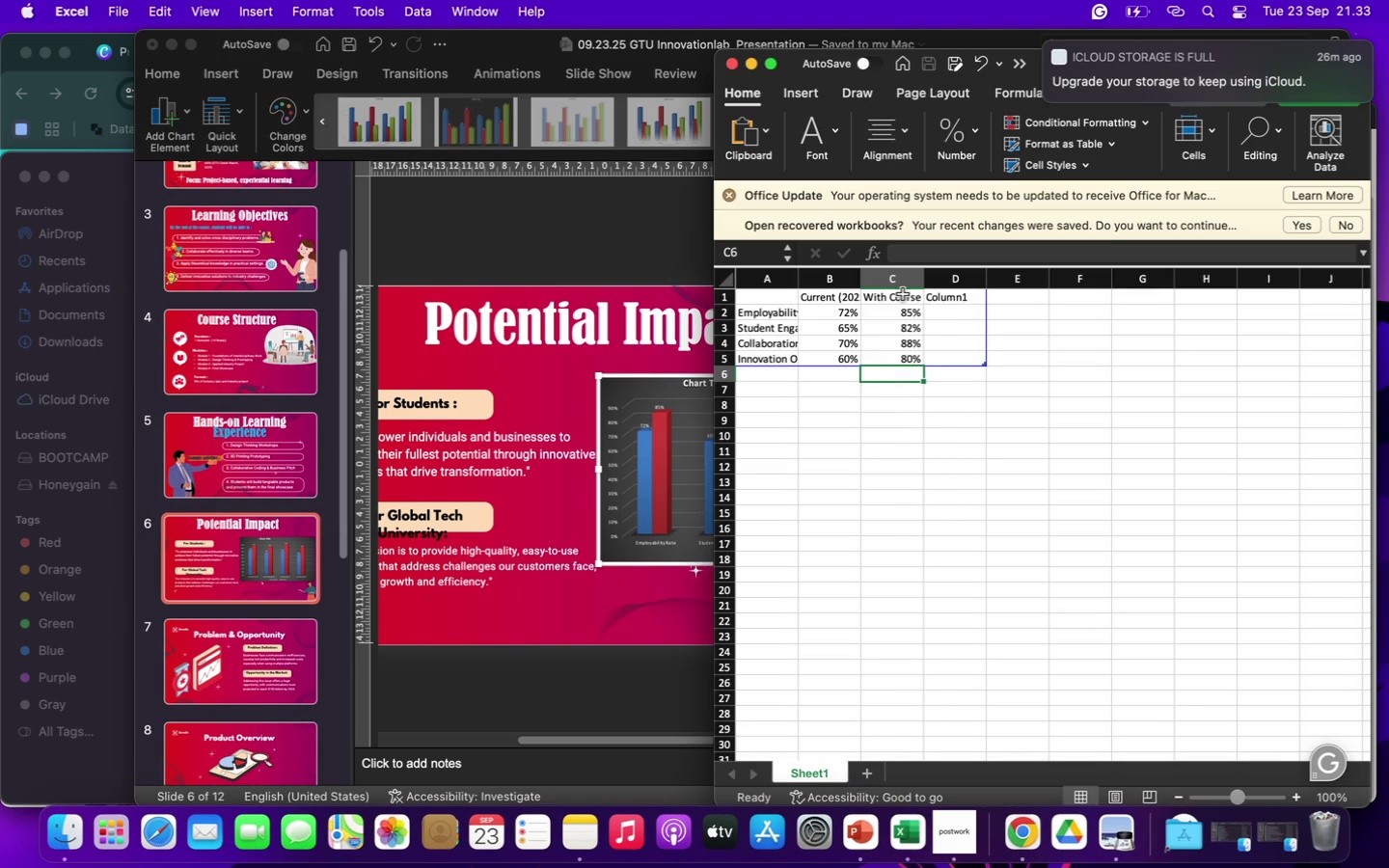 
left_click([903, 298])
 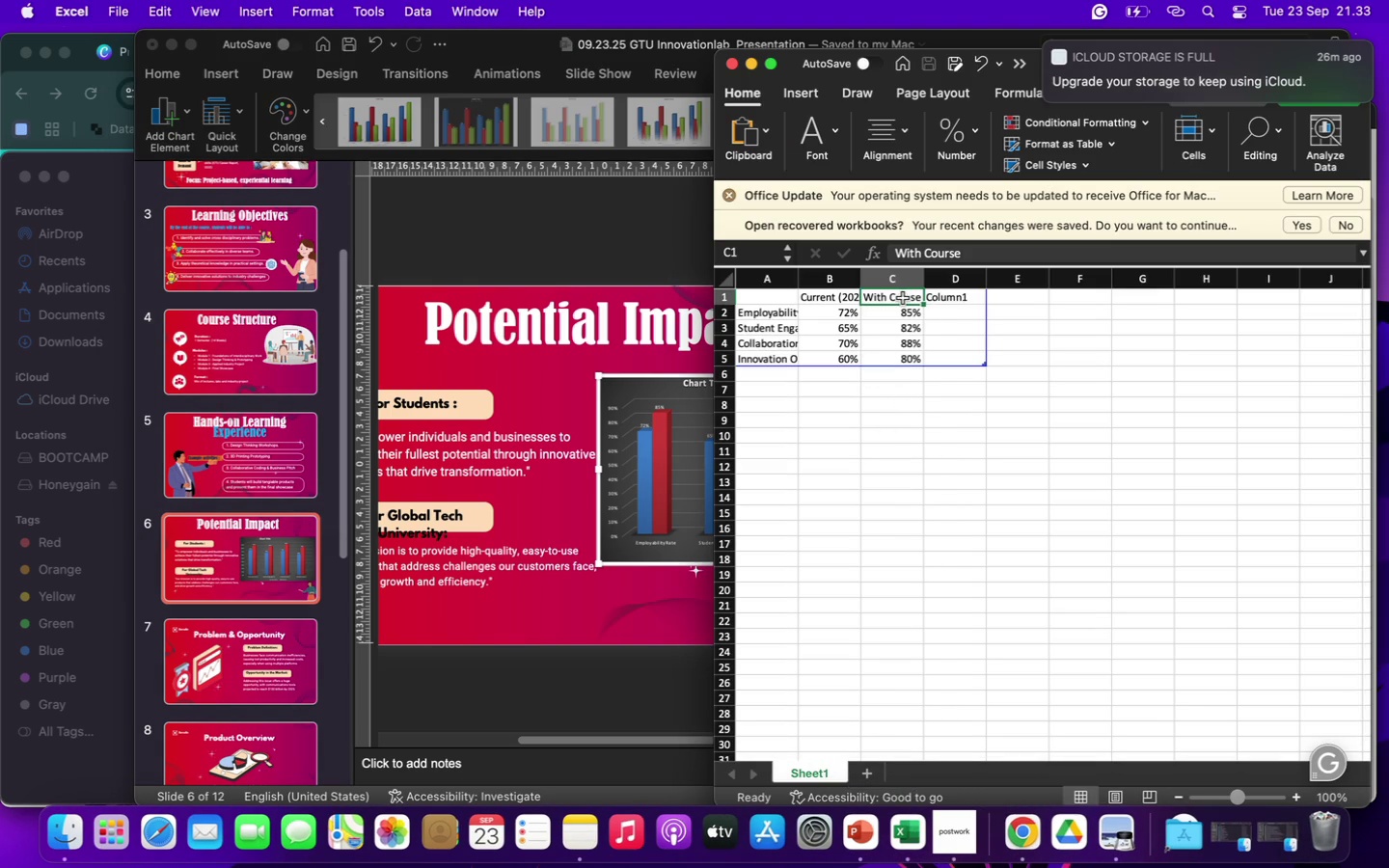 
left_click([903, 298])
 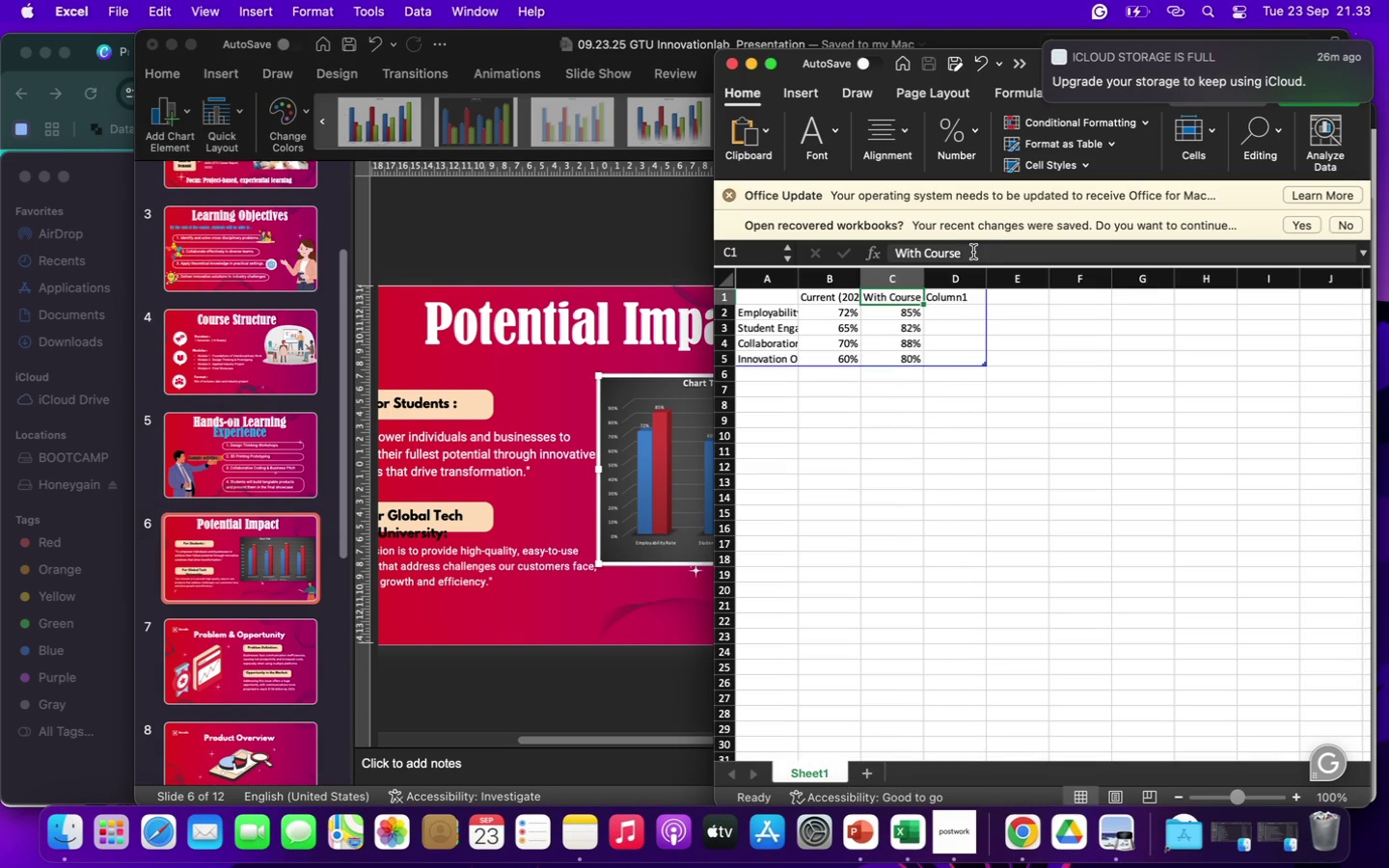 
left_click([973, 253])
 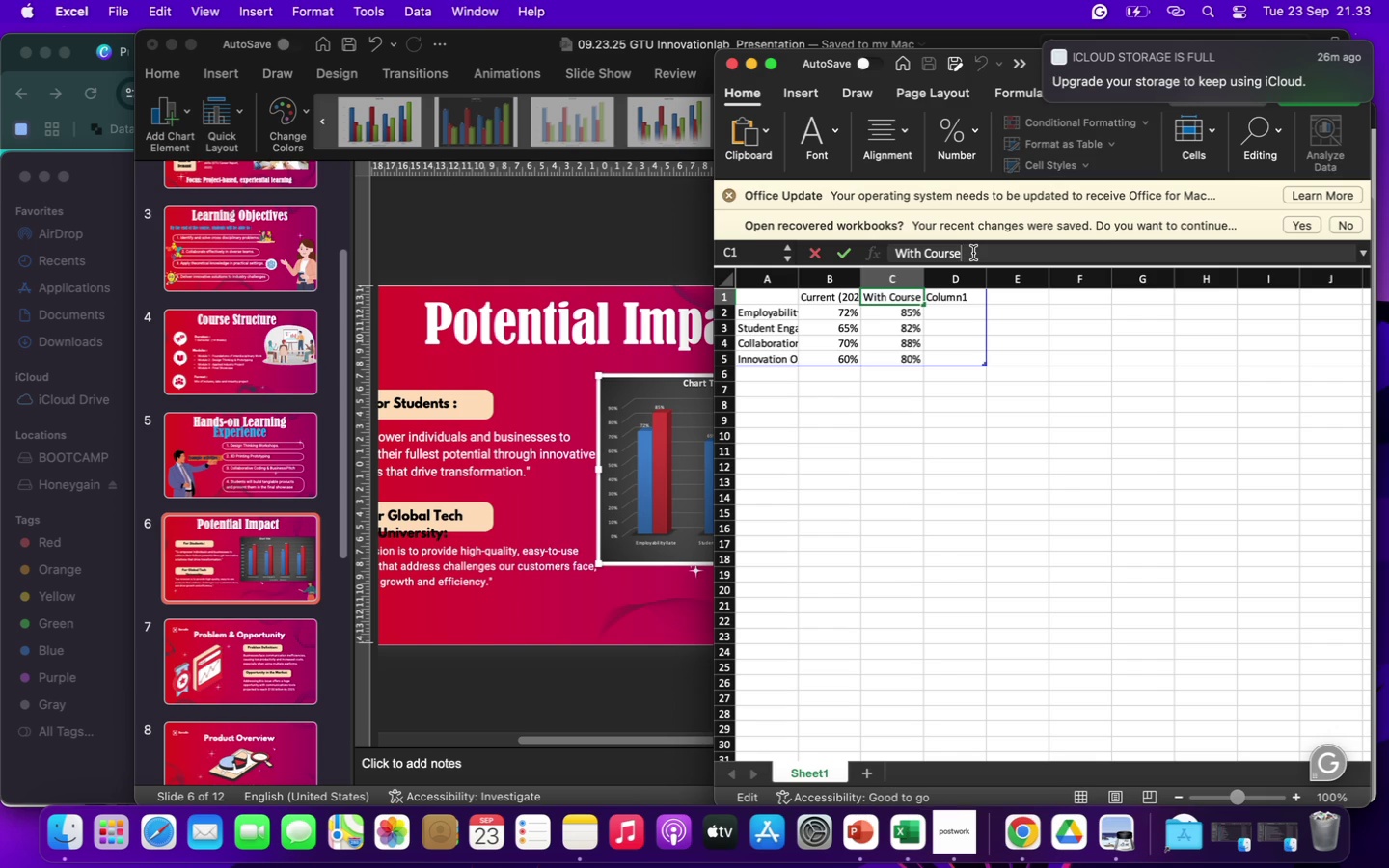 
type( (Projected))
 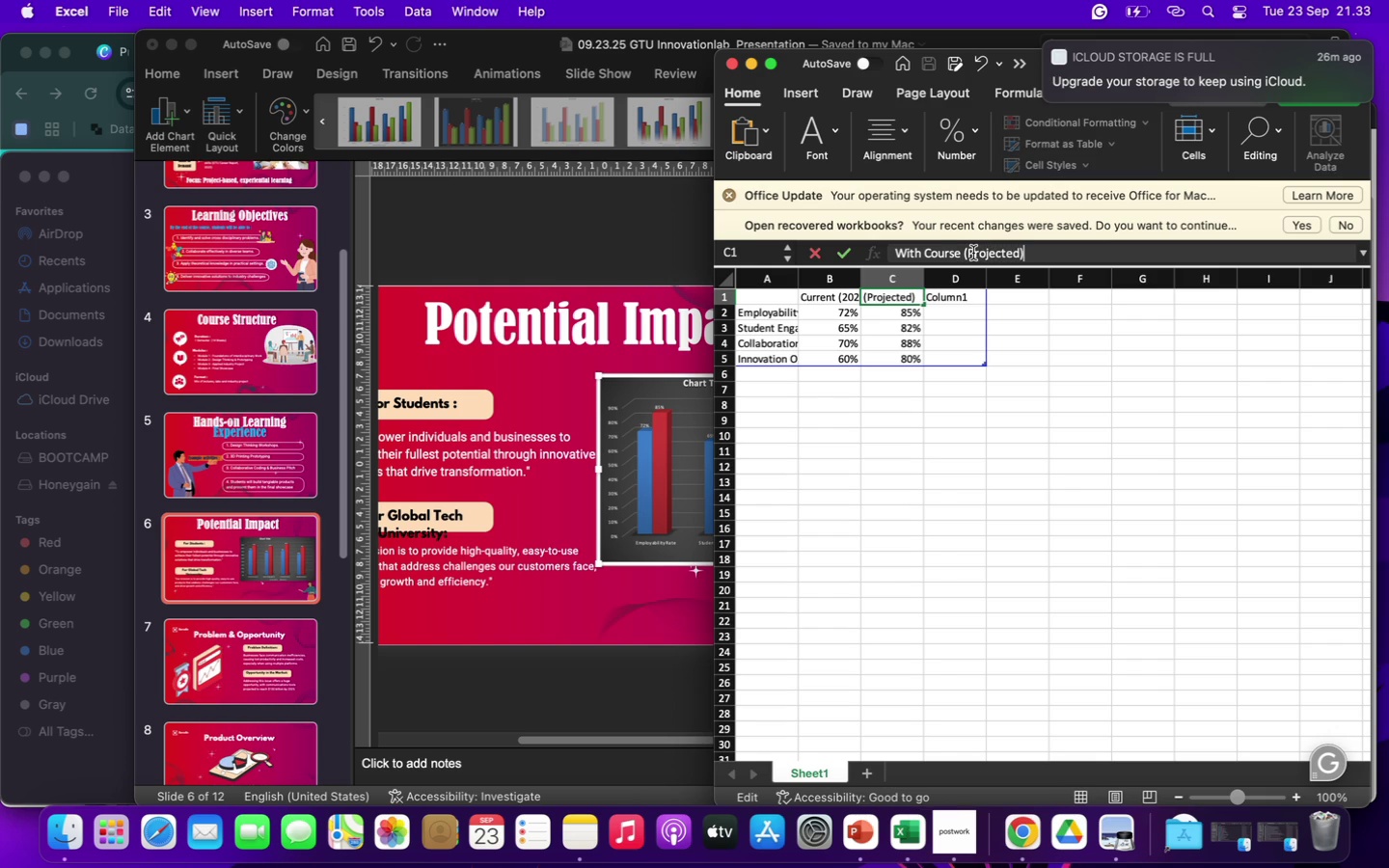 
left_click([952, 420])
 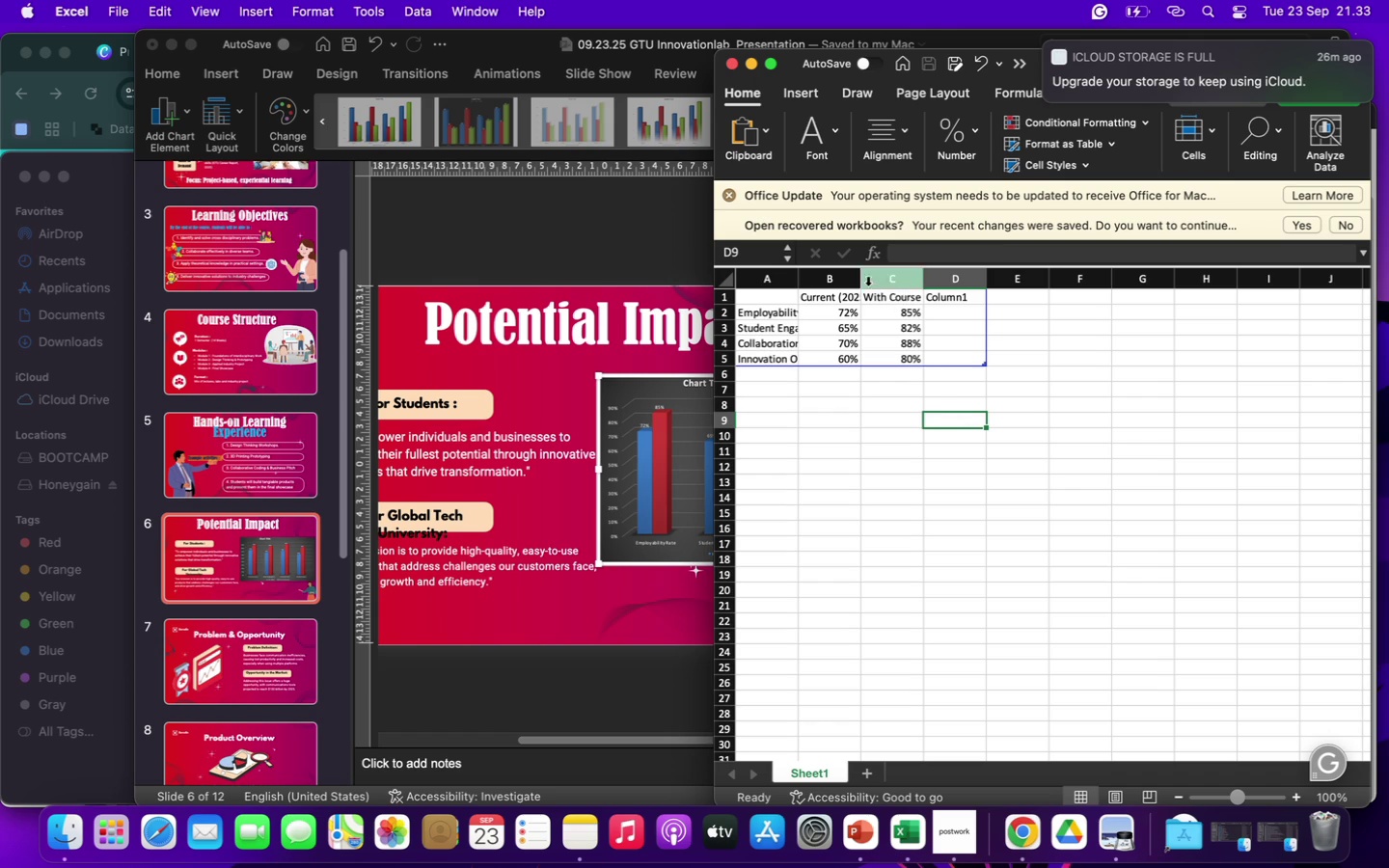 
left_click_drag(start_coordinate=[861, 278], to_coordinate=[921, 291])
 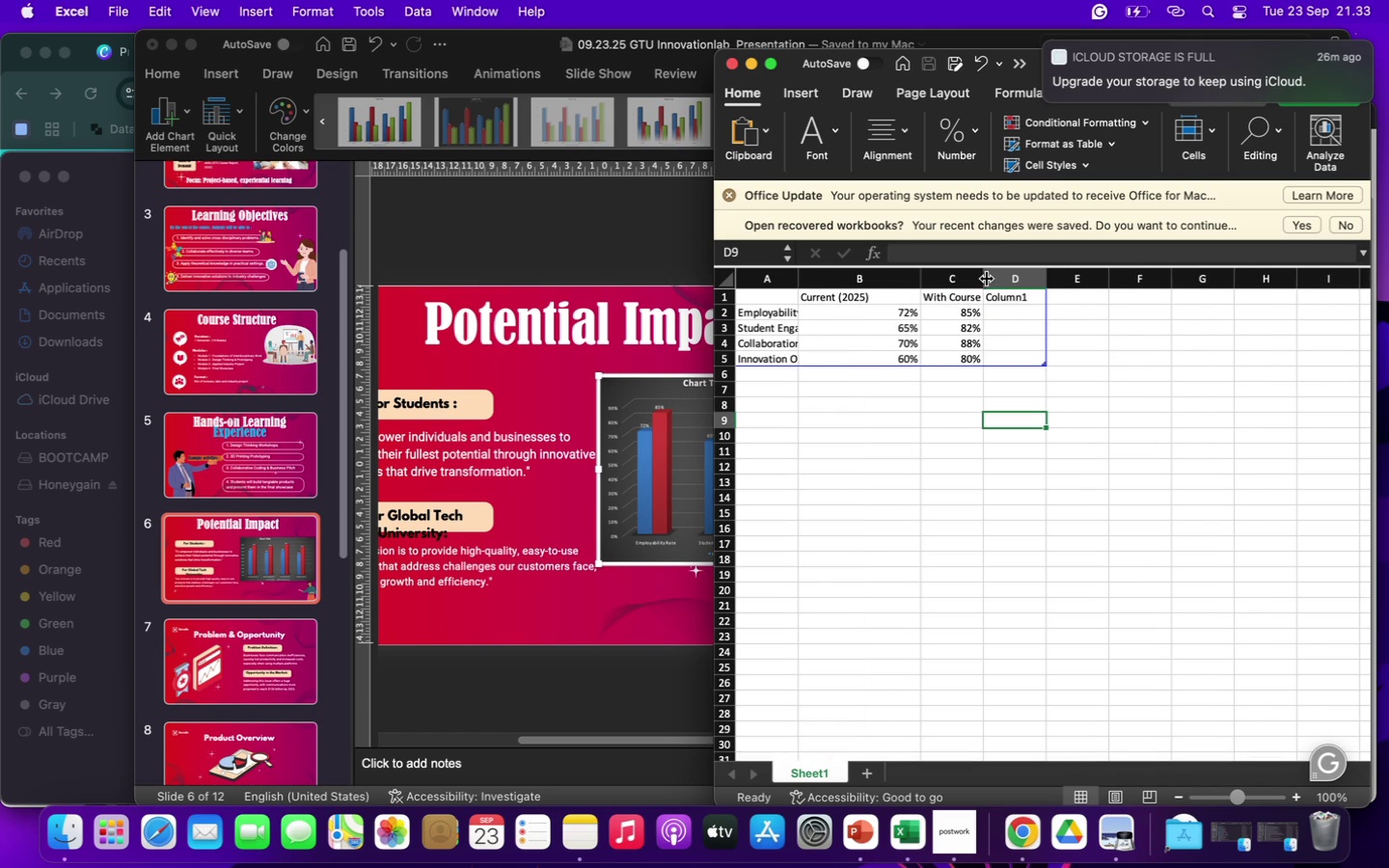 
left_click_drag(start_coordinate=[983, 277], to_coordinate=[1039, 281])
 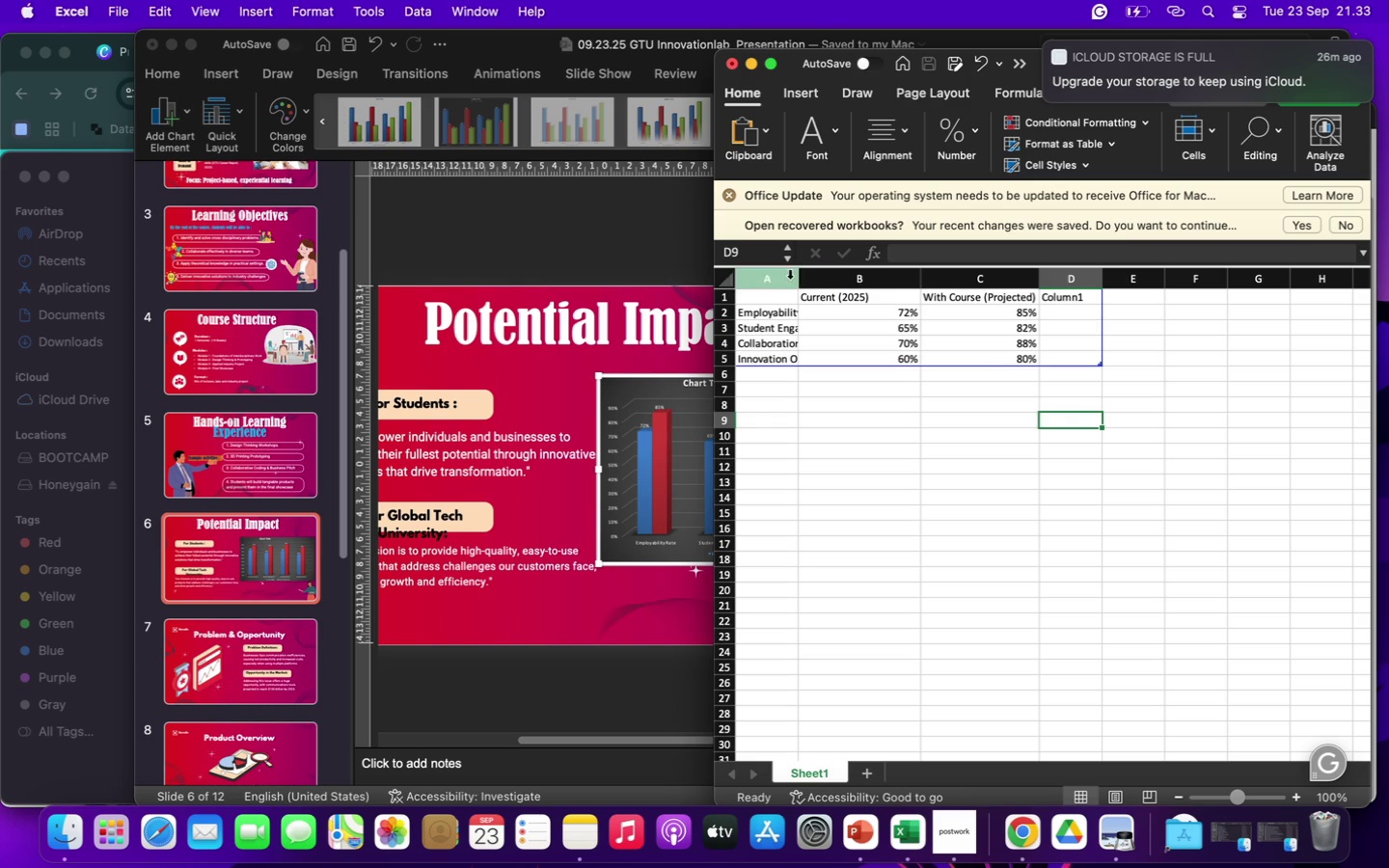 
left_click_drag(start_coordinate=[798, 274], to_coordinate=[879, 294])
 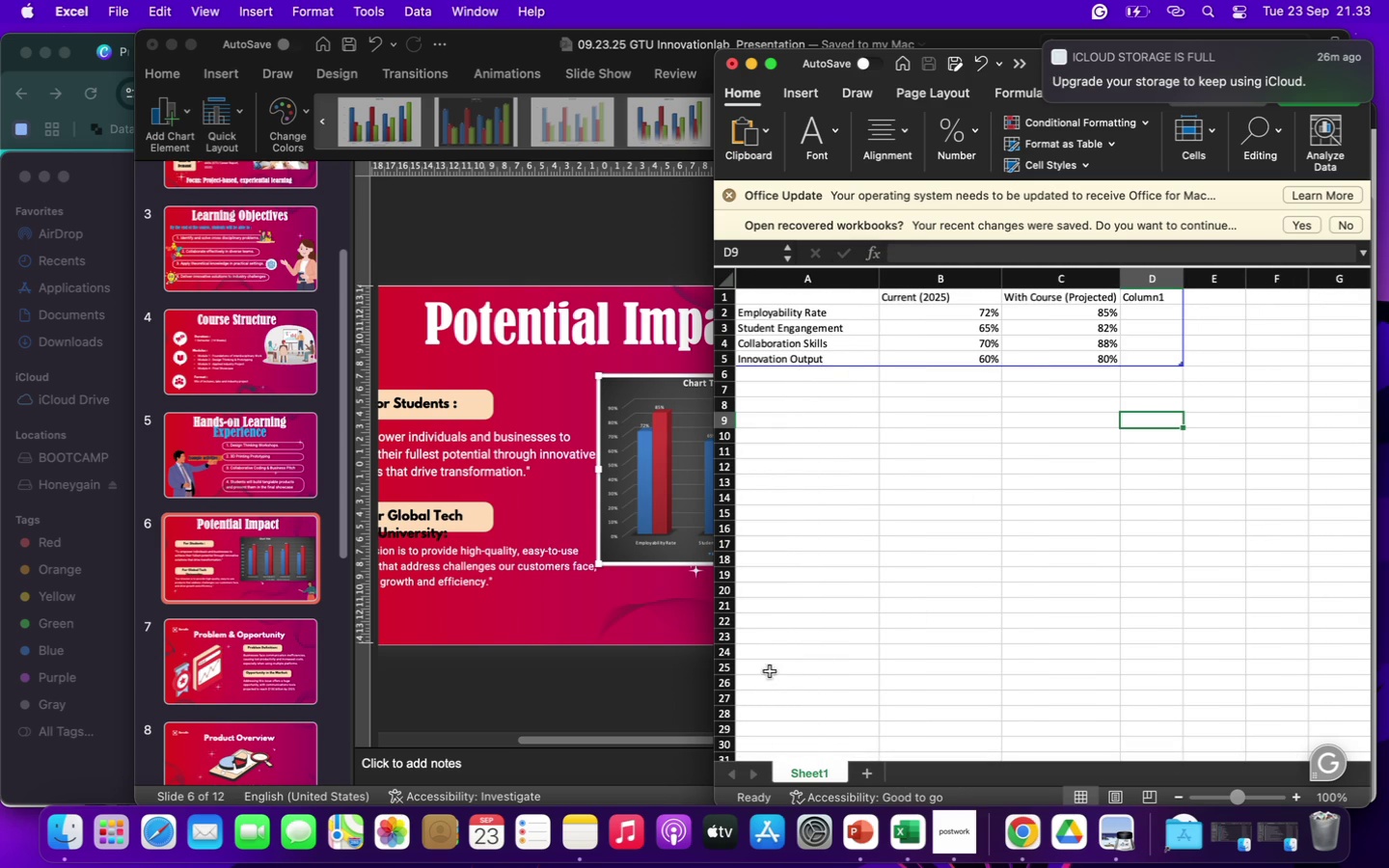 
wait(5.59)
 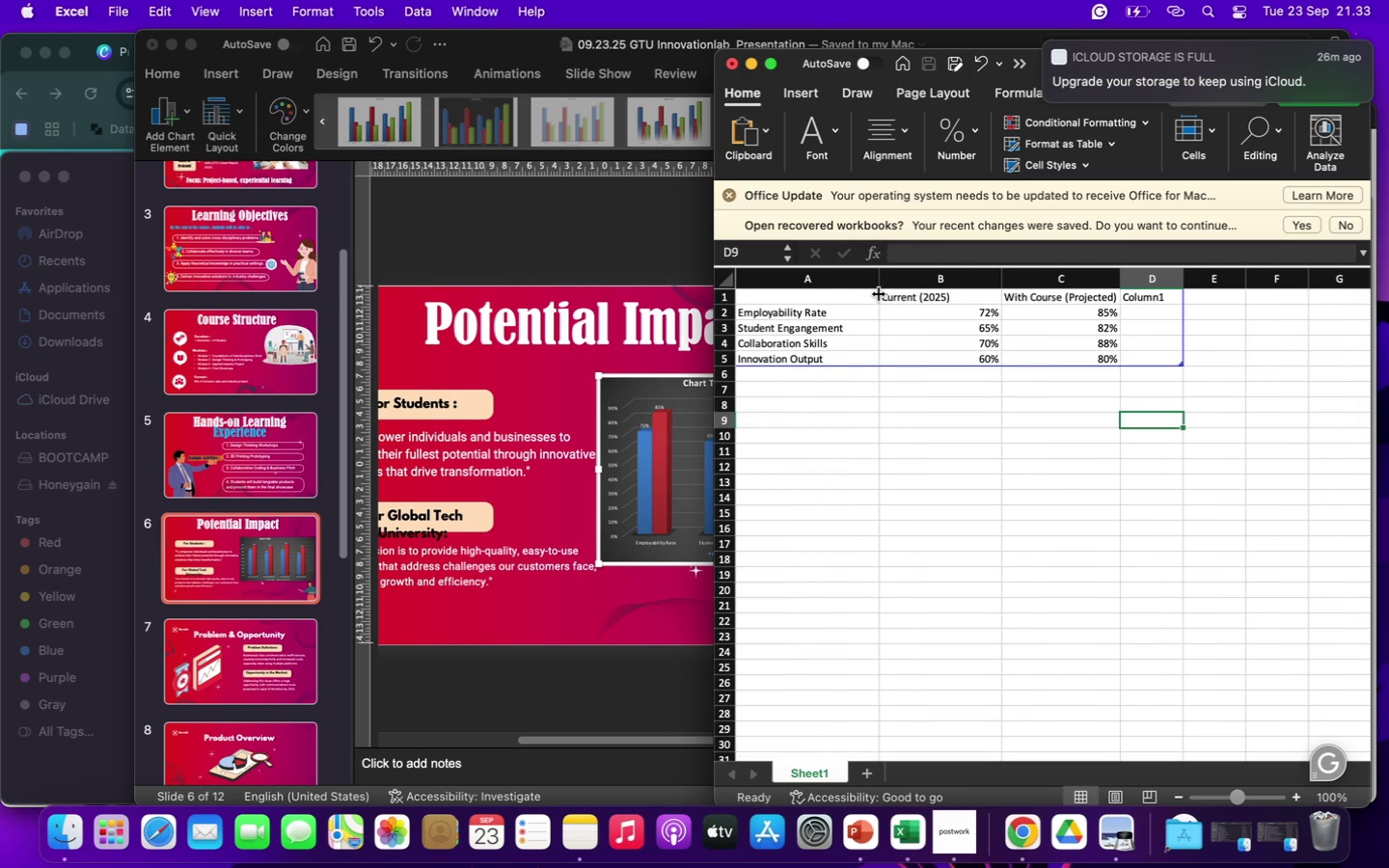 
left_click([672, 676])
 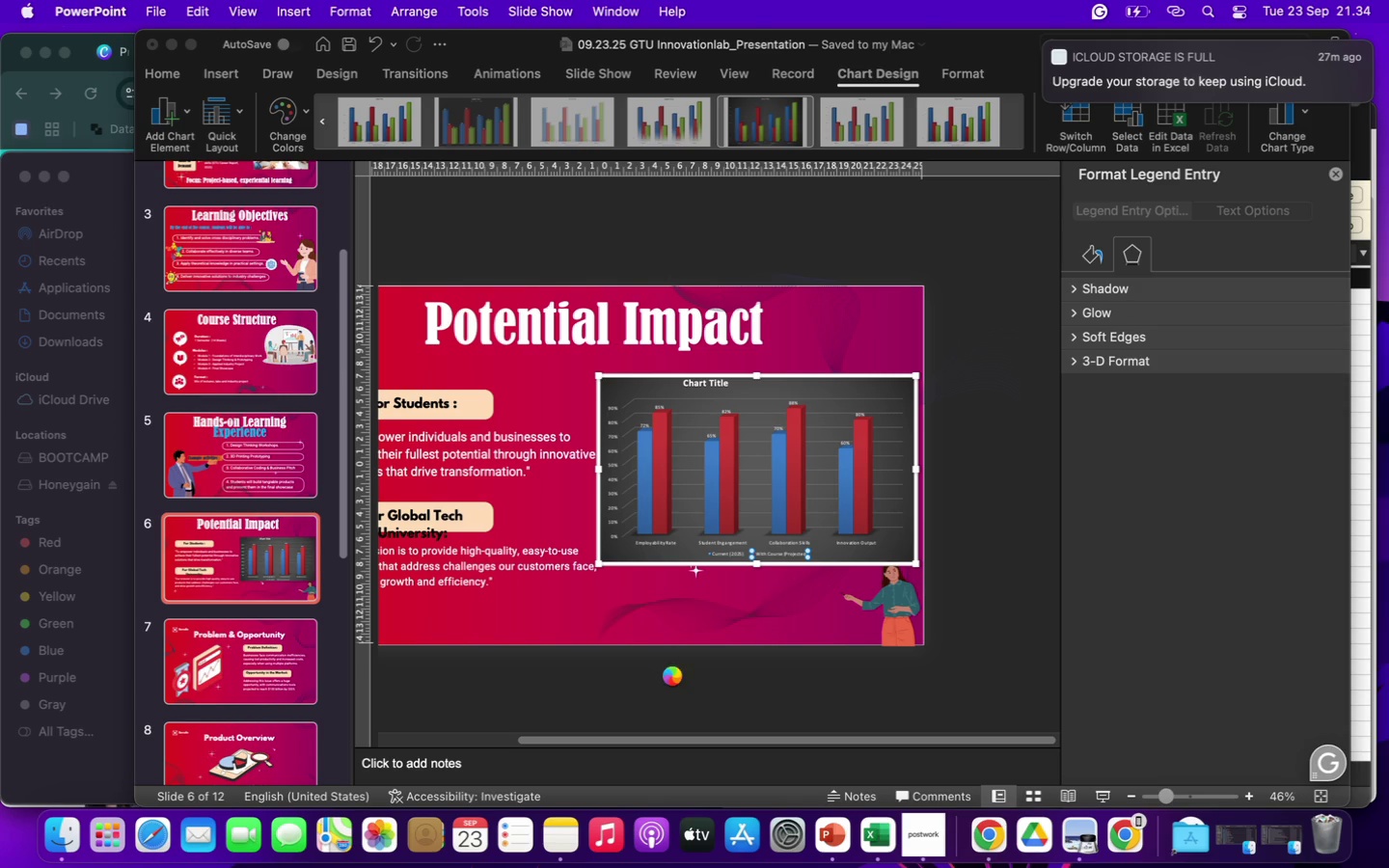 
wait(21.56)
 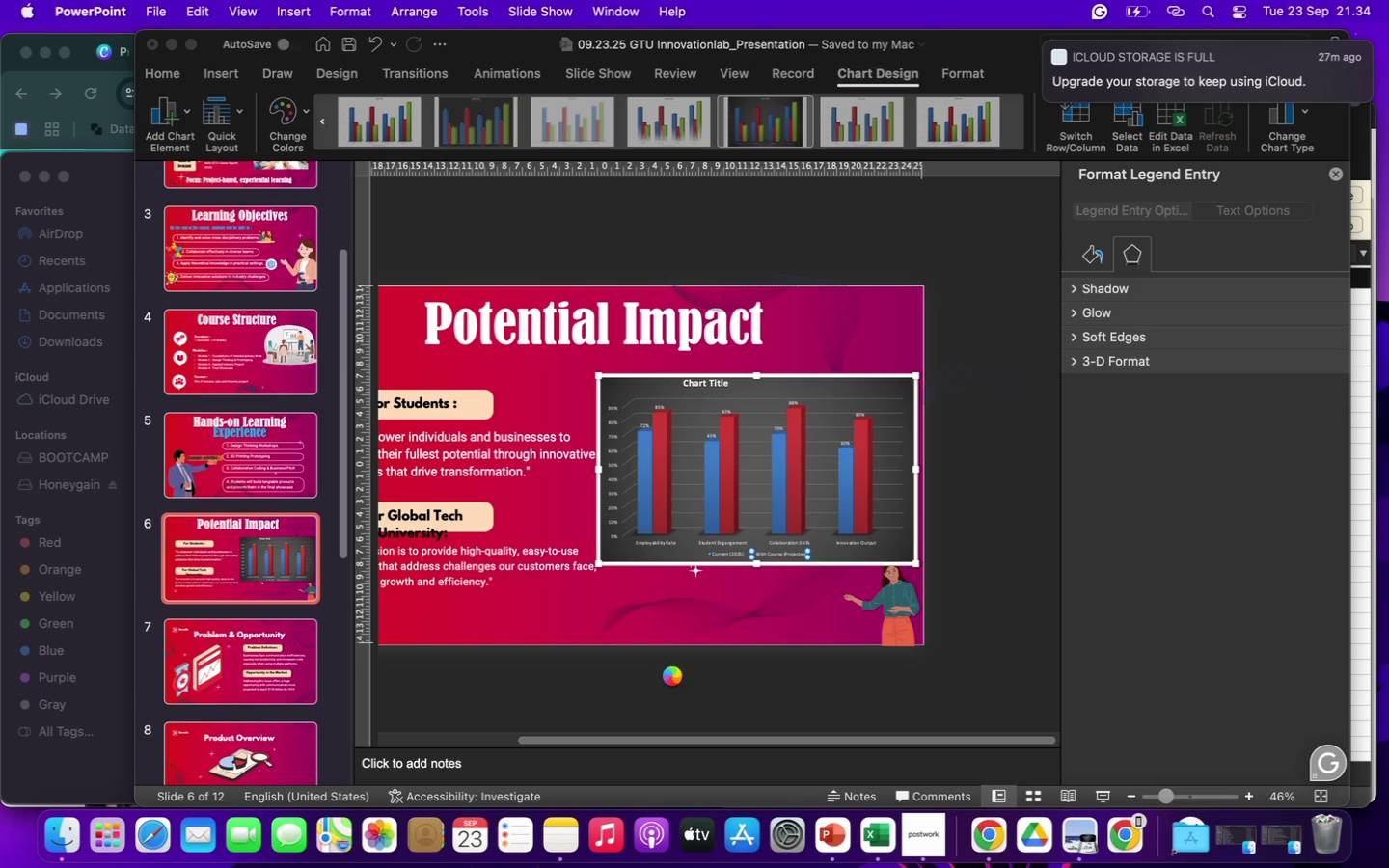 
left_click([1136, 15])
 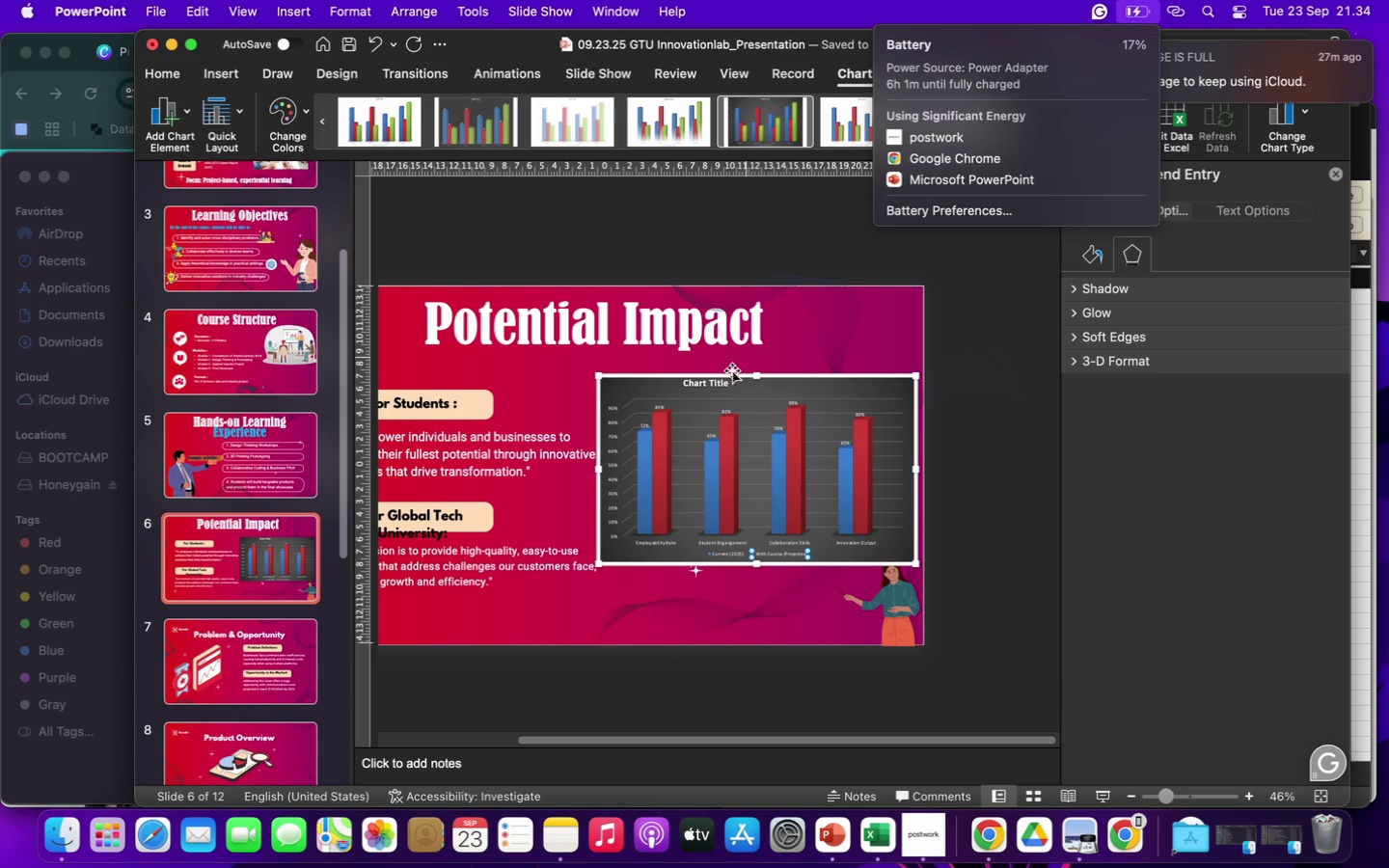 
left_click([718, 386])
 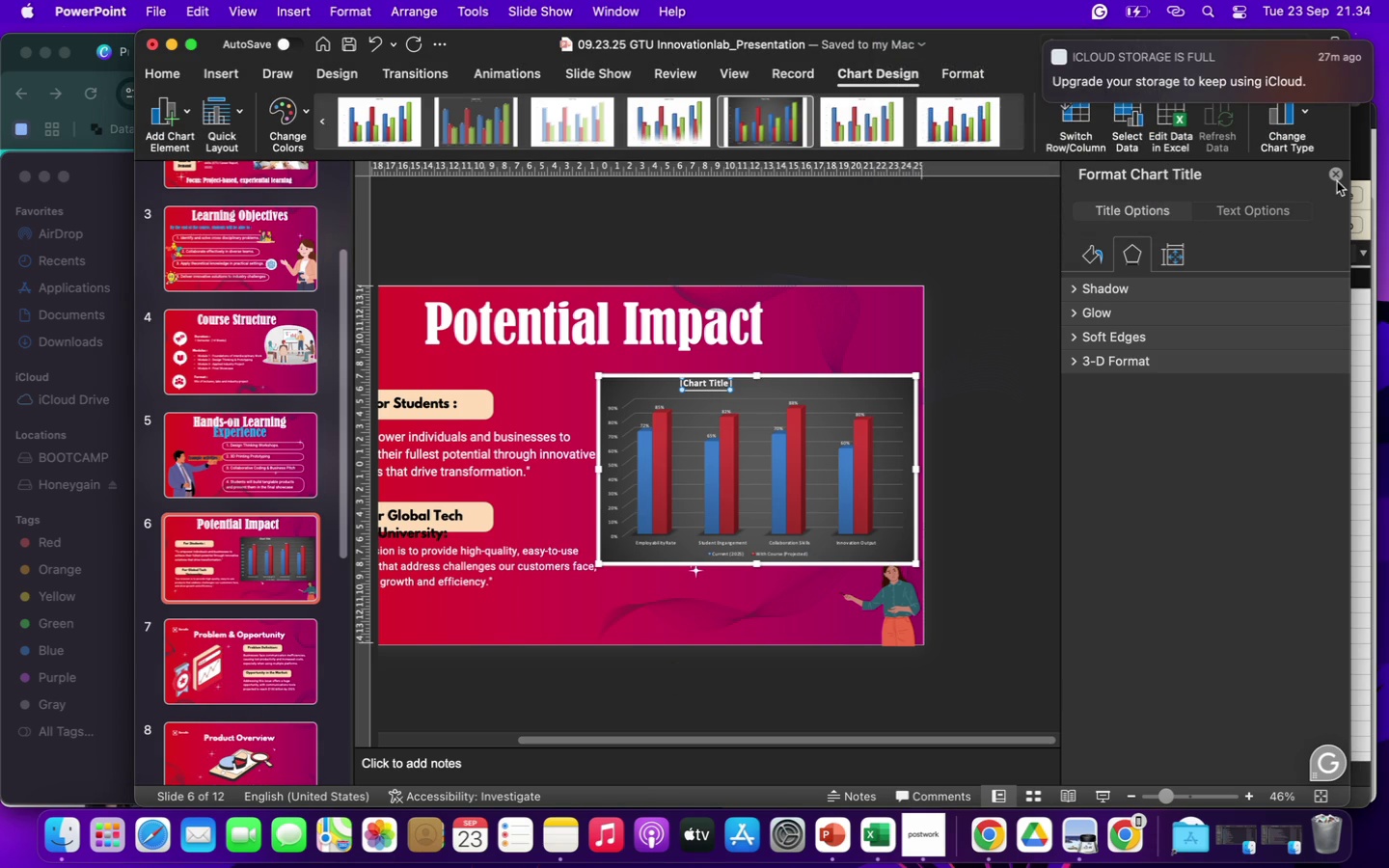 
left_click([1337, 176])
 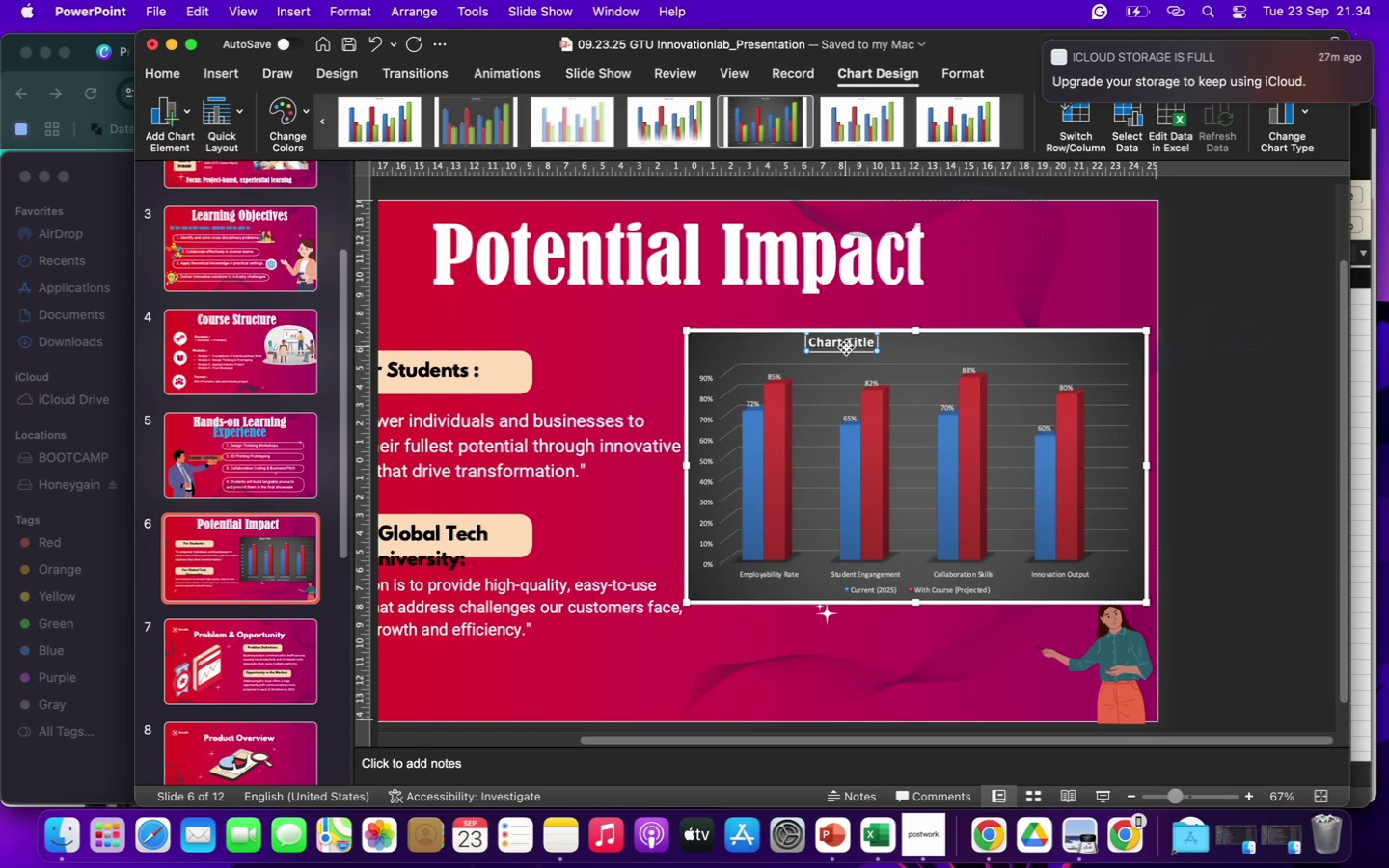 
left_click([846, 344])
 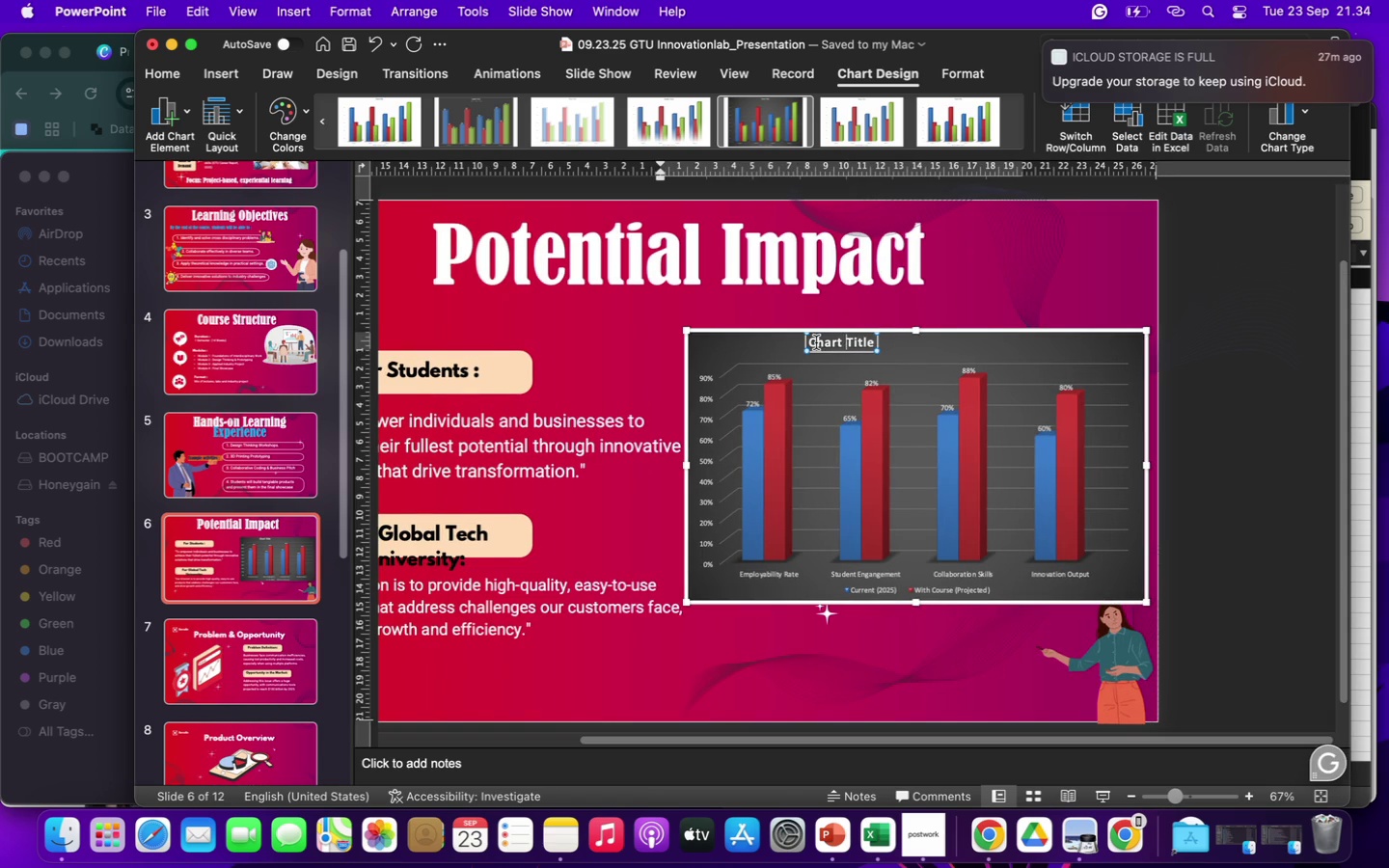 
left_click_drag(start_coordinate=[816, 342], to_coordinate=[889, 339])
 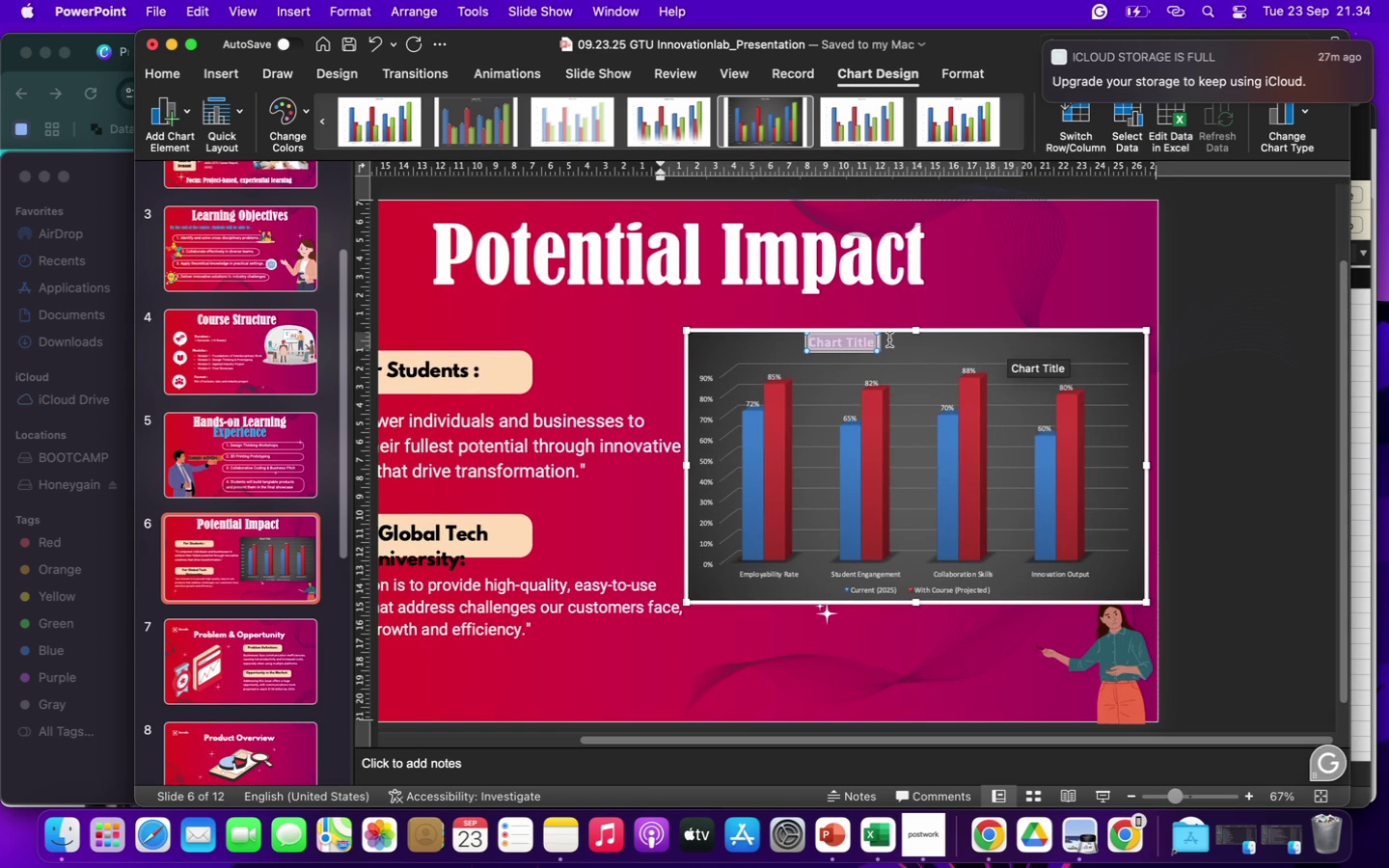 
type(Student Impasct)
key(Backspace)
key(Backspace)
key(Backspace)
type(ct Metrics : Current v)
key(Backspace)
type(VS Projected)
 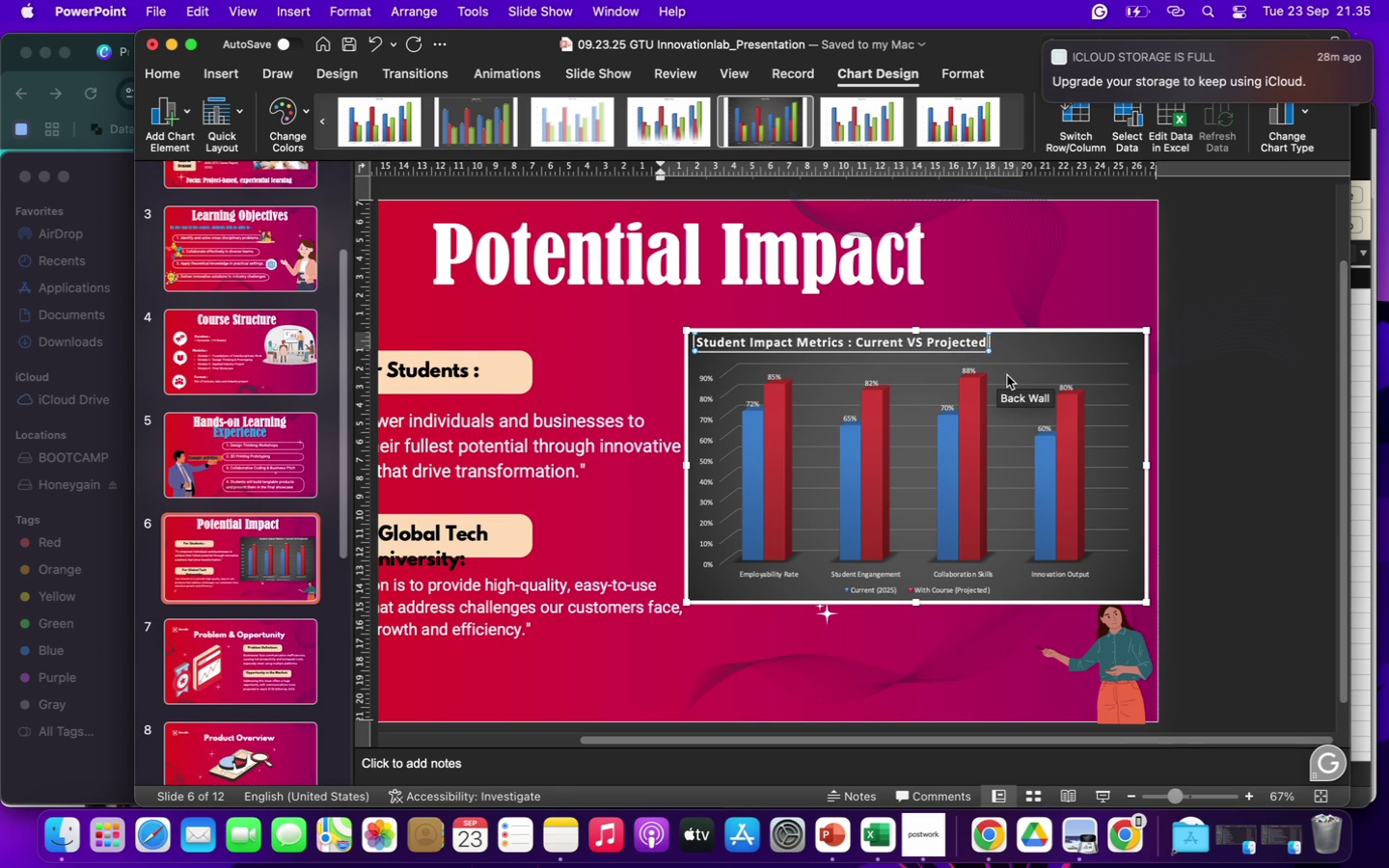 
left_click_drag(start_coordinate=[953, 355], to_coordinate=[917, 341])
 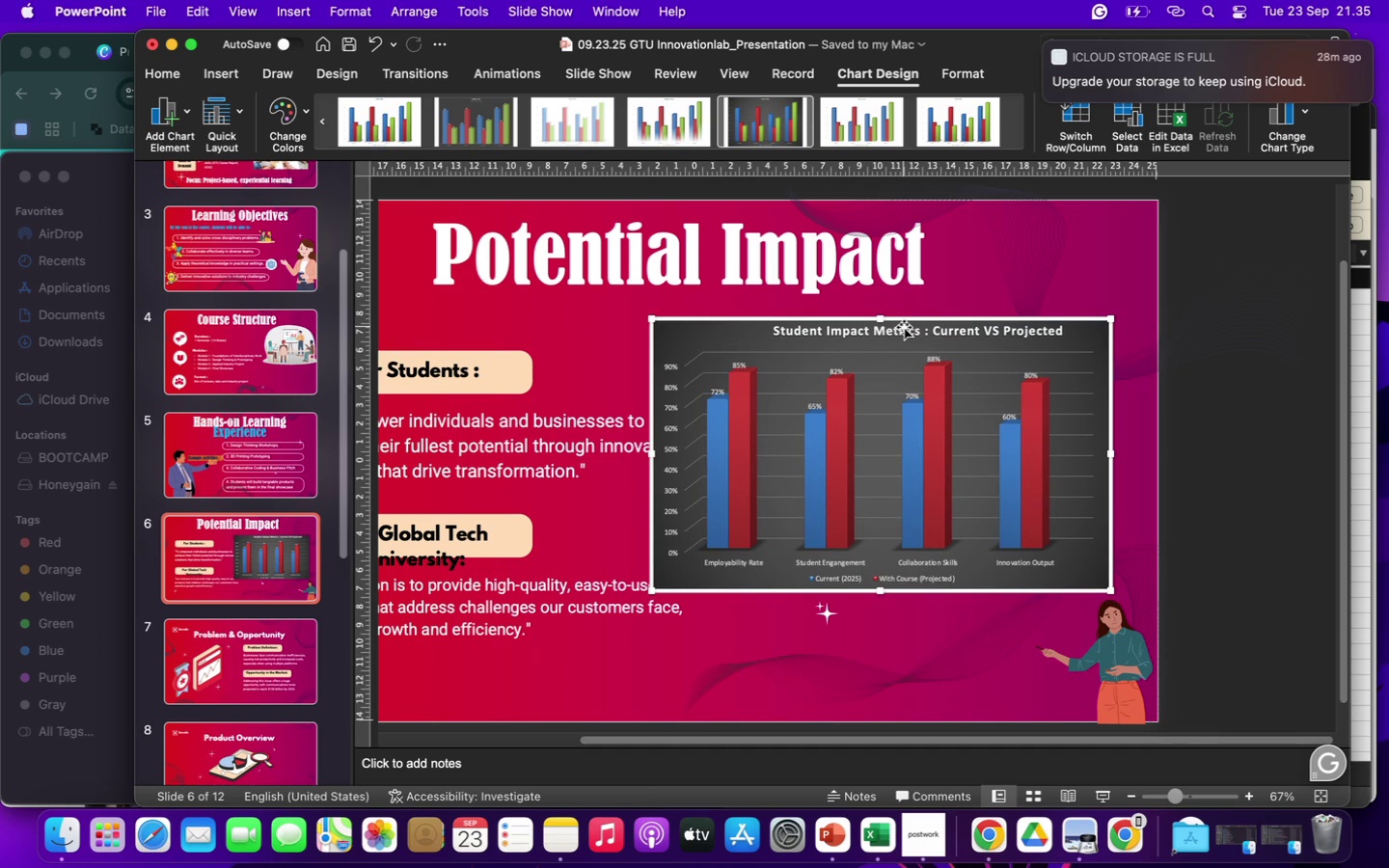 
left_click([904, 327])
 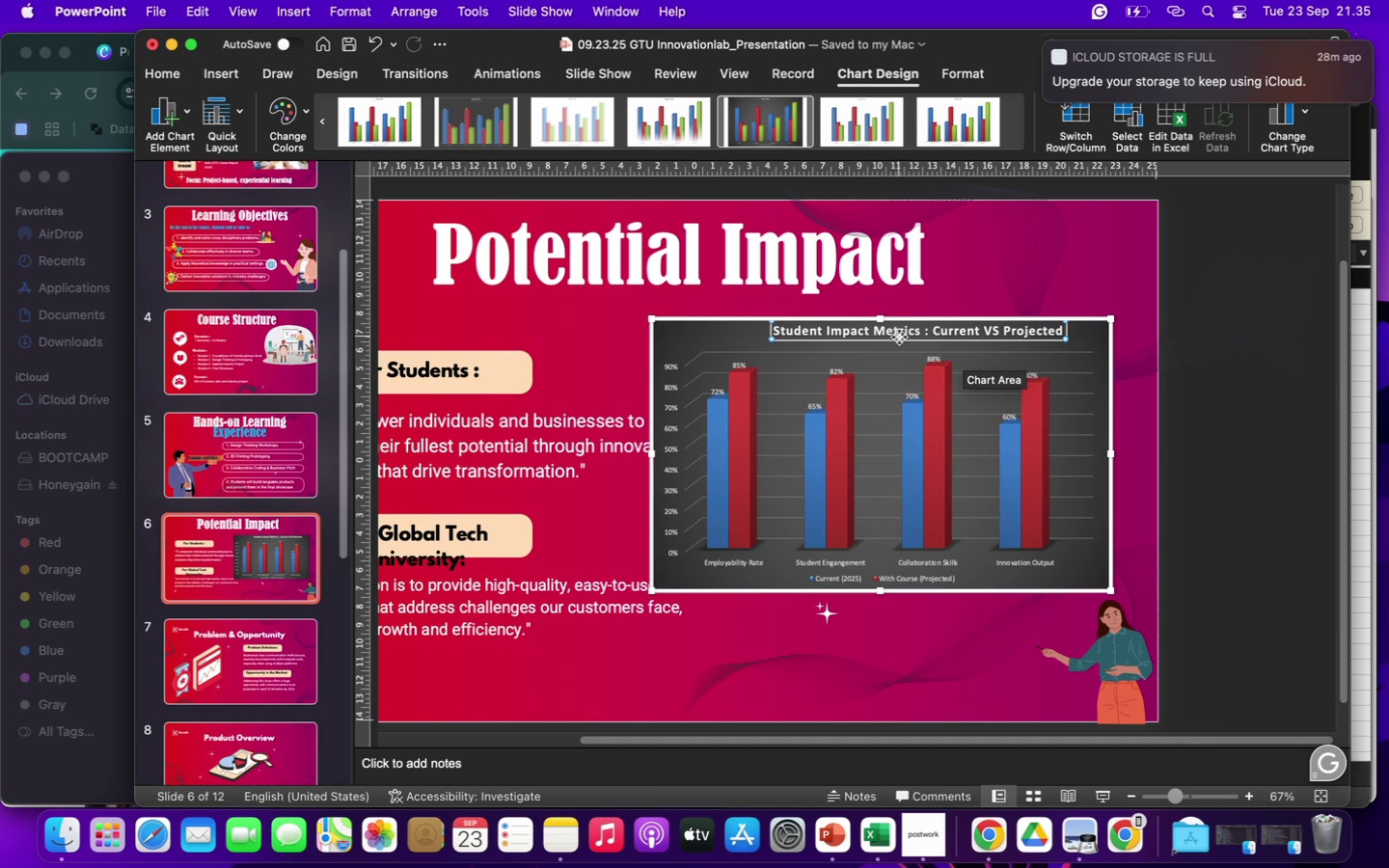 
left_click_drag(start_coordinate=[899, 337], to_coordinate=[858, 340])
 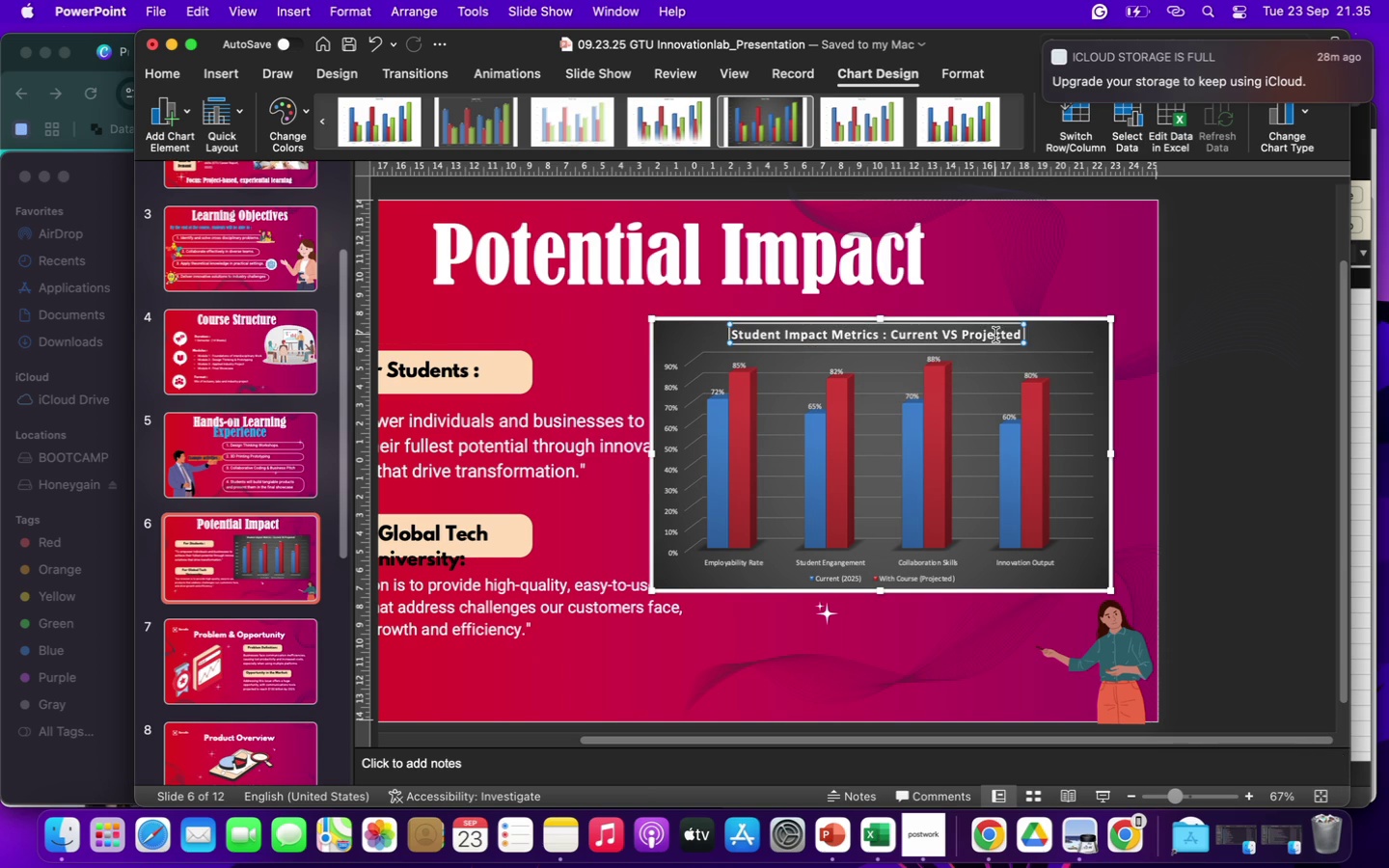 
left_click([1026, 306])
 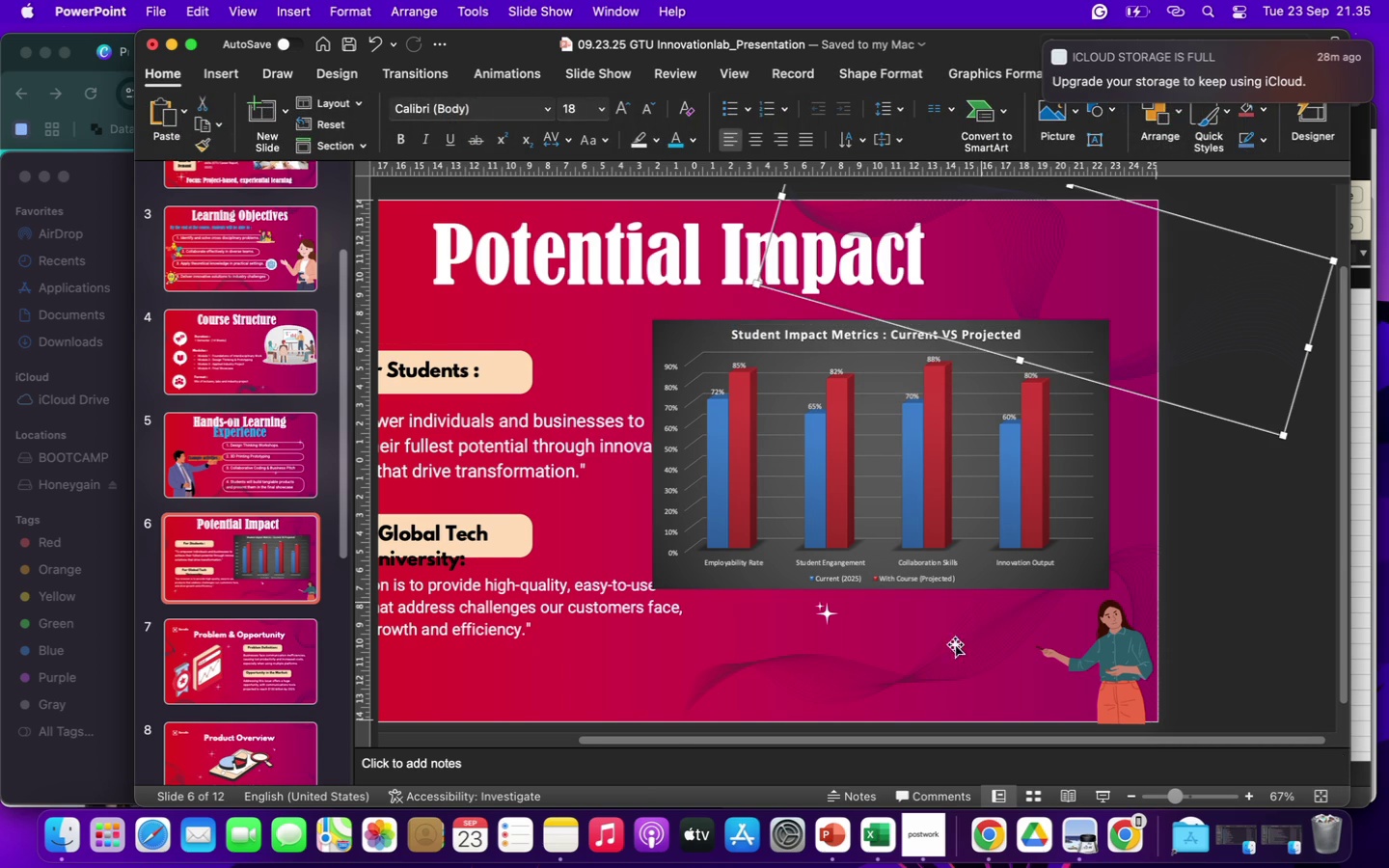 
left_click([933, 673])
 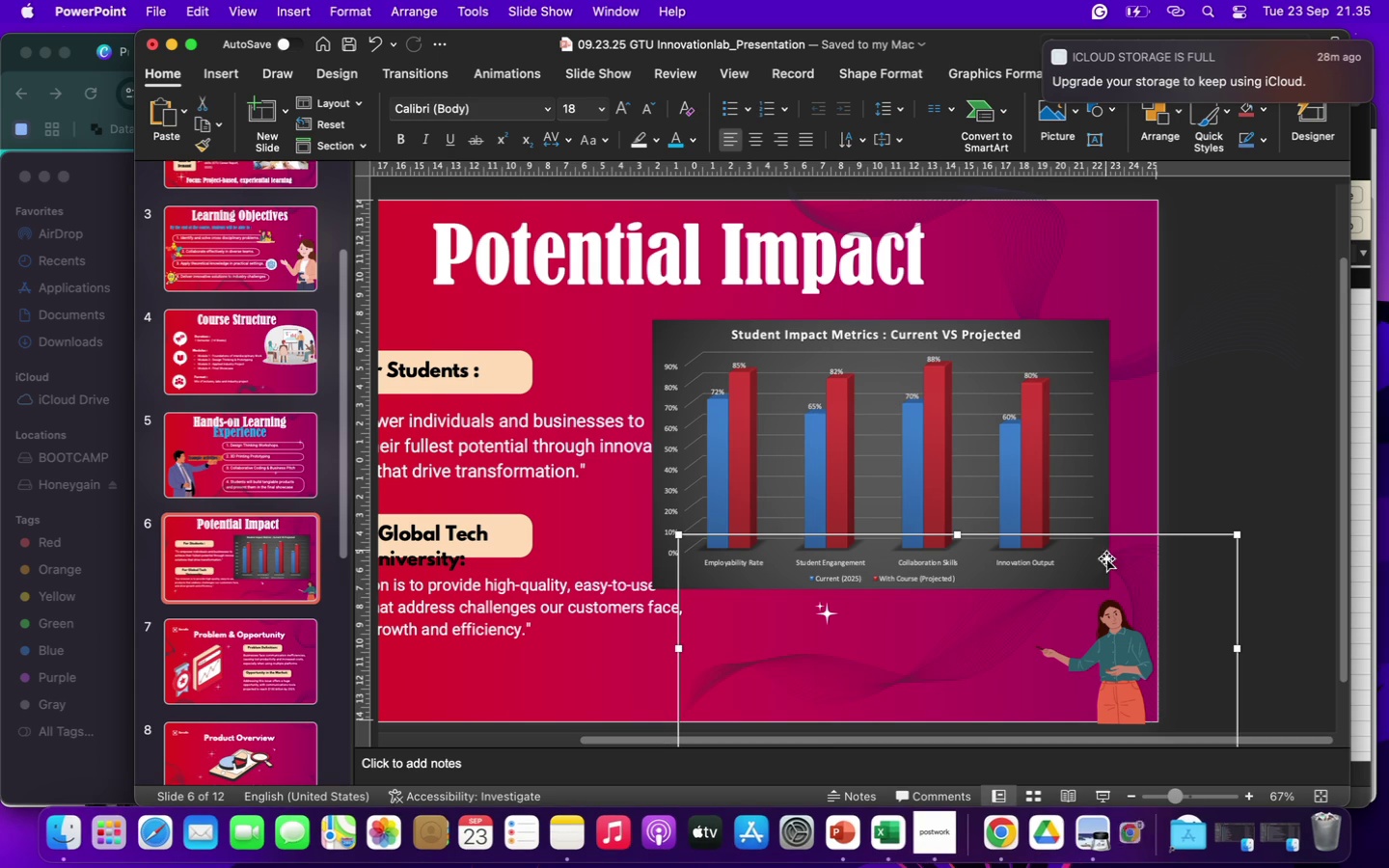 
left_click([1118, 623])
 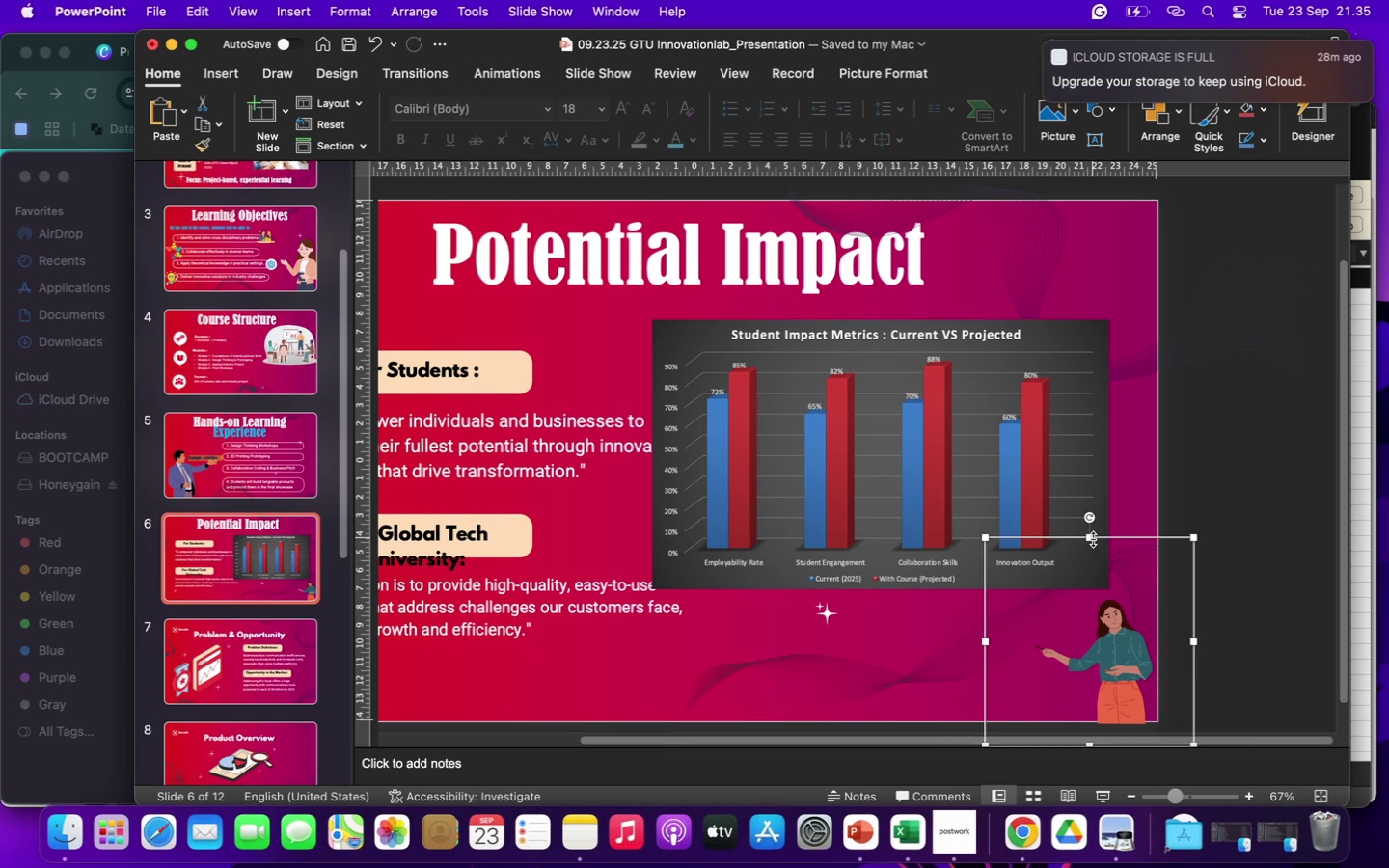 
left_click_drag(start_coordinate=[1093, 538], to_coordinate=[1088, 422])
 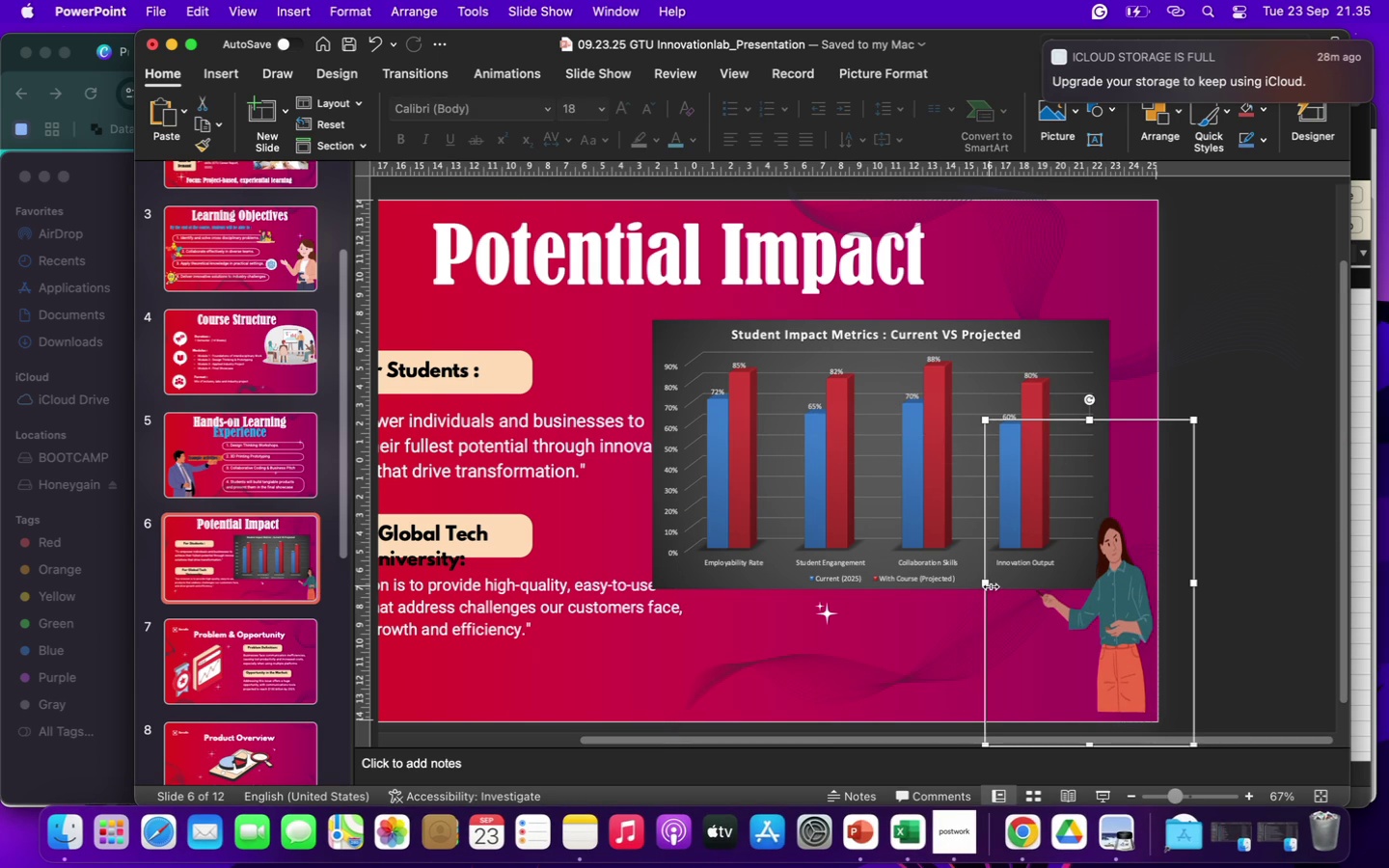 
left_click_drag(start_coordinate=[990, 586], to_coordinate=[919, 583])
 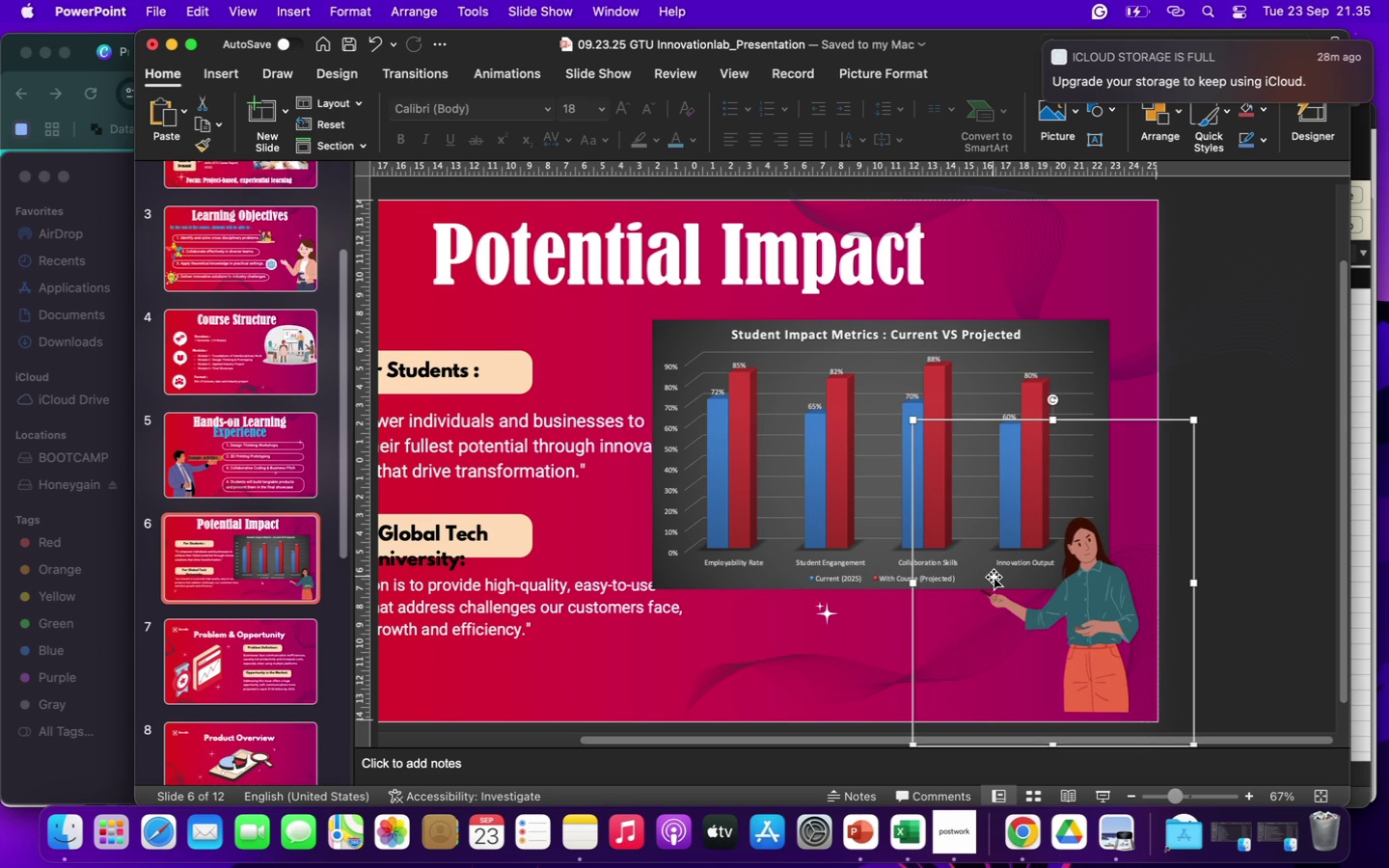 
wait(7.88)
 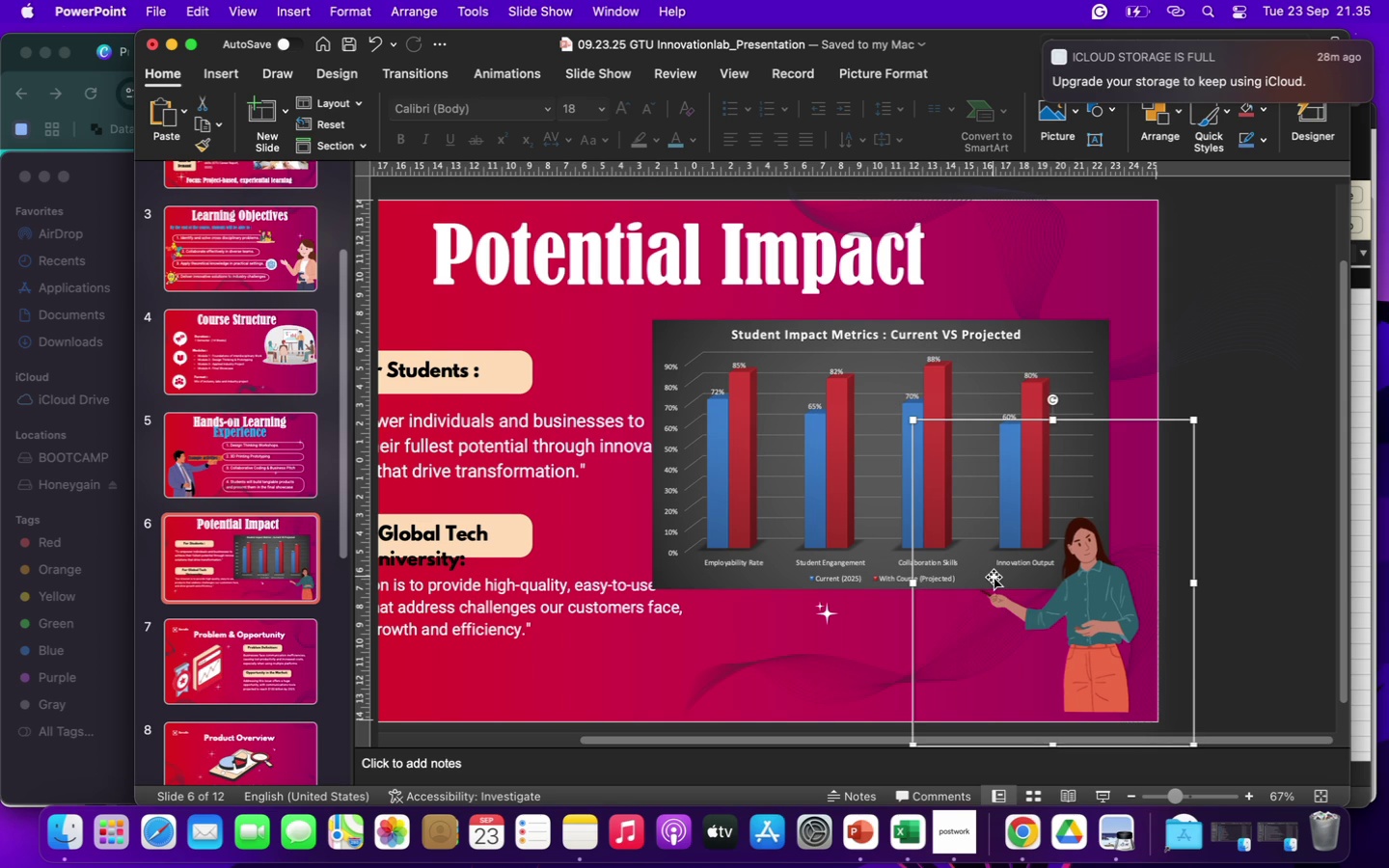 
left_click_drag(start_coordinate=[1197, 420], to_coordinate=[1189, 463])
 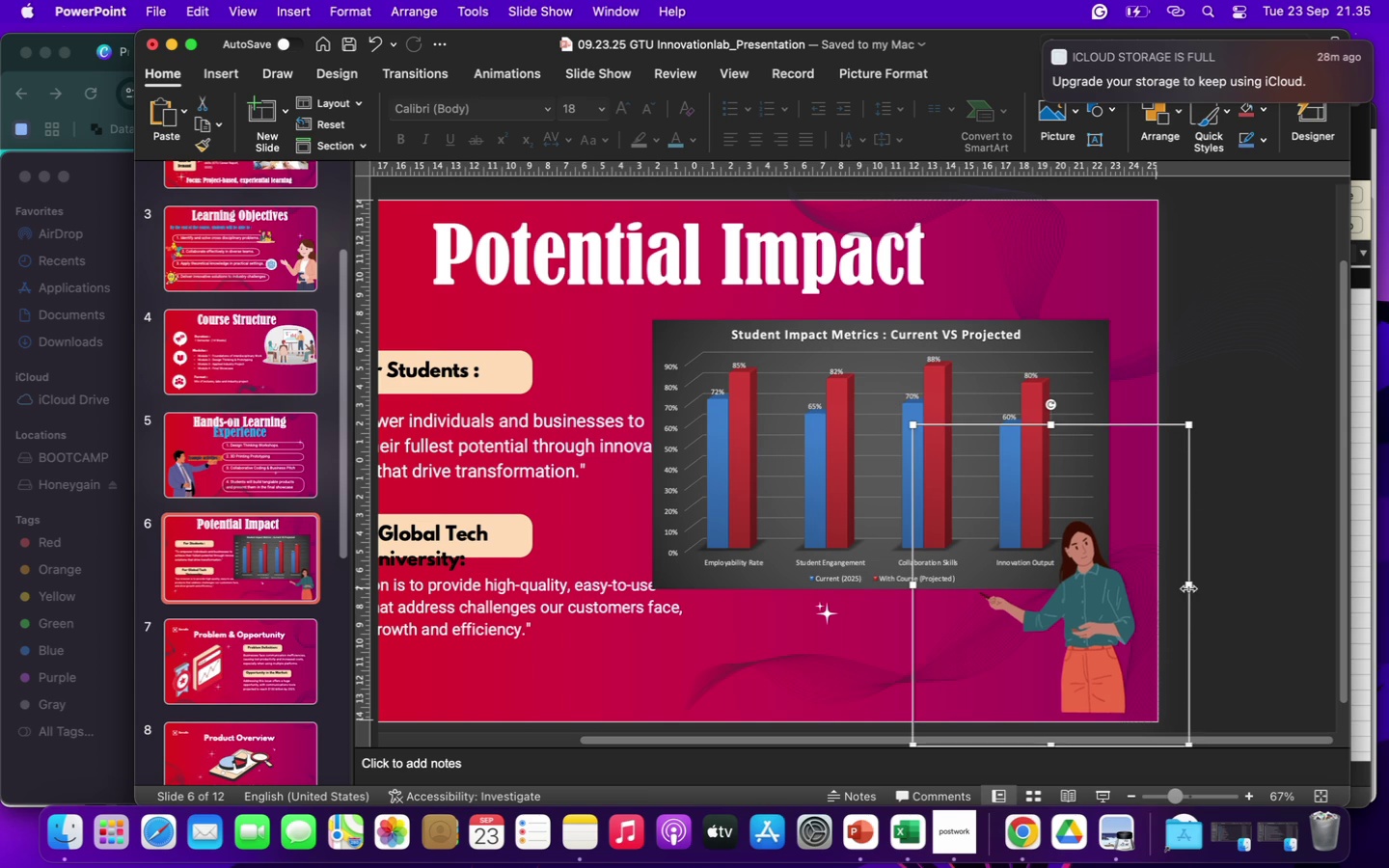 
left_click_drag(start_coordinate=[1187, 588], to_coordinate=[1222, 590])
 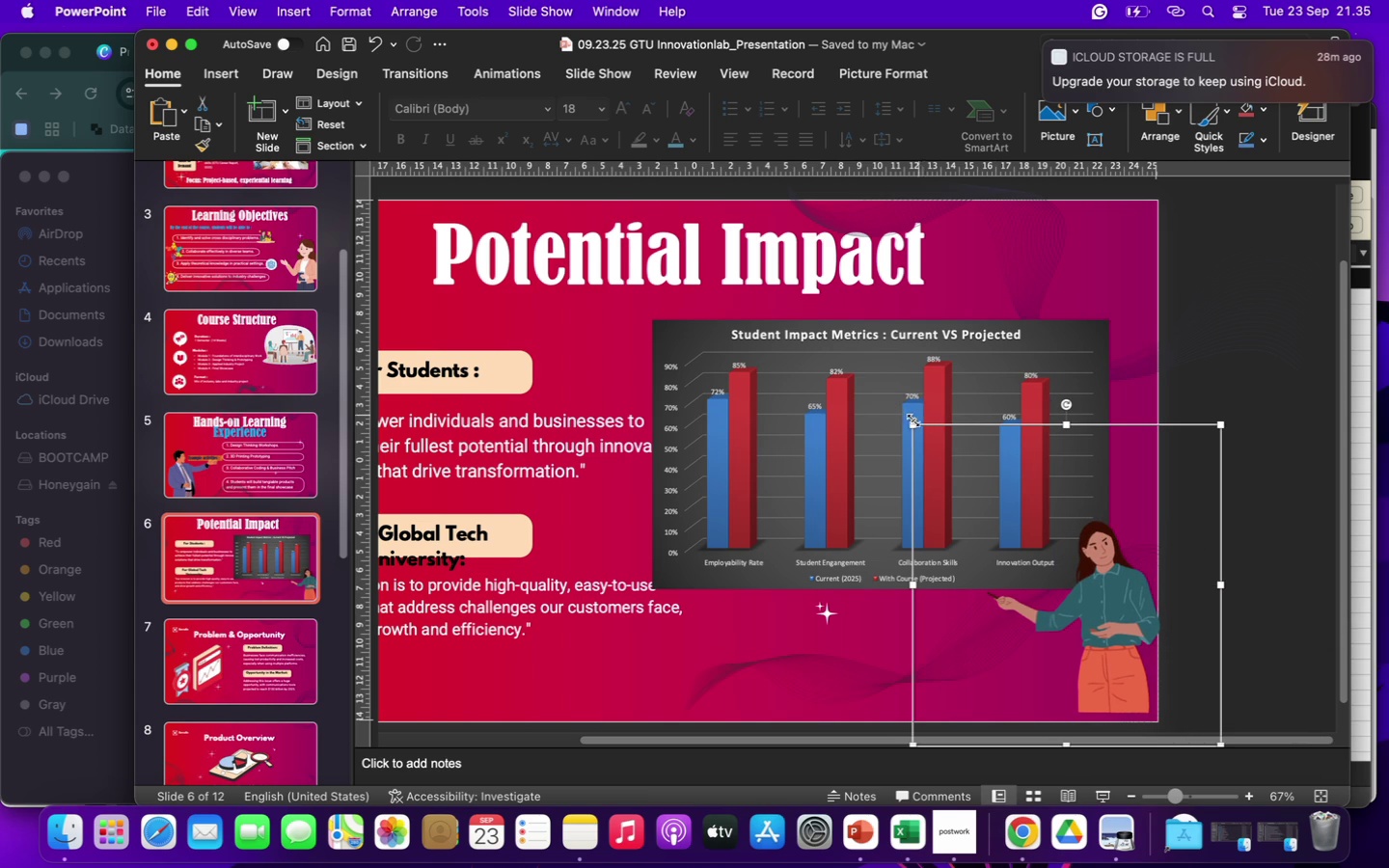 
left_click_drag(start_coordinate=[912, 422], to_coordinate=[922, 442])
 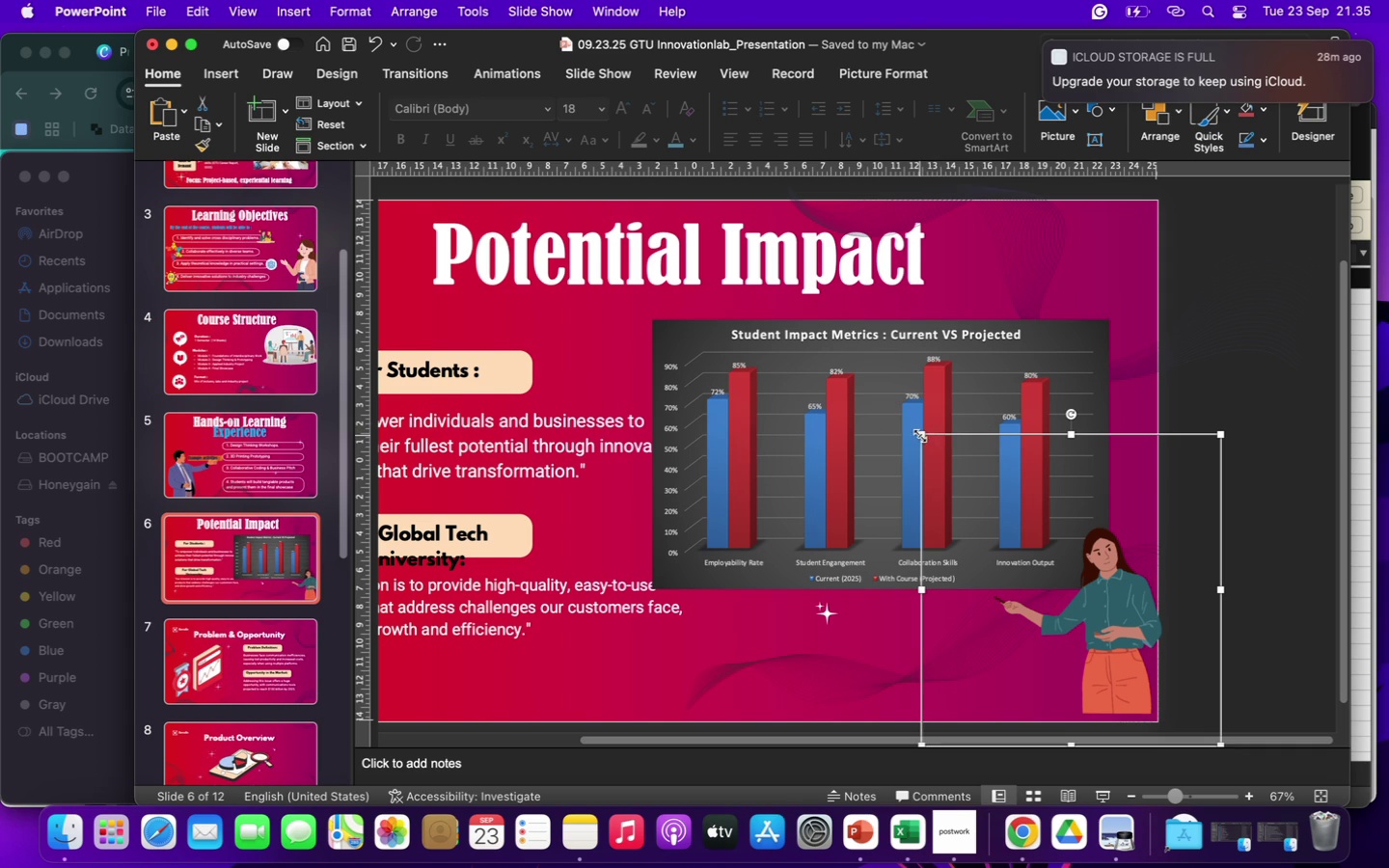 
left_click_drag(start_coordinate=[920, 436], to_coordinate=[925, 447])
 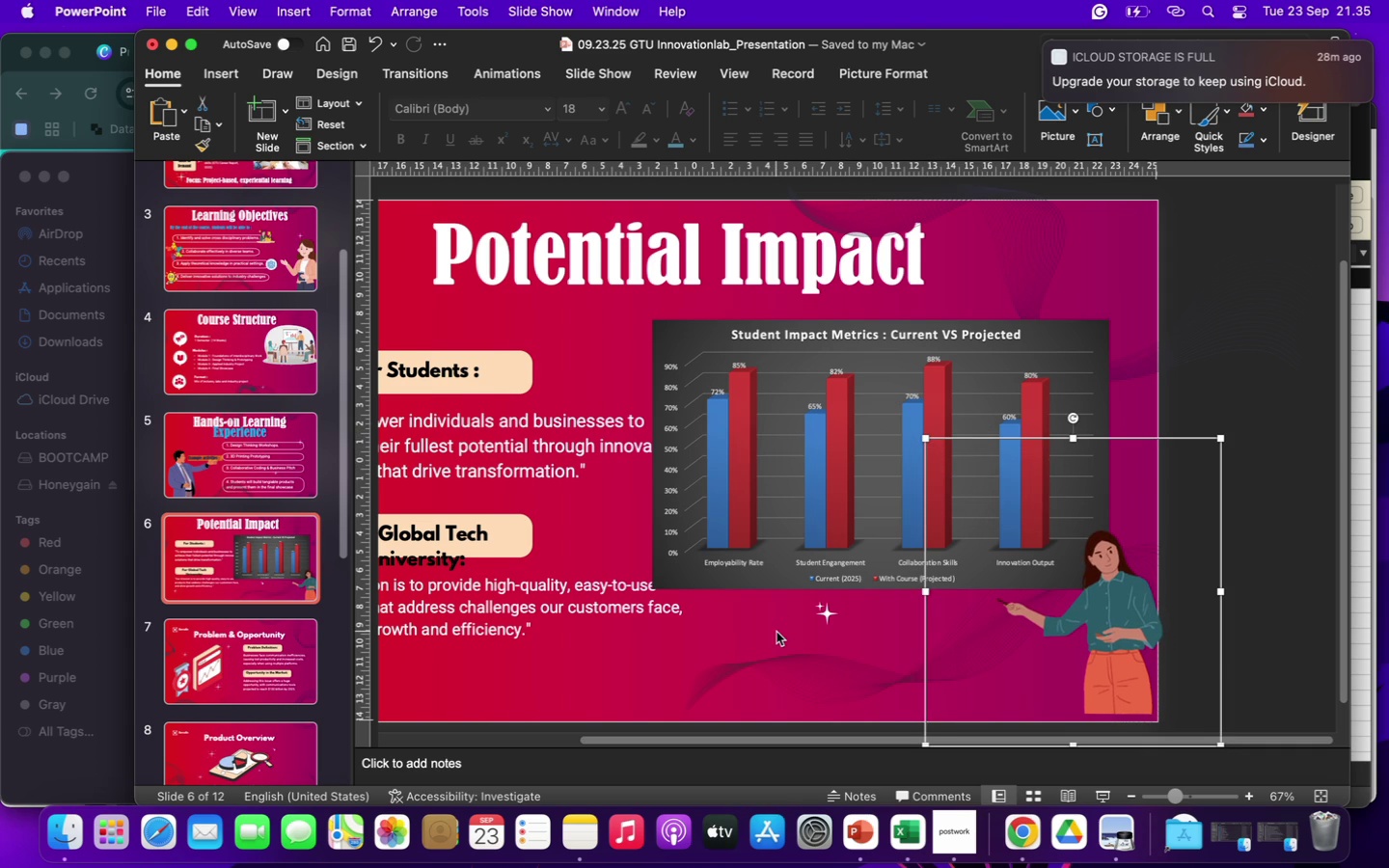 
left_click([776, 633])
 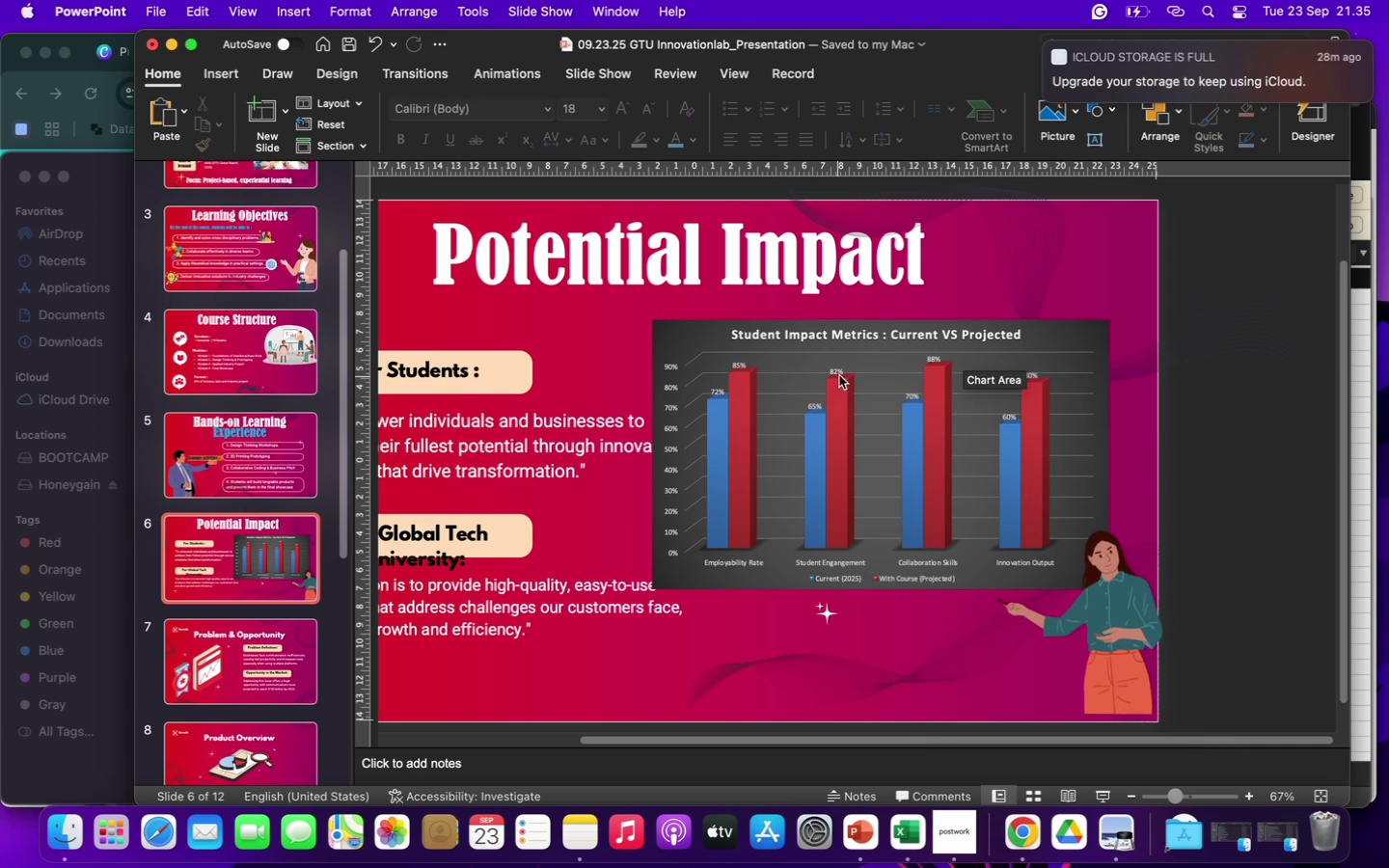 
left_click([838, 371])
 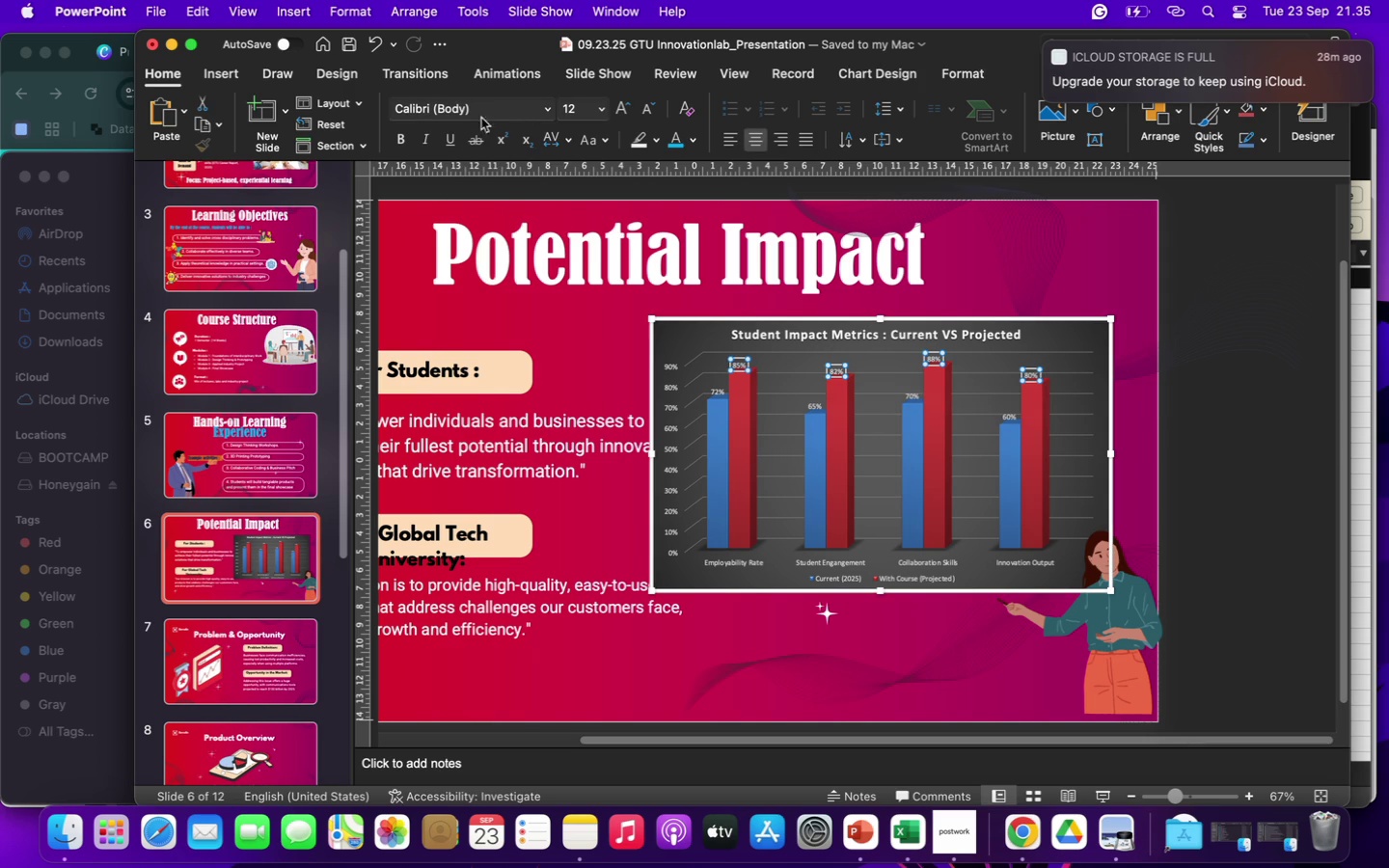 
left_click([403, 139])
 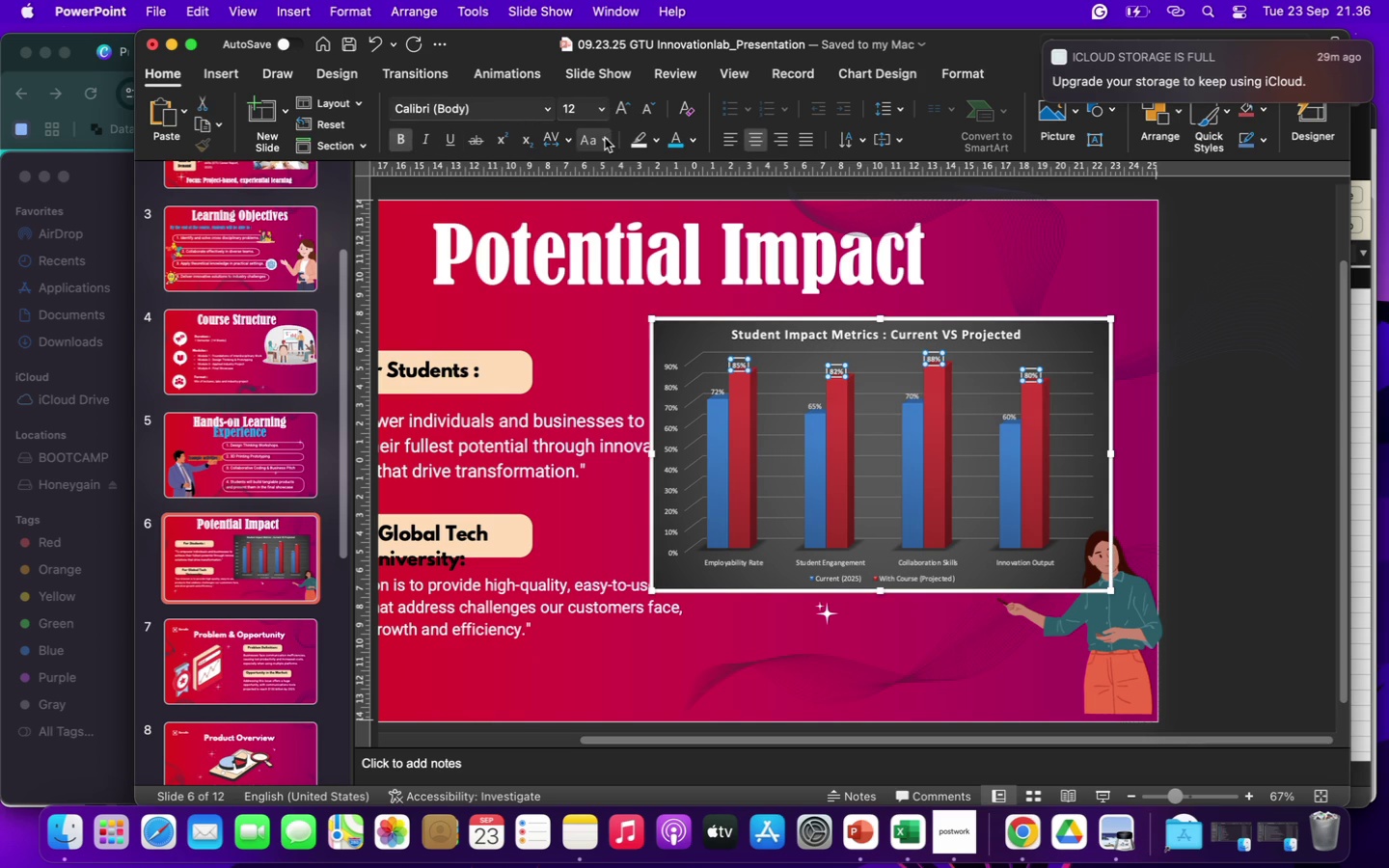 
left_click([694, 140])
 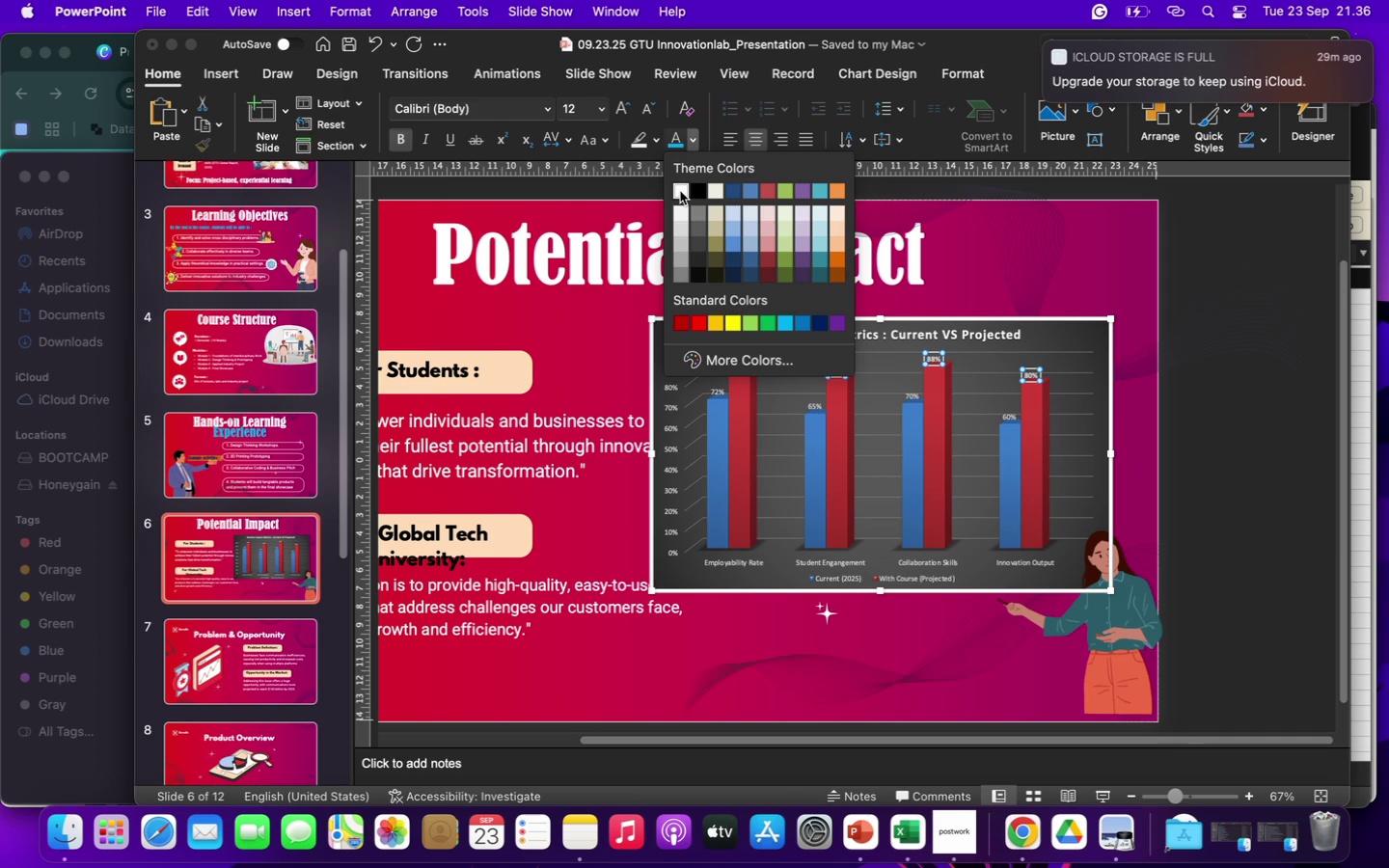 
left_click([680, 191])
 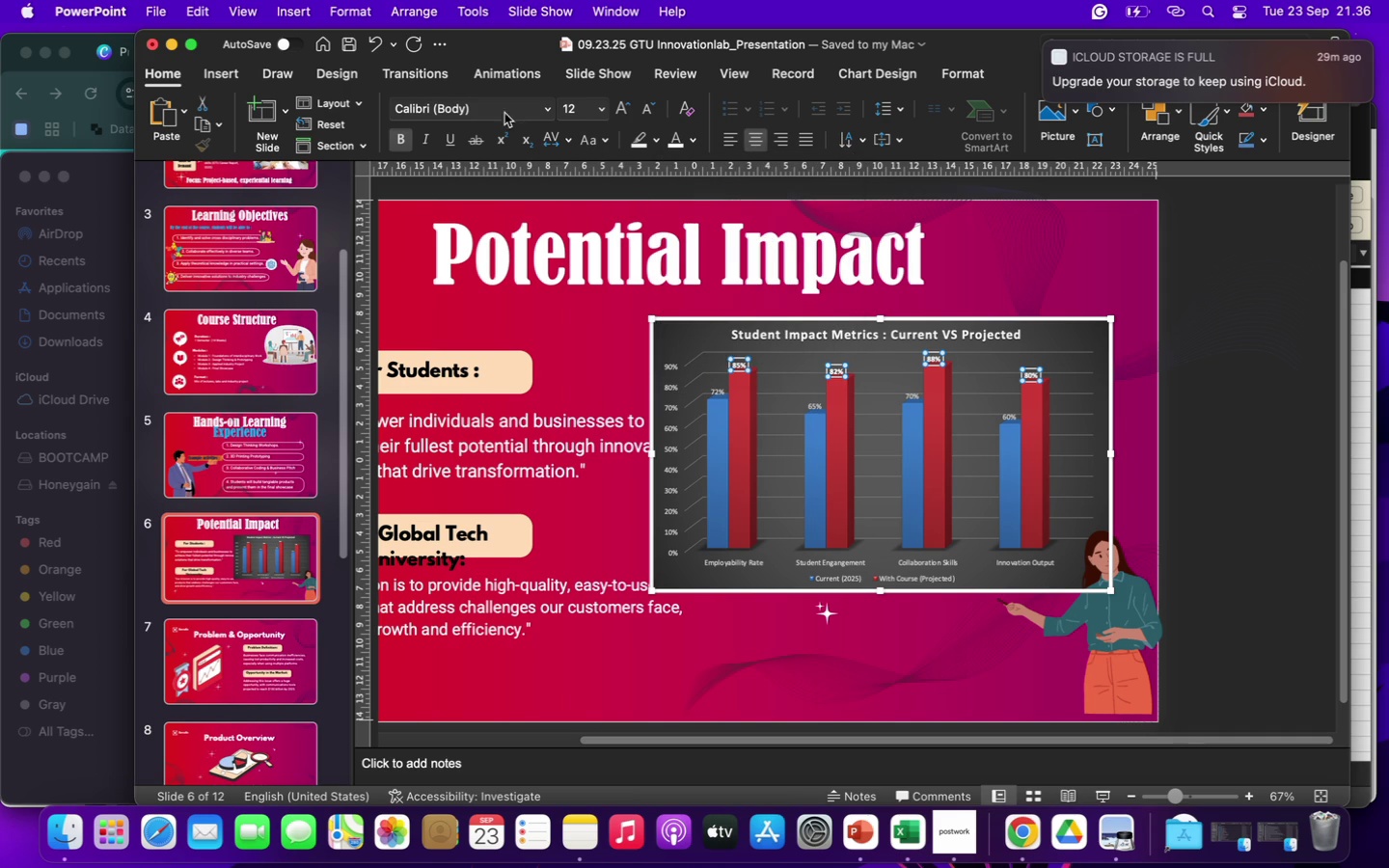 
left_click([548, 110])
 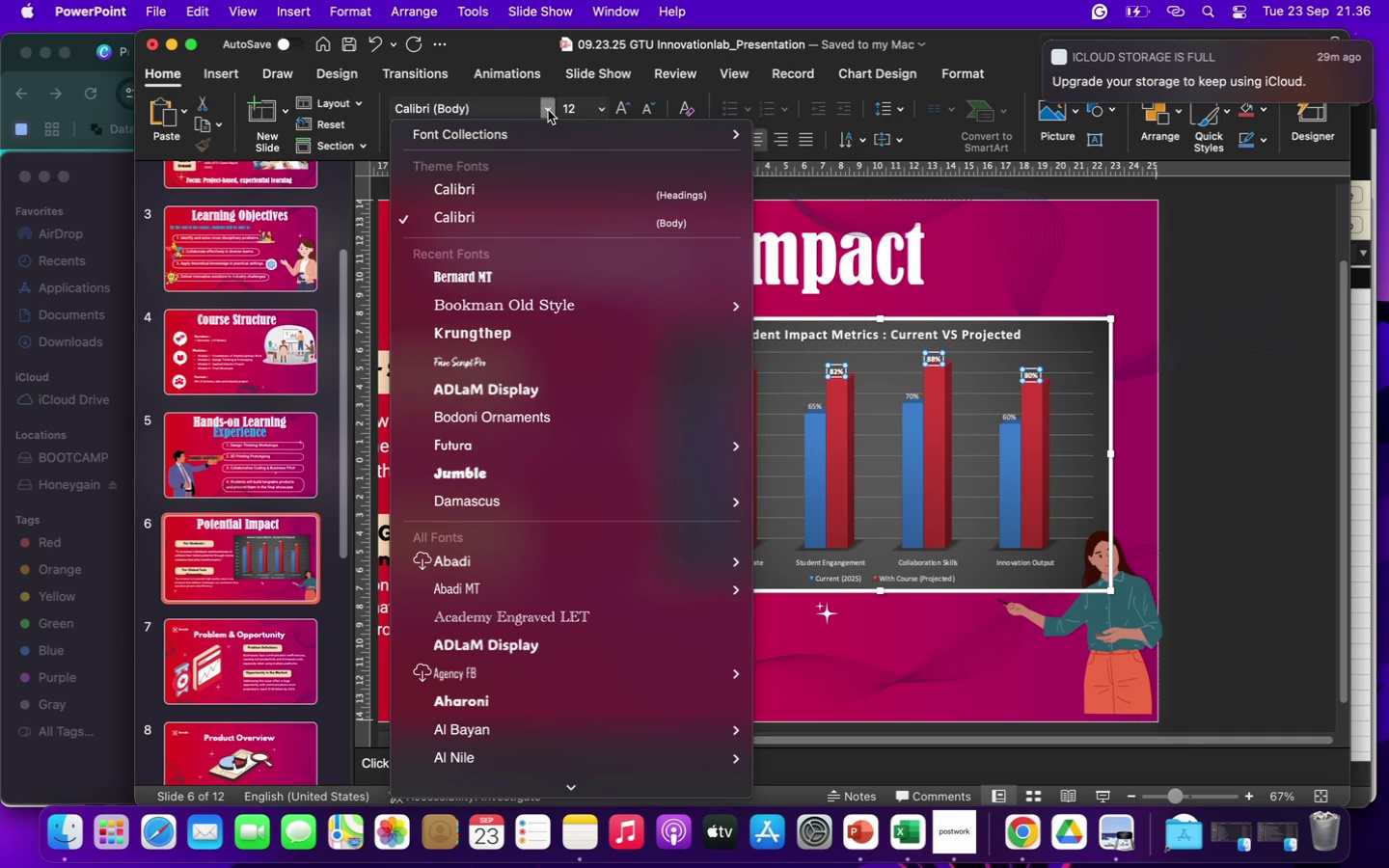 
wait(5.55)
 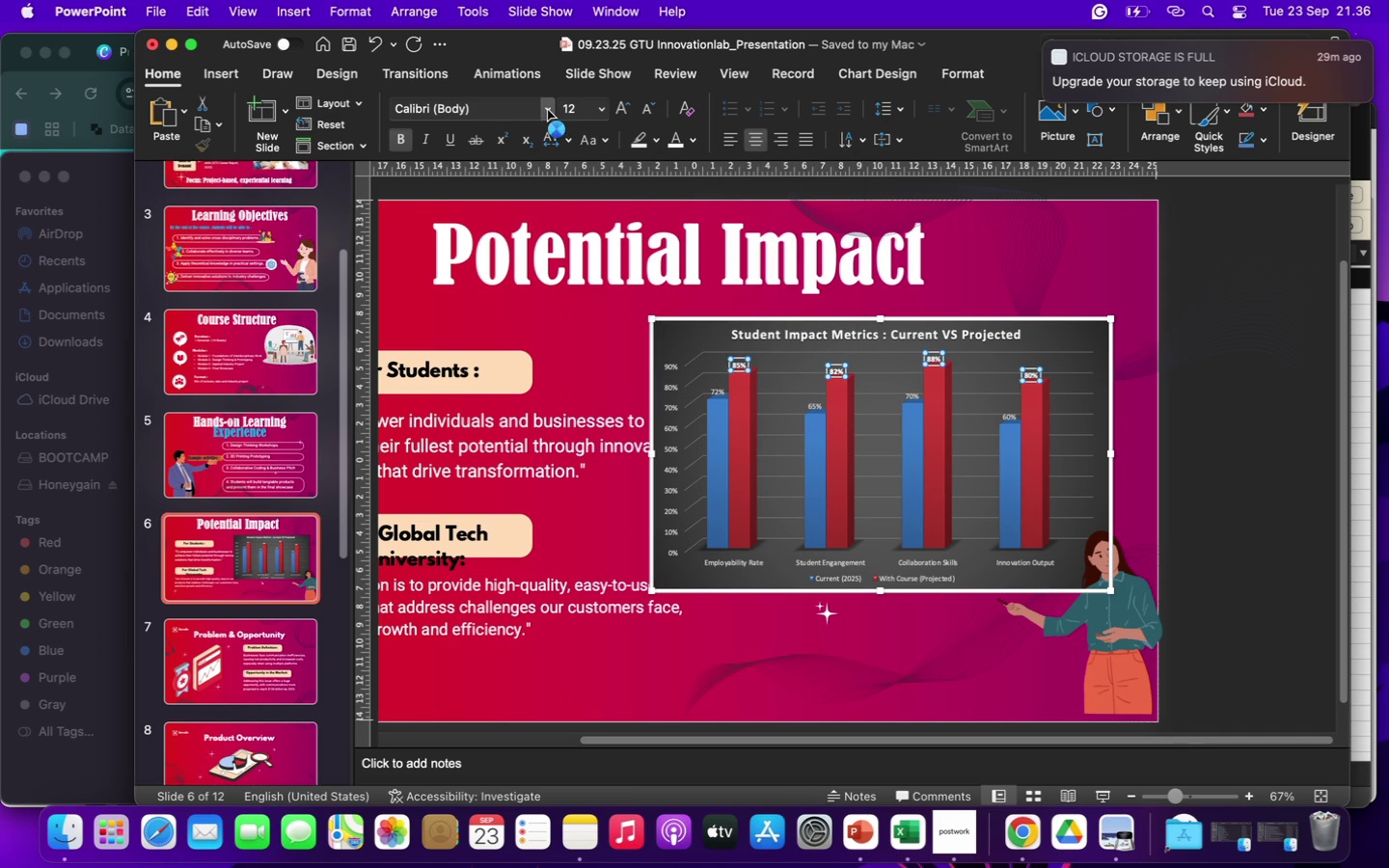 
mouse_move([478, 282])
 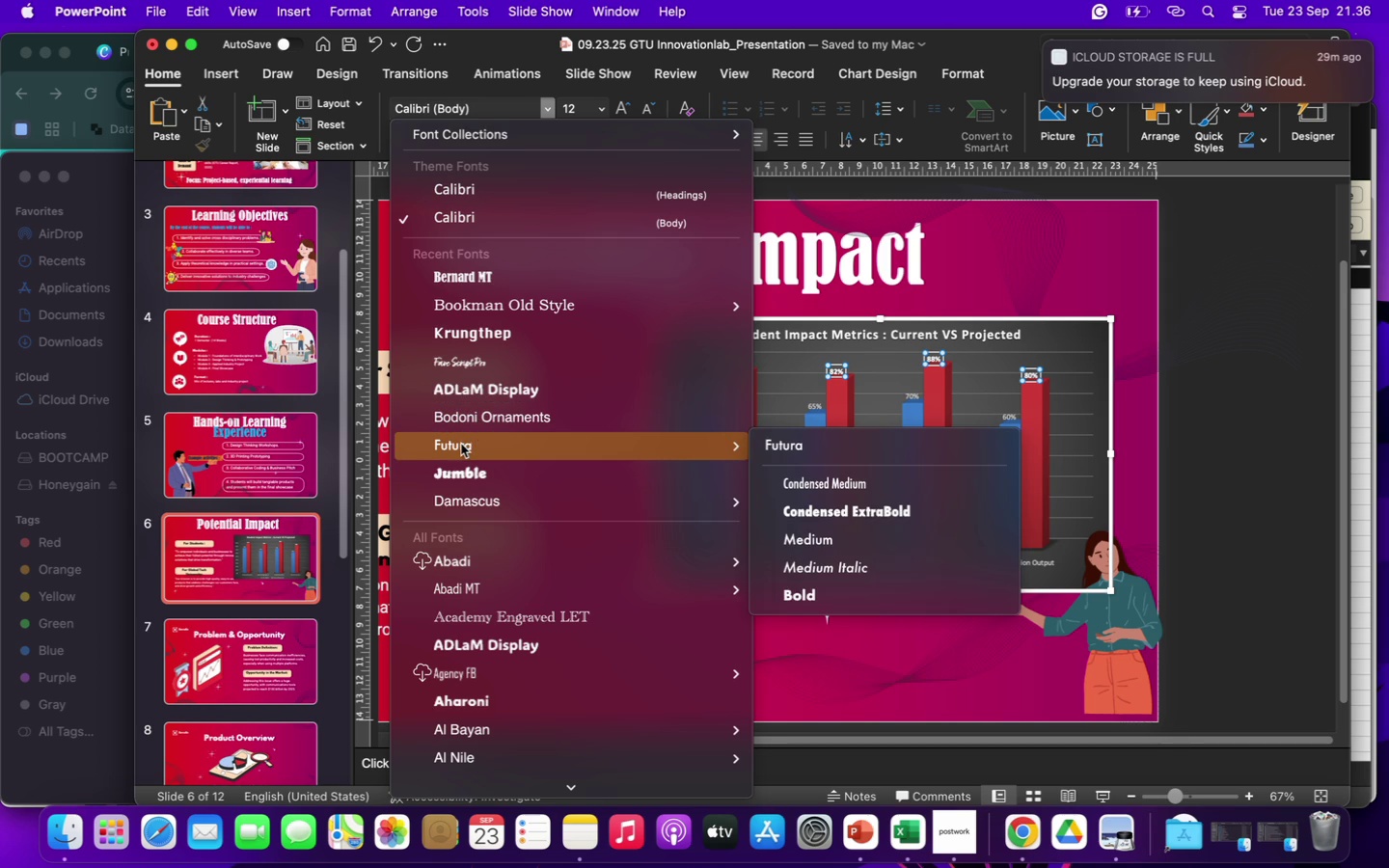 
wait(16.87)
 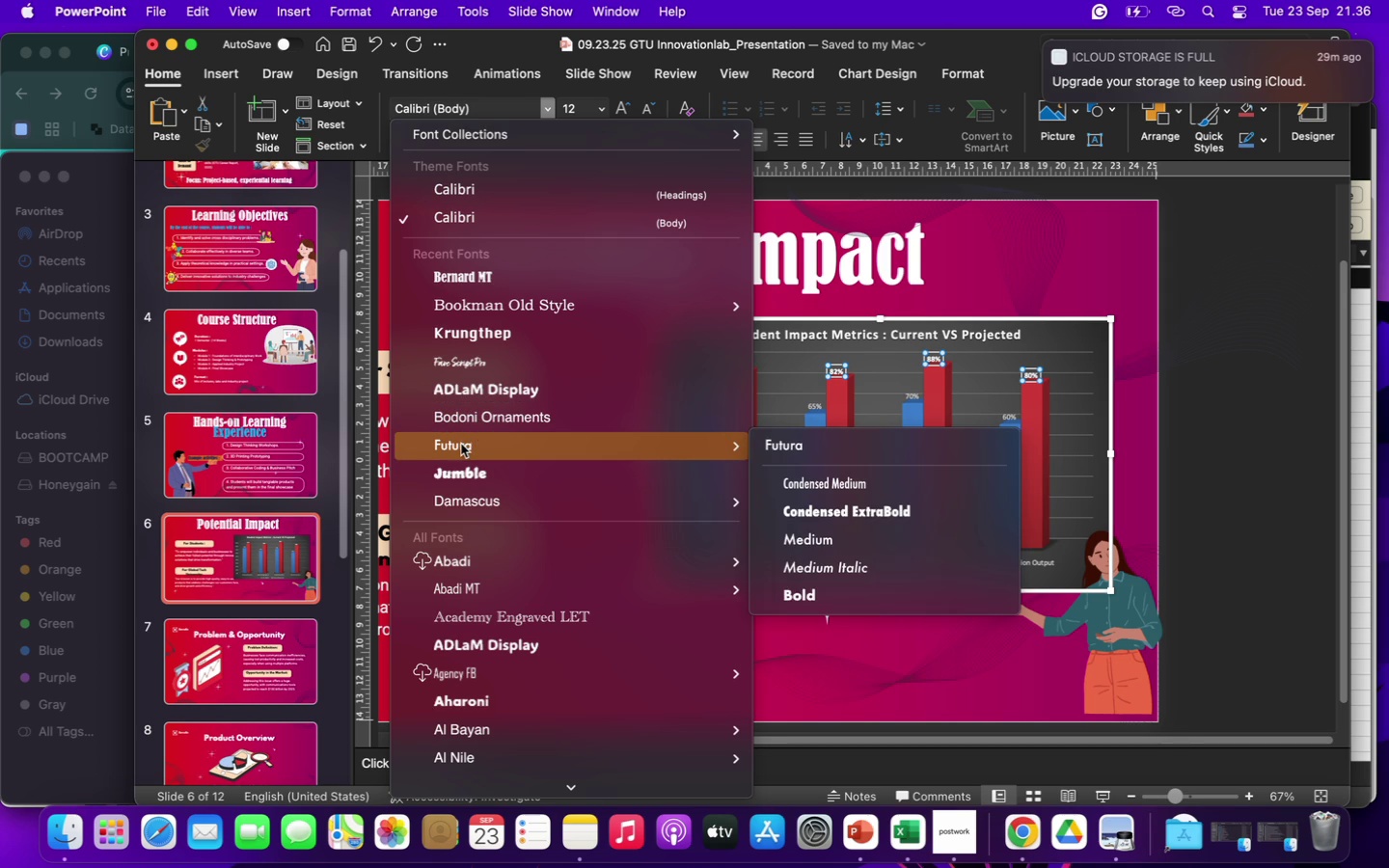 
left_click([474, 398])
 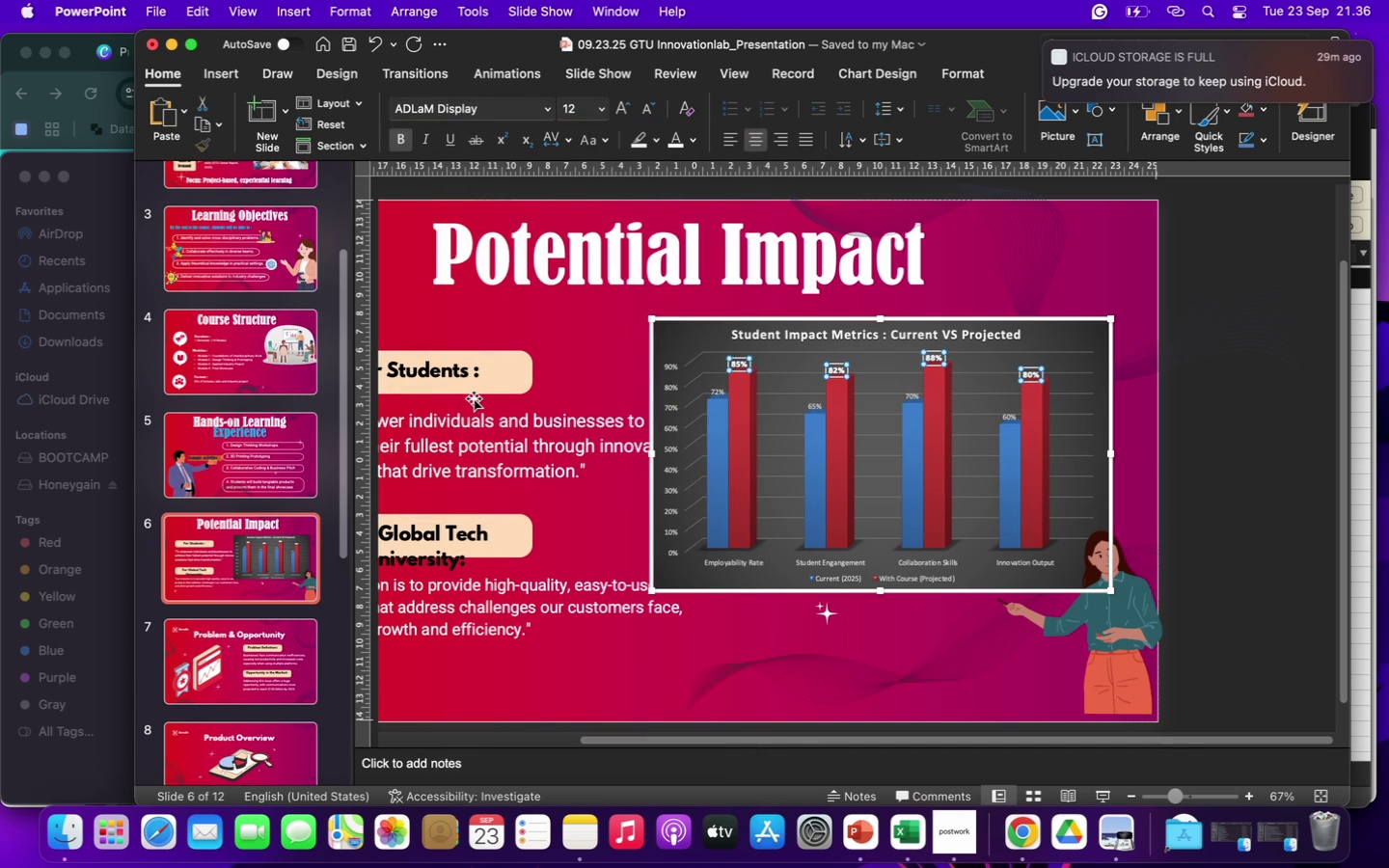 
wait(8.55)
 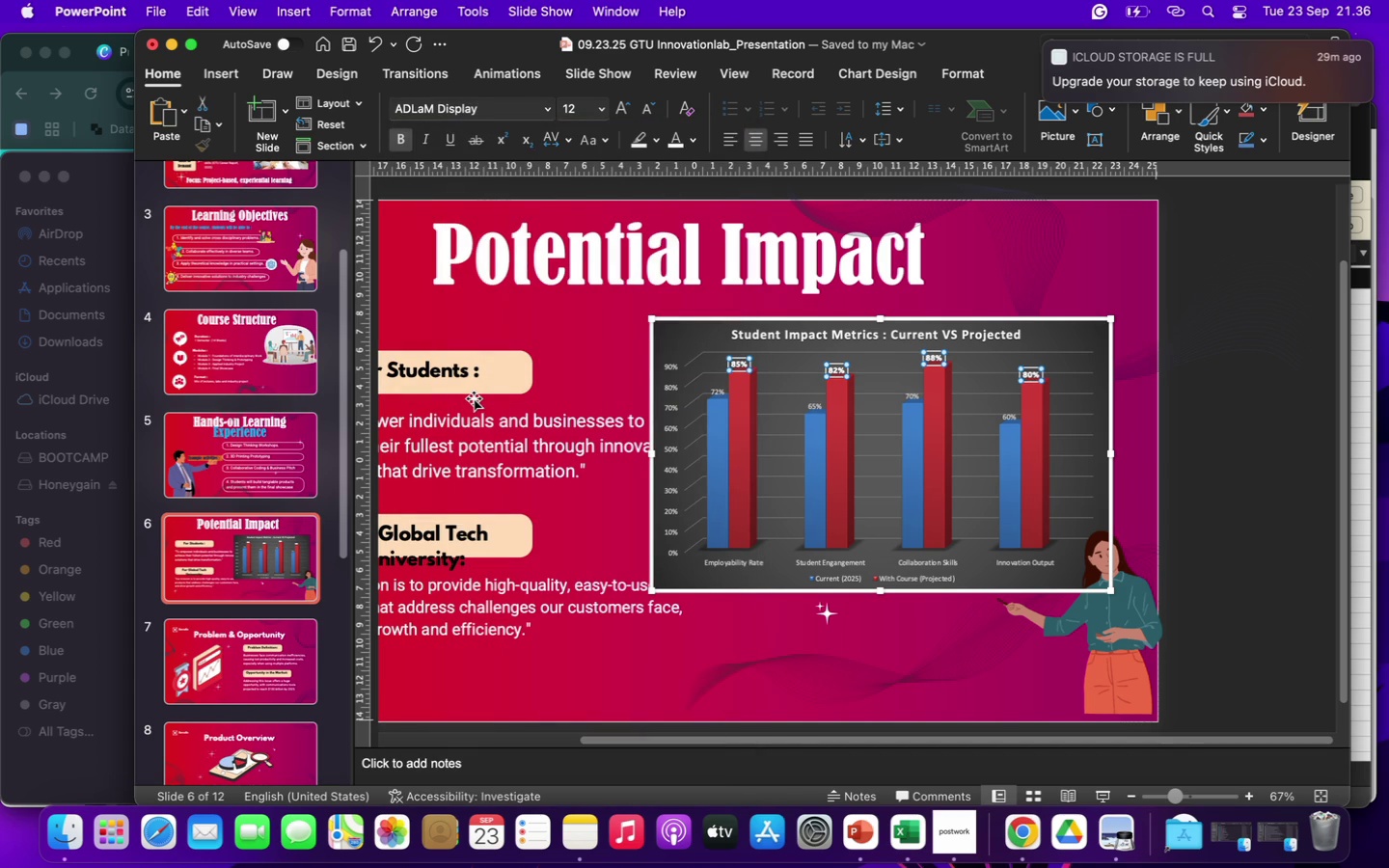 
left_click([718, 395])
 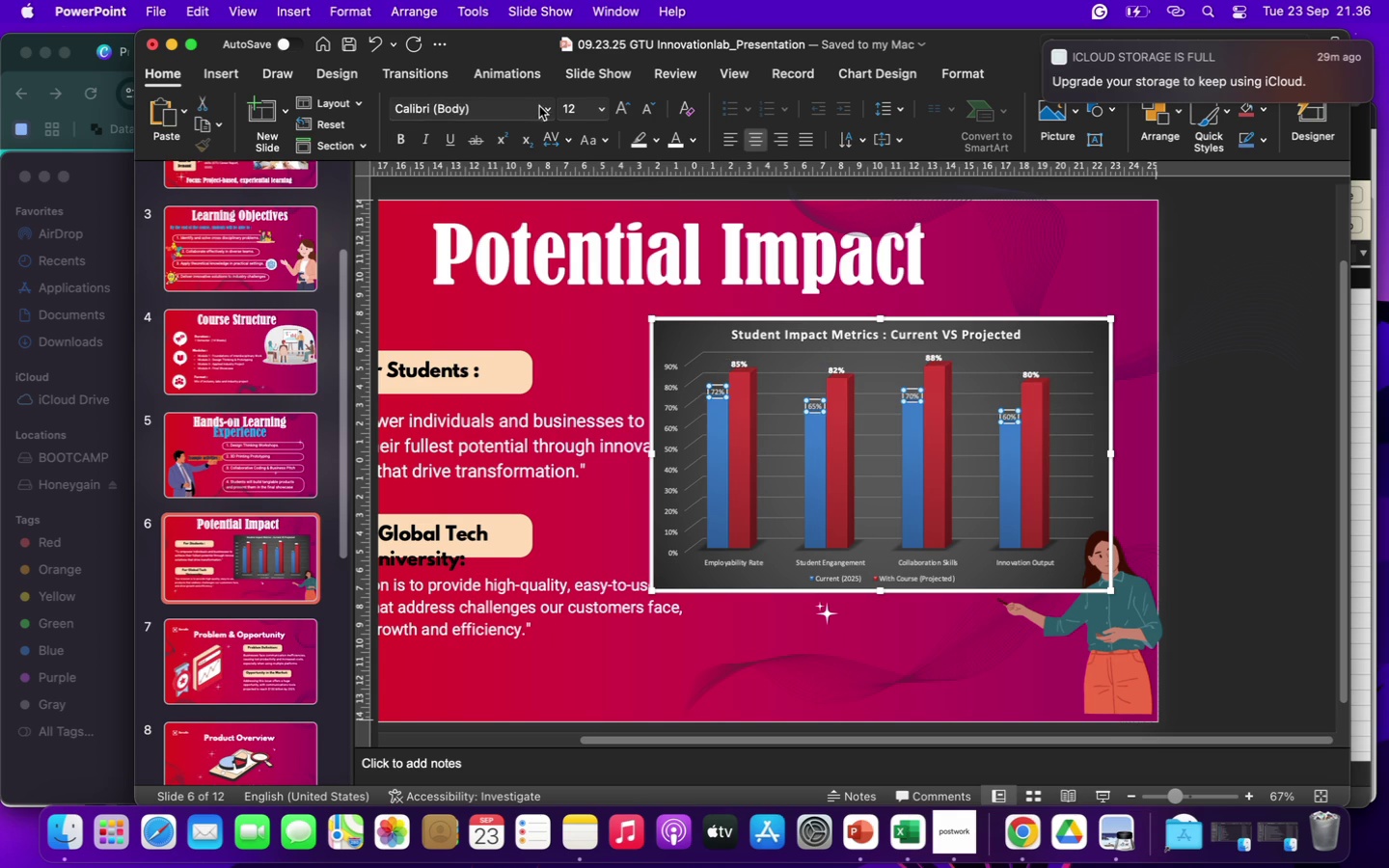 
left_click([540, 107])
 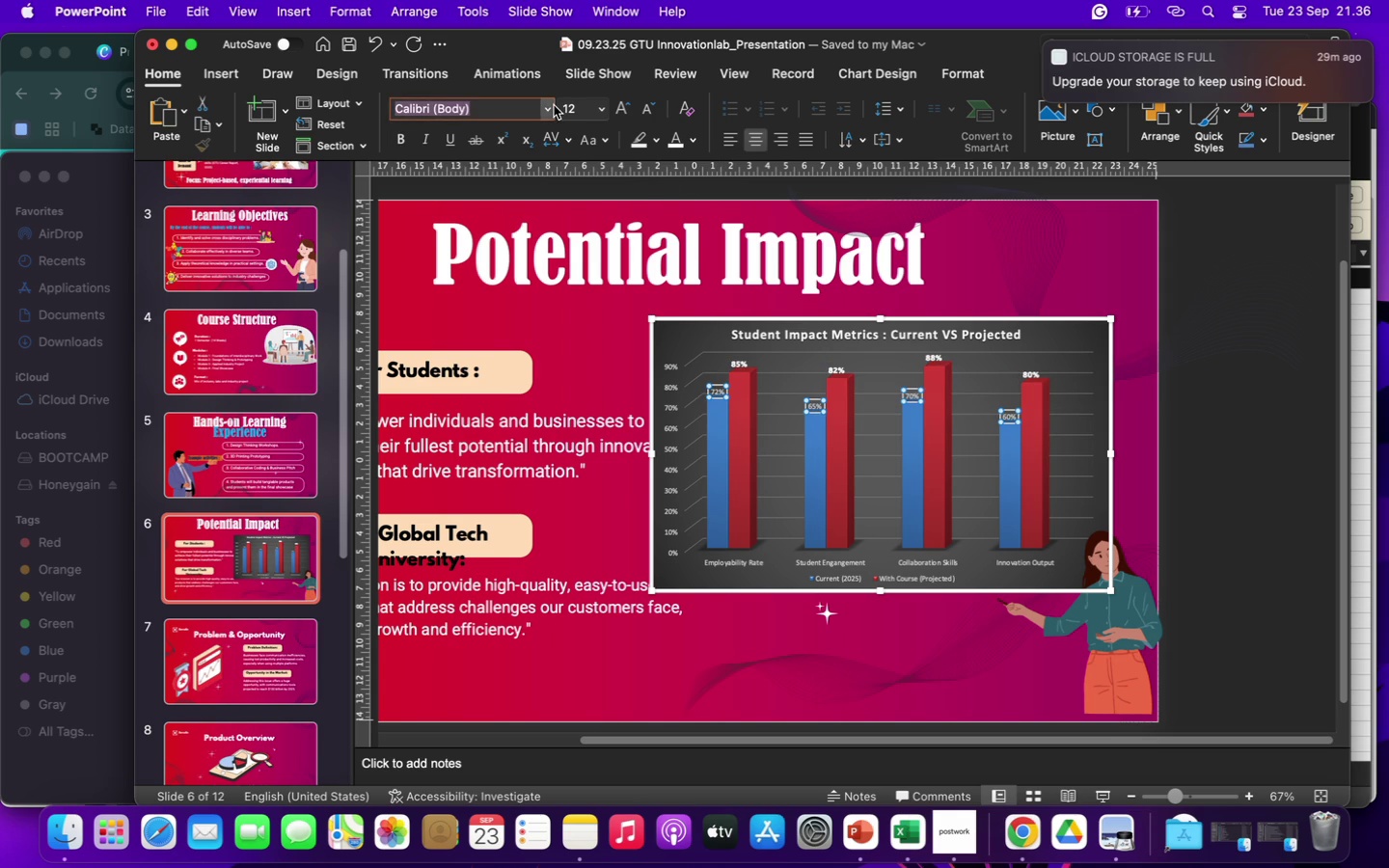 
left_click([547, 107])
 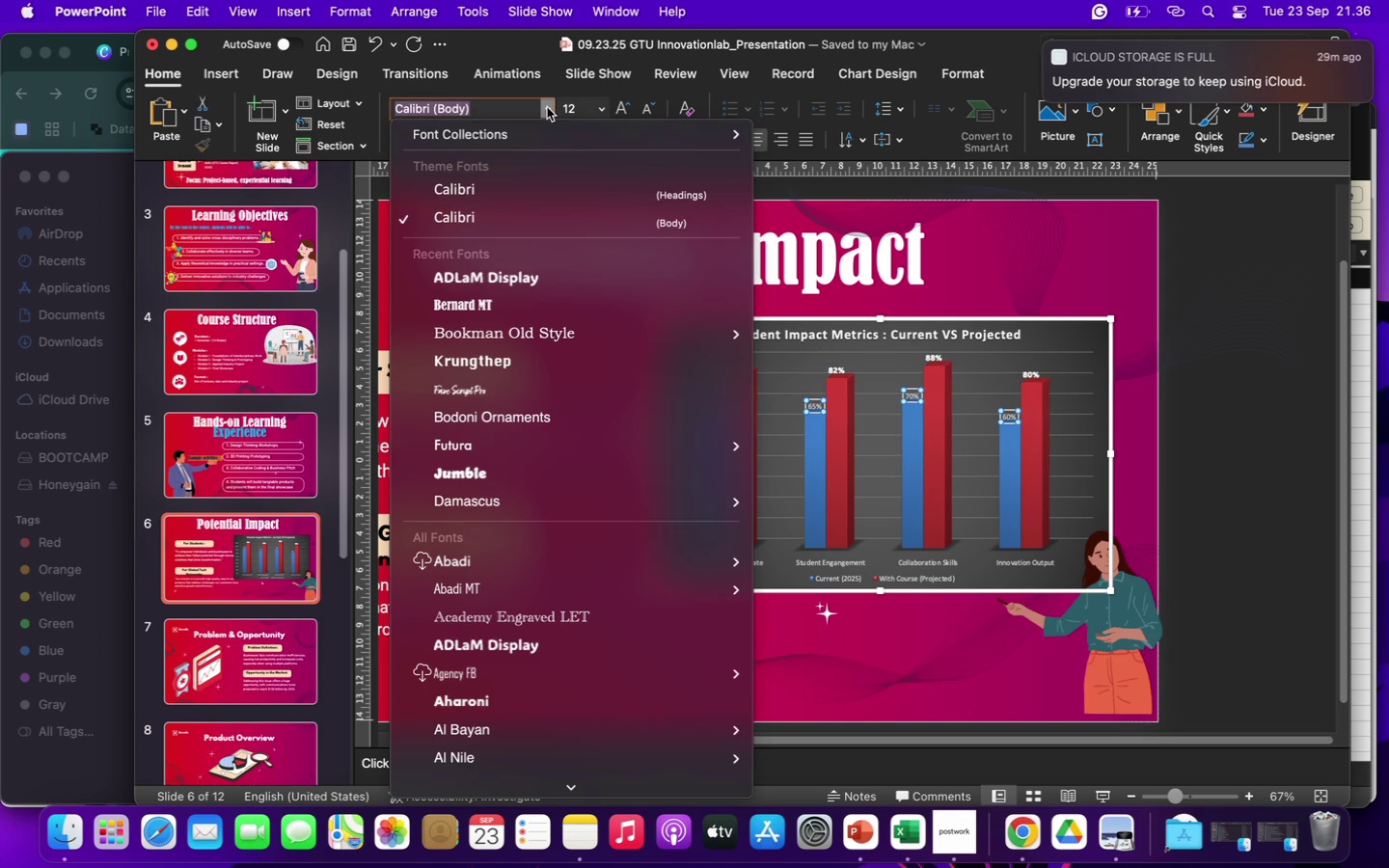 
left_click([488, 290])
 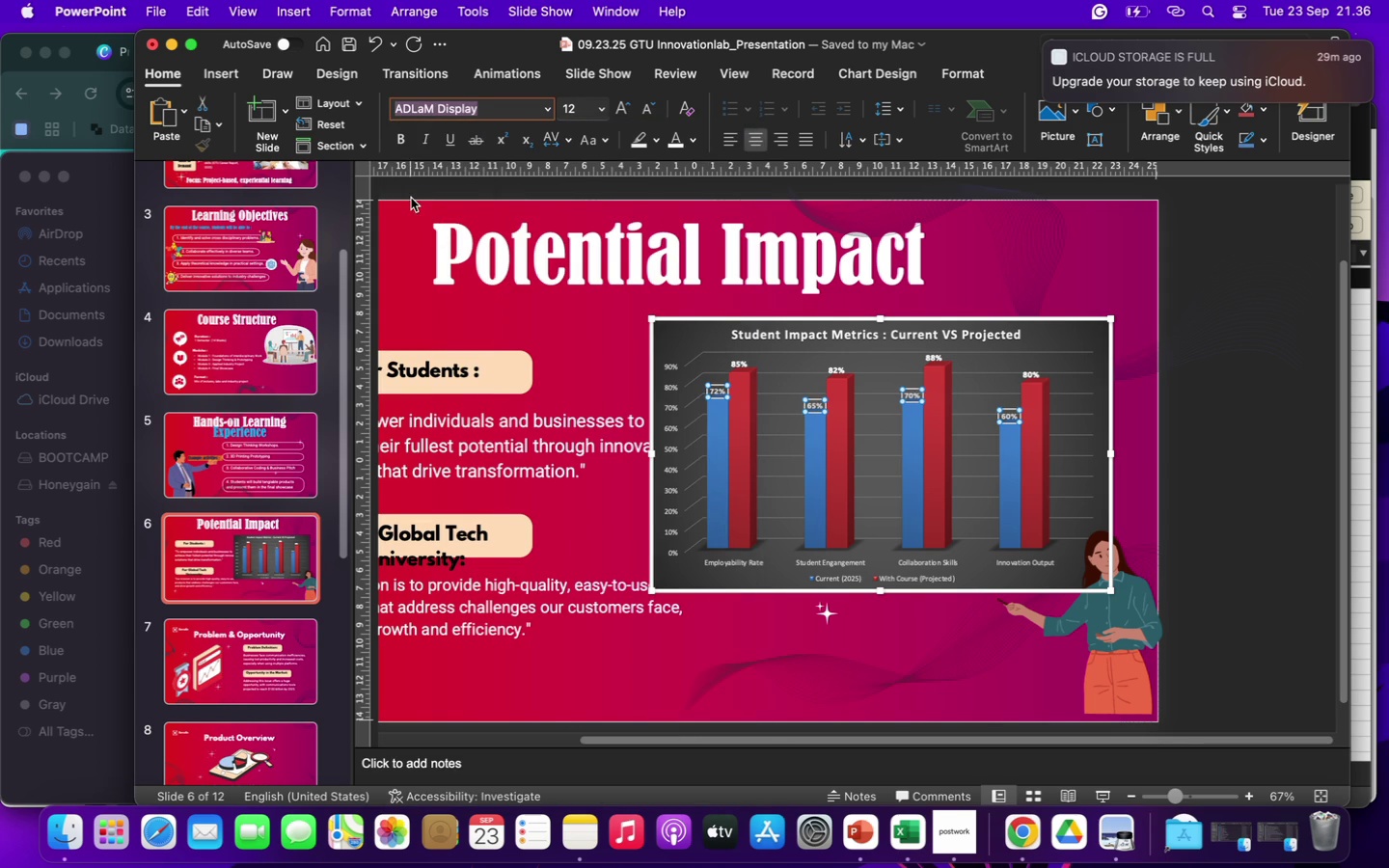 
left_click([398, 143])
 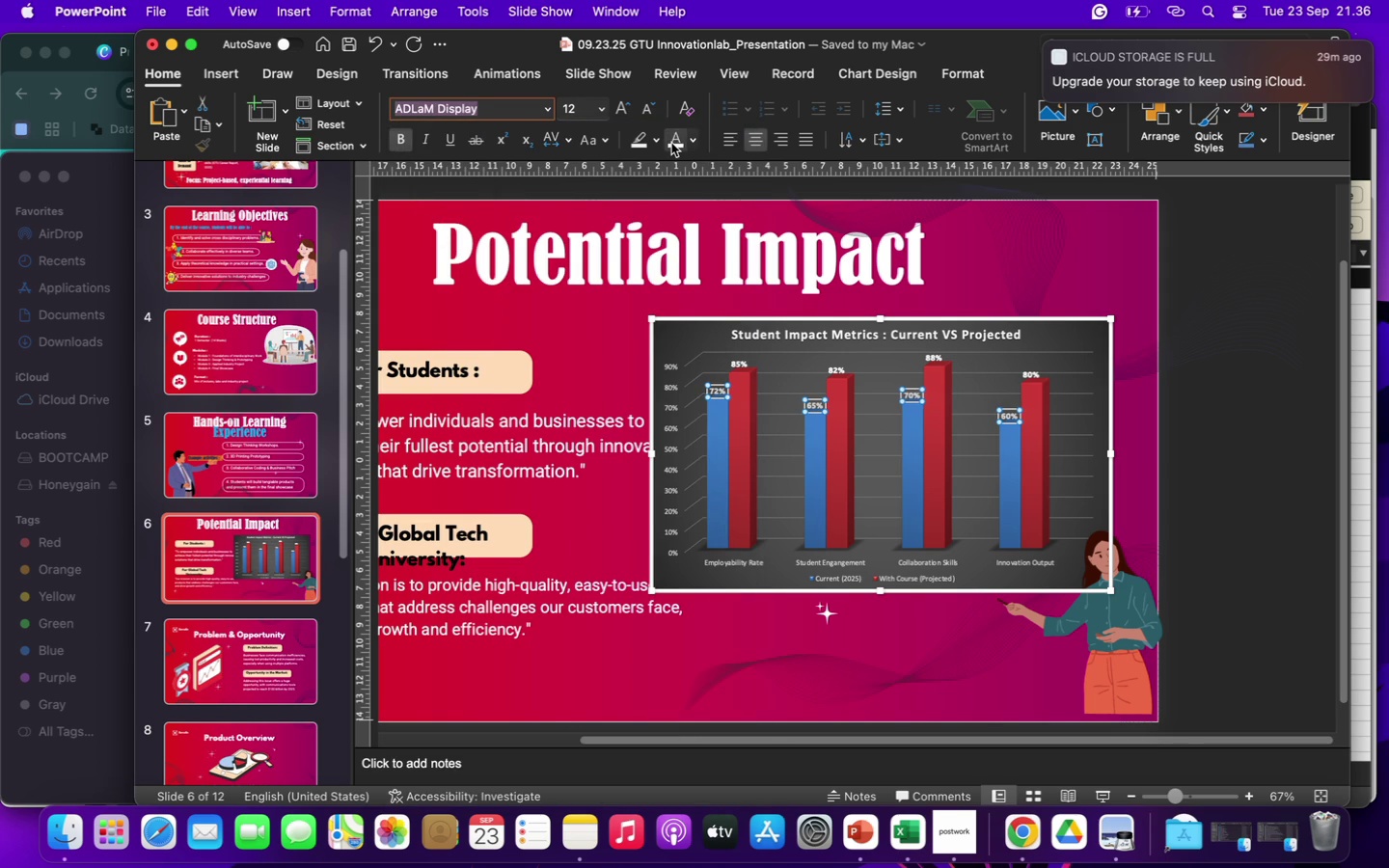 
left_click([672, 145])
 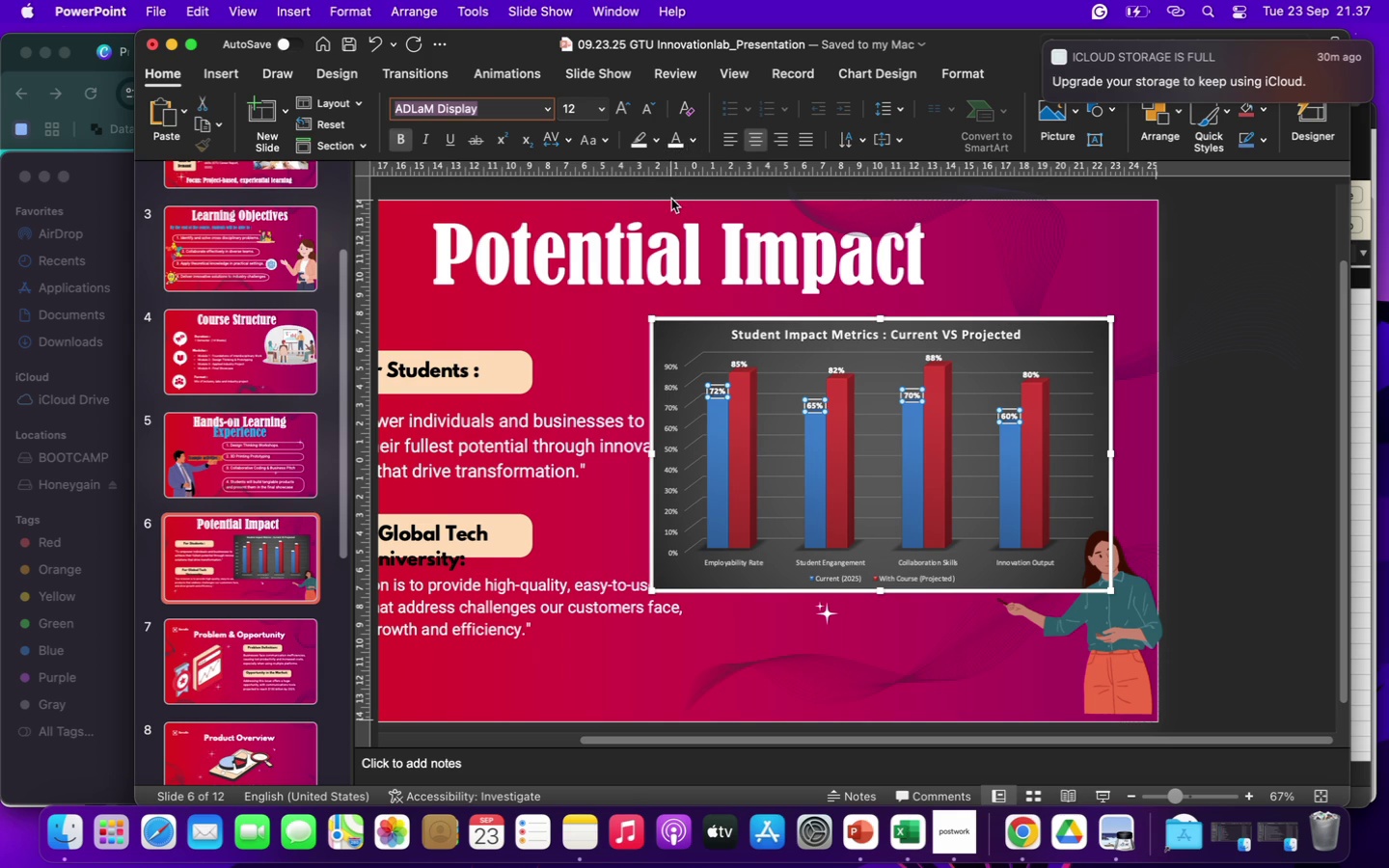 
wait(6.67)
 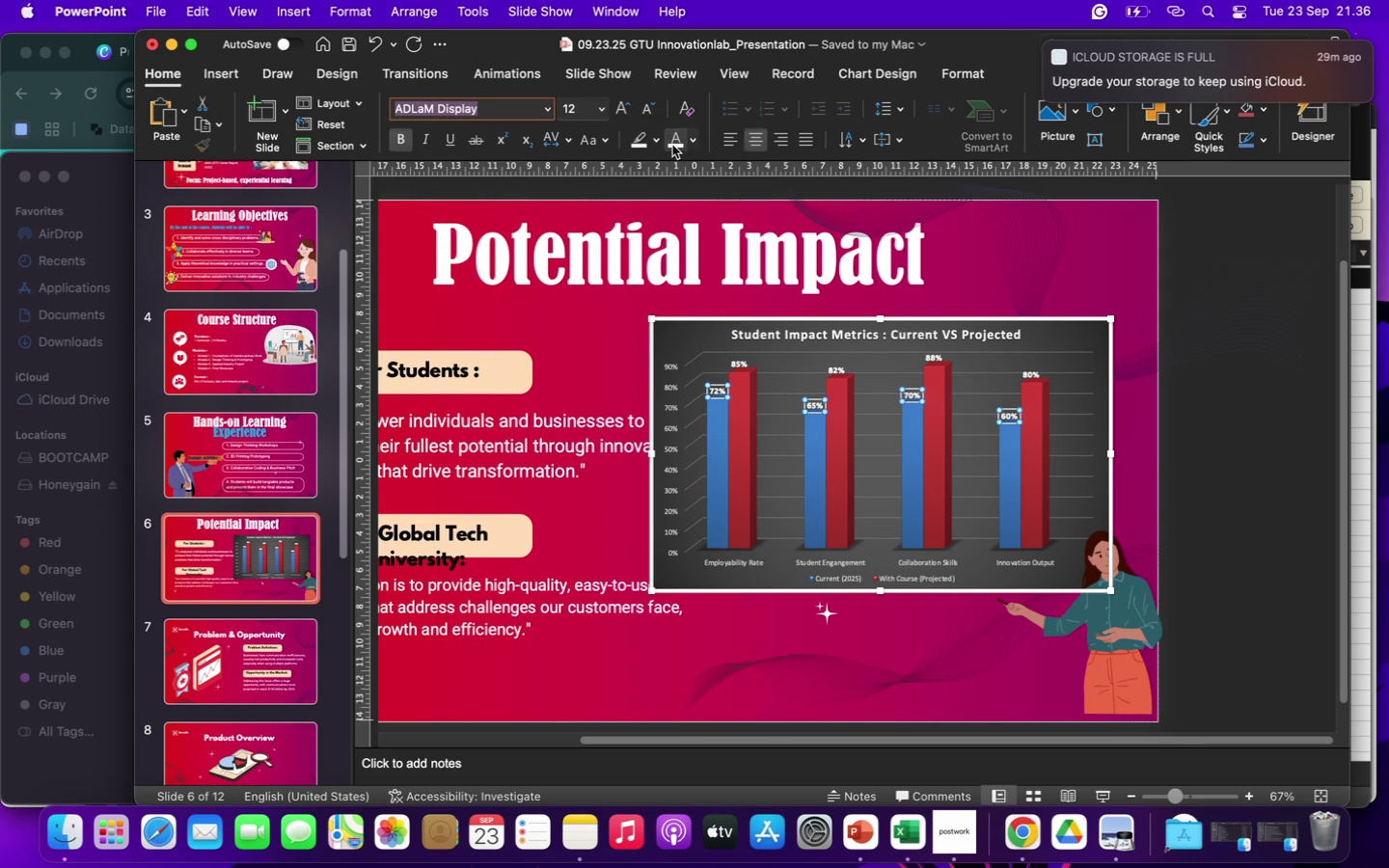 
left_click([694, 141])
 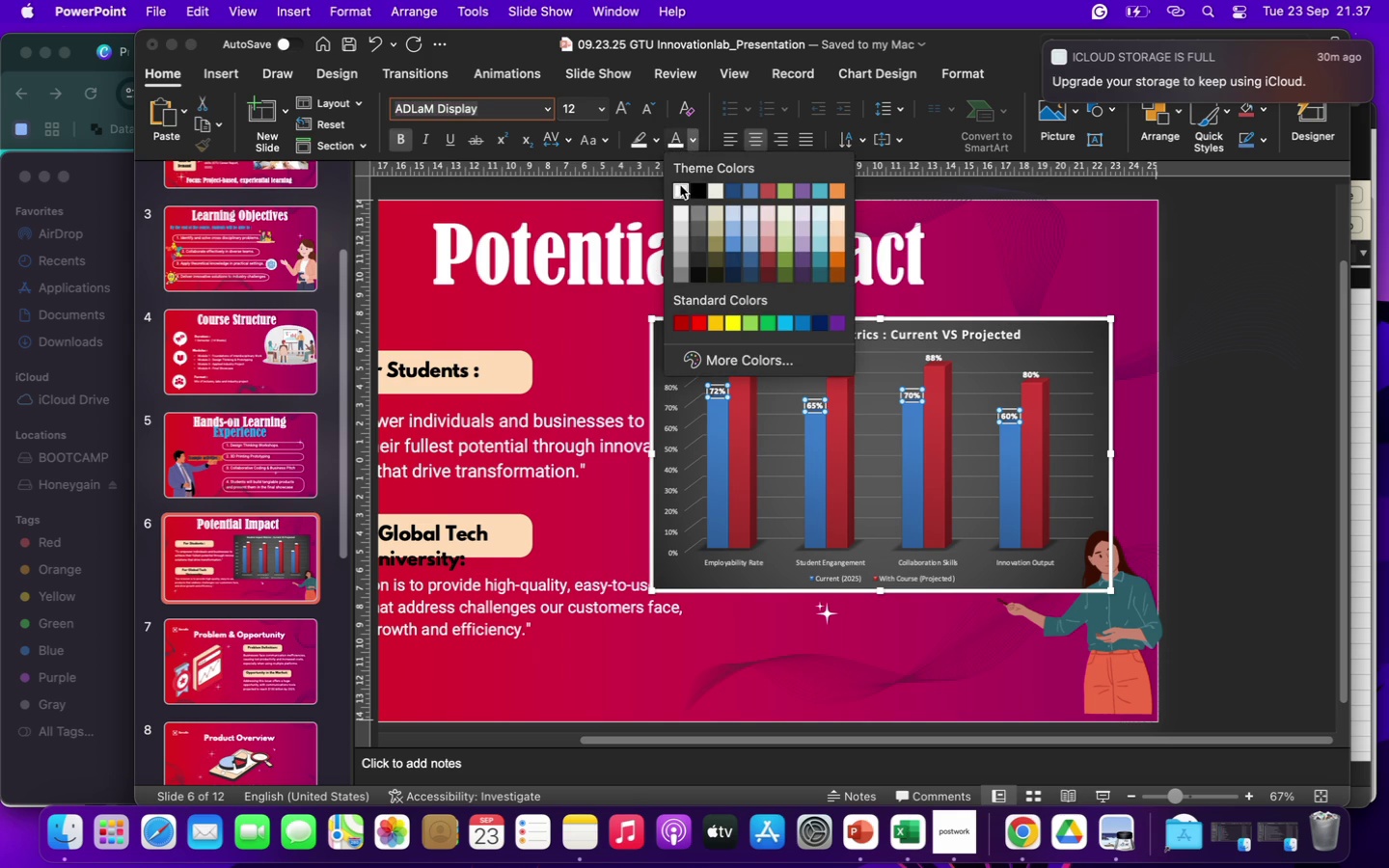 
left_click([680, 188])
 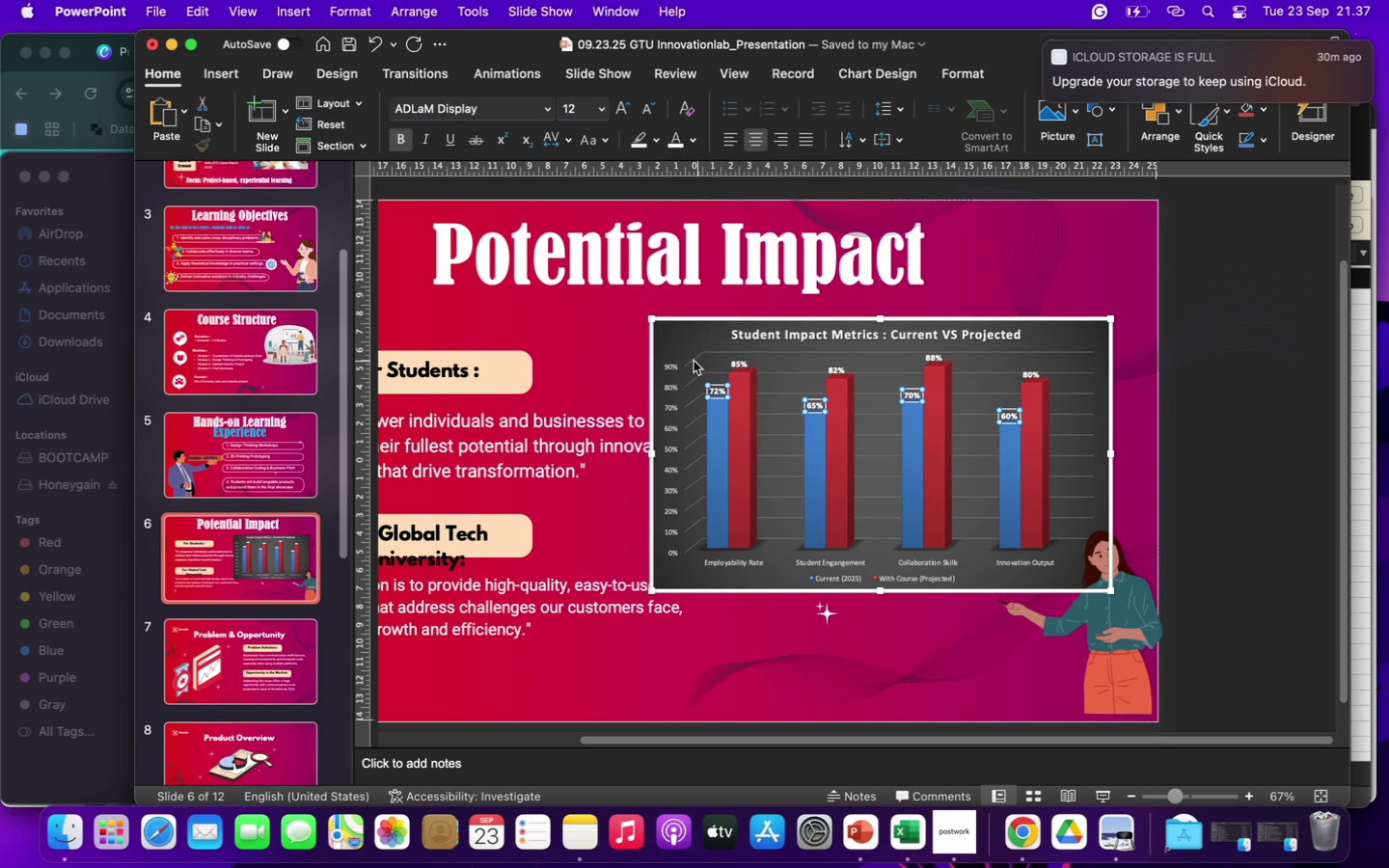 
wait(5.06)
 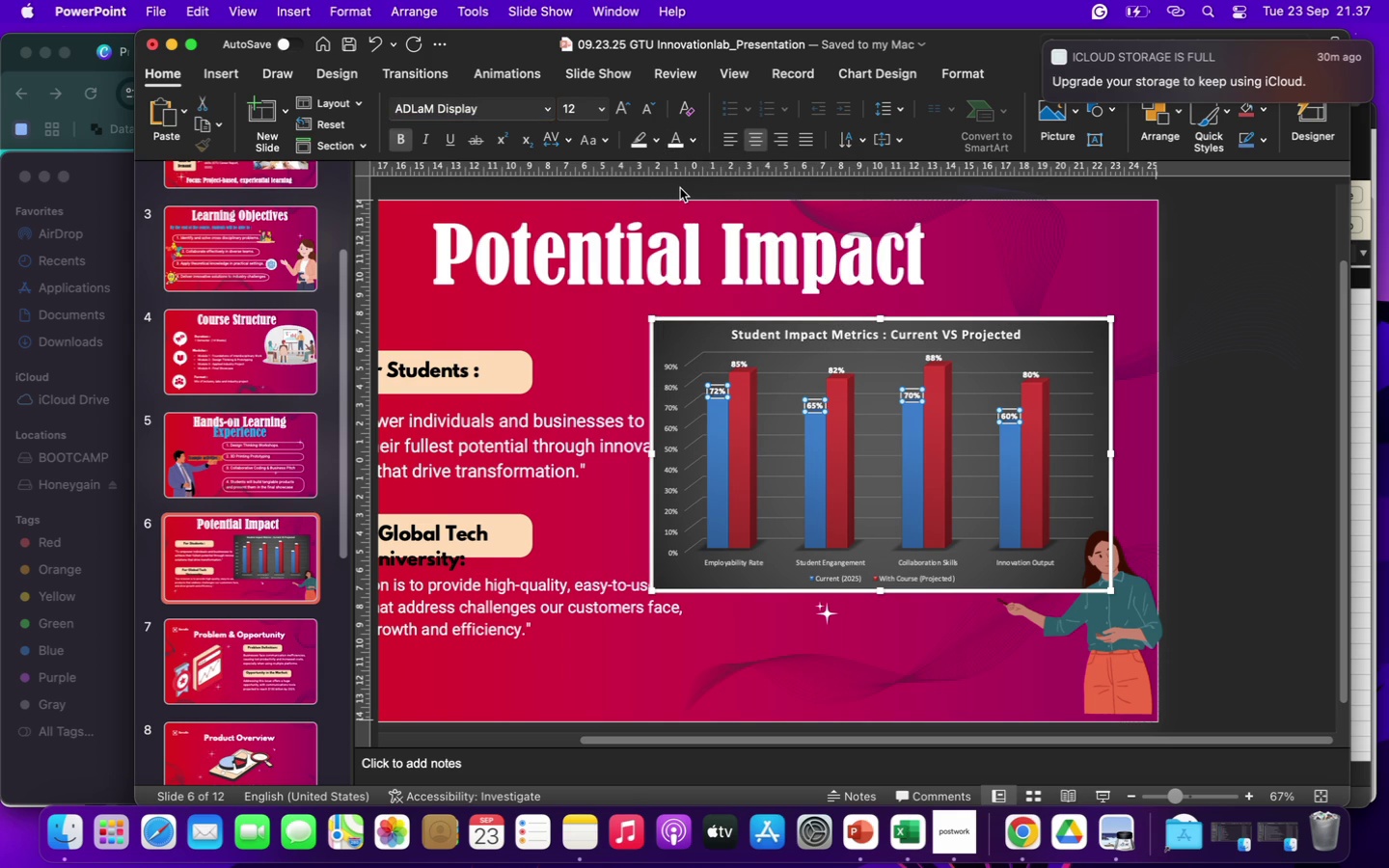 
left_click([671, 369])
 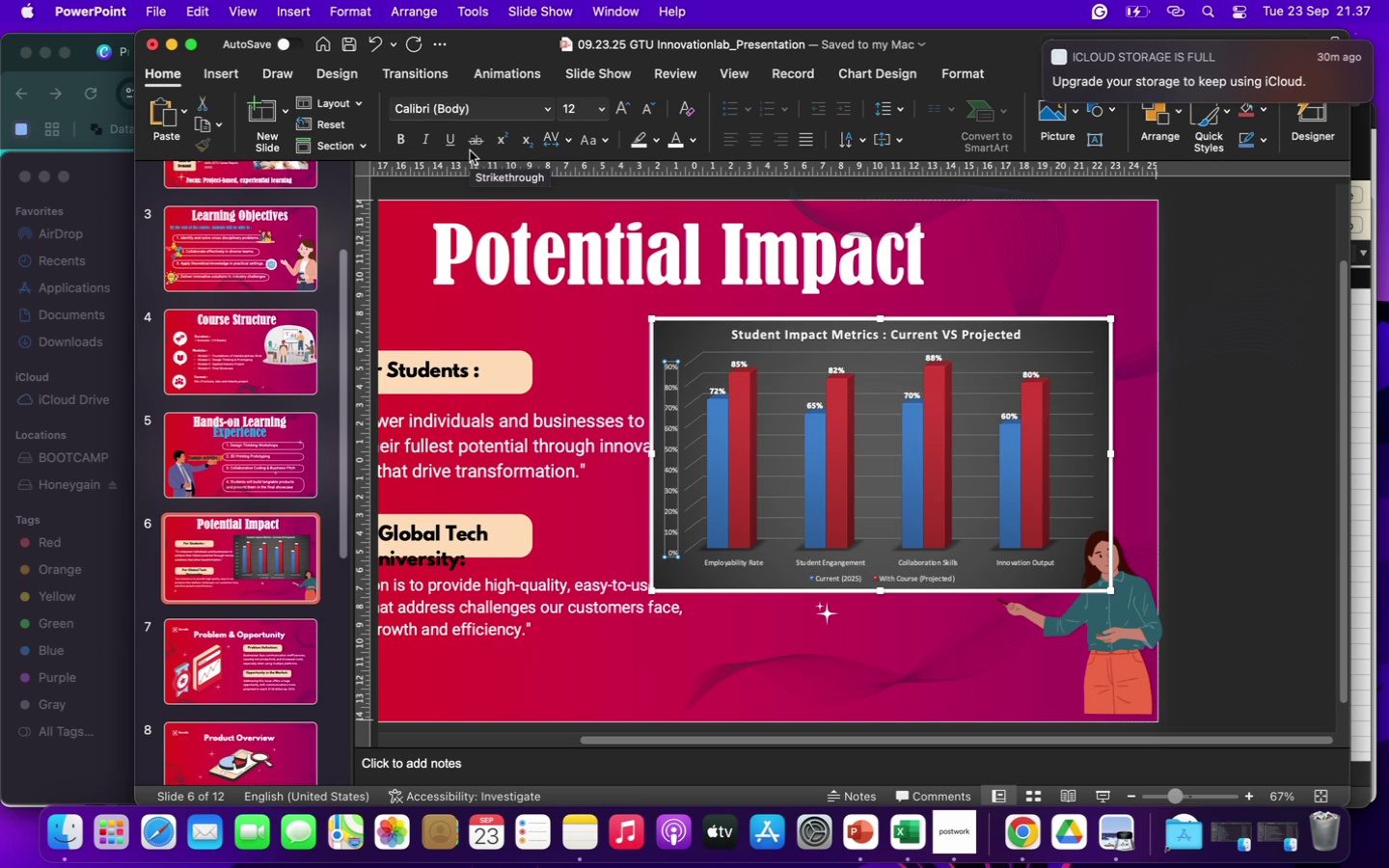 
left_click([397, 136])
 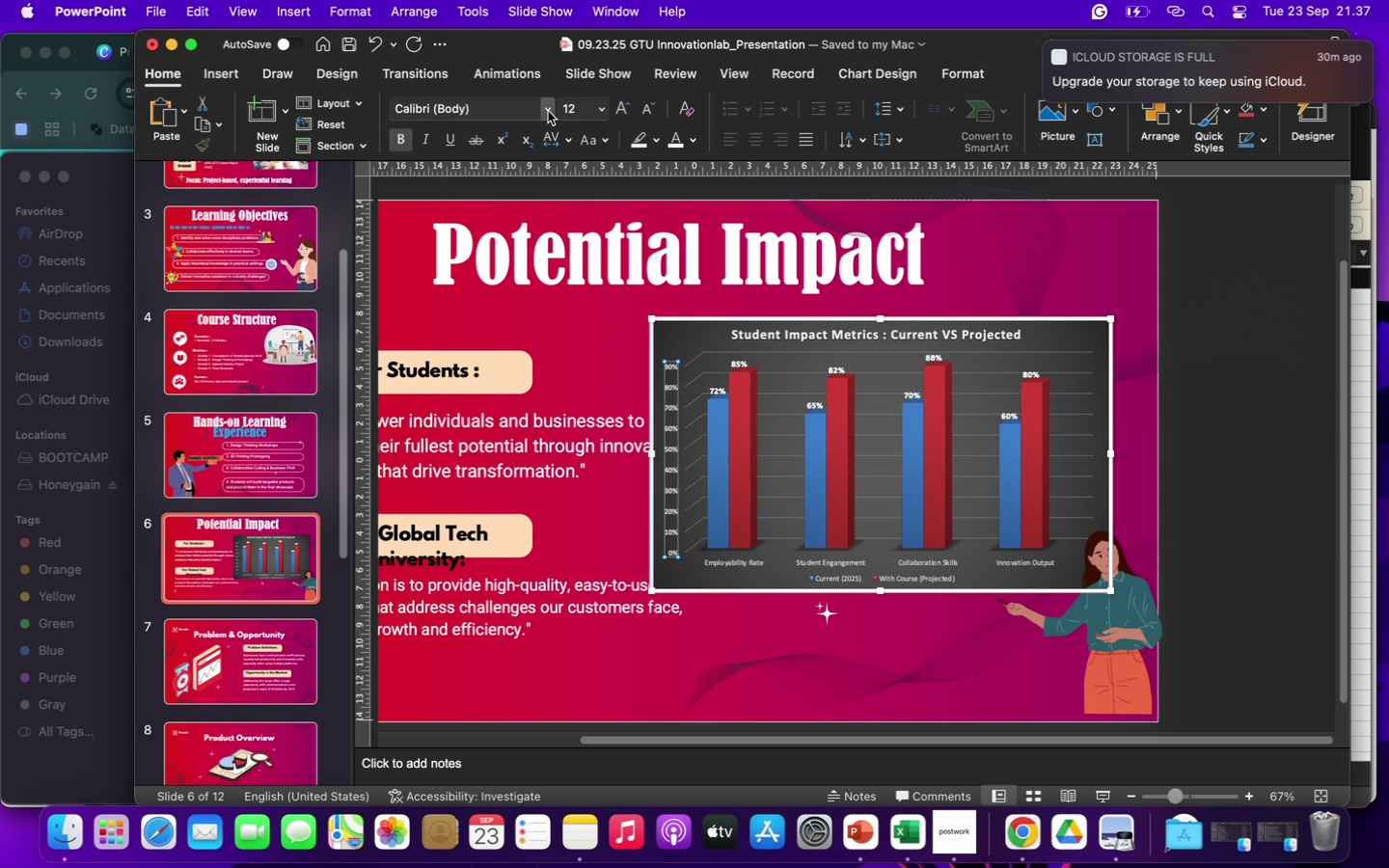 
left_click([548, 111])
 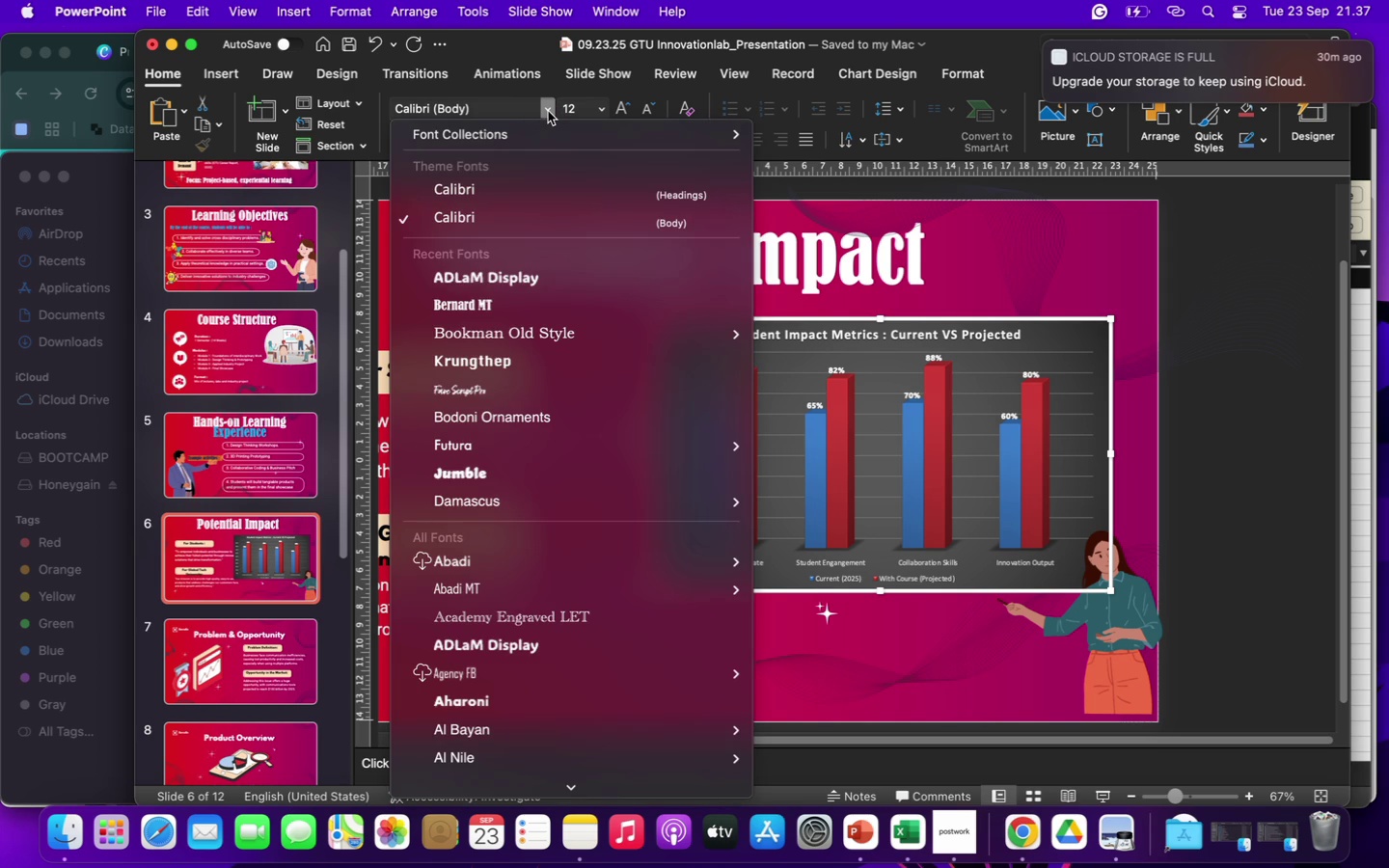 
wait(5.65)
 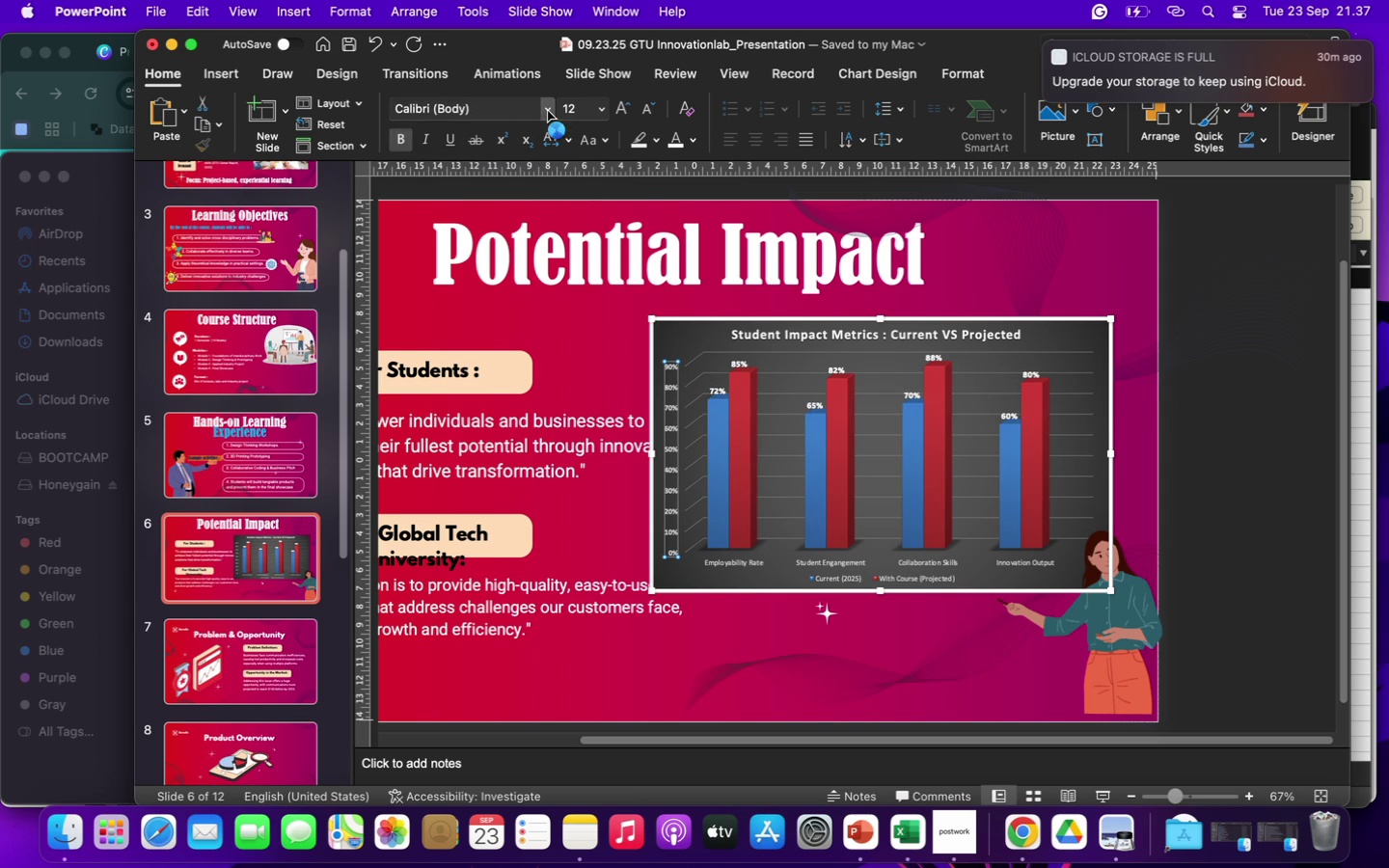 
left_click([515, 275])
 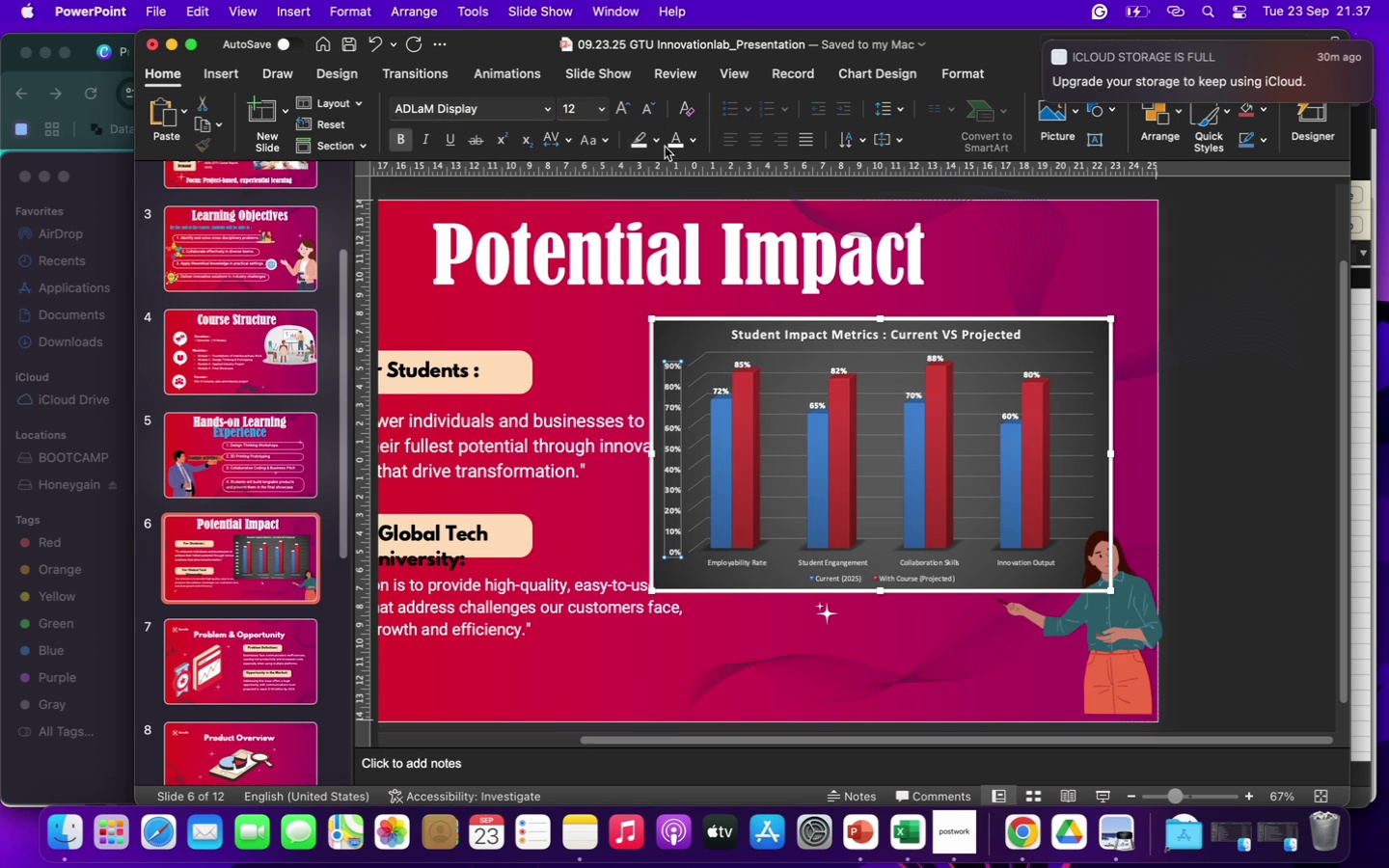 
left_click([693, 145])
 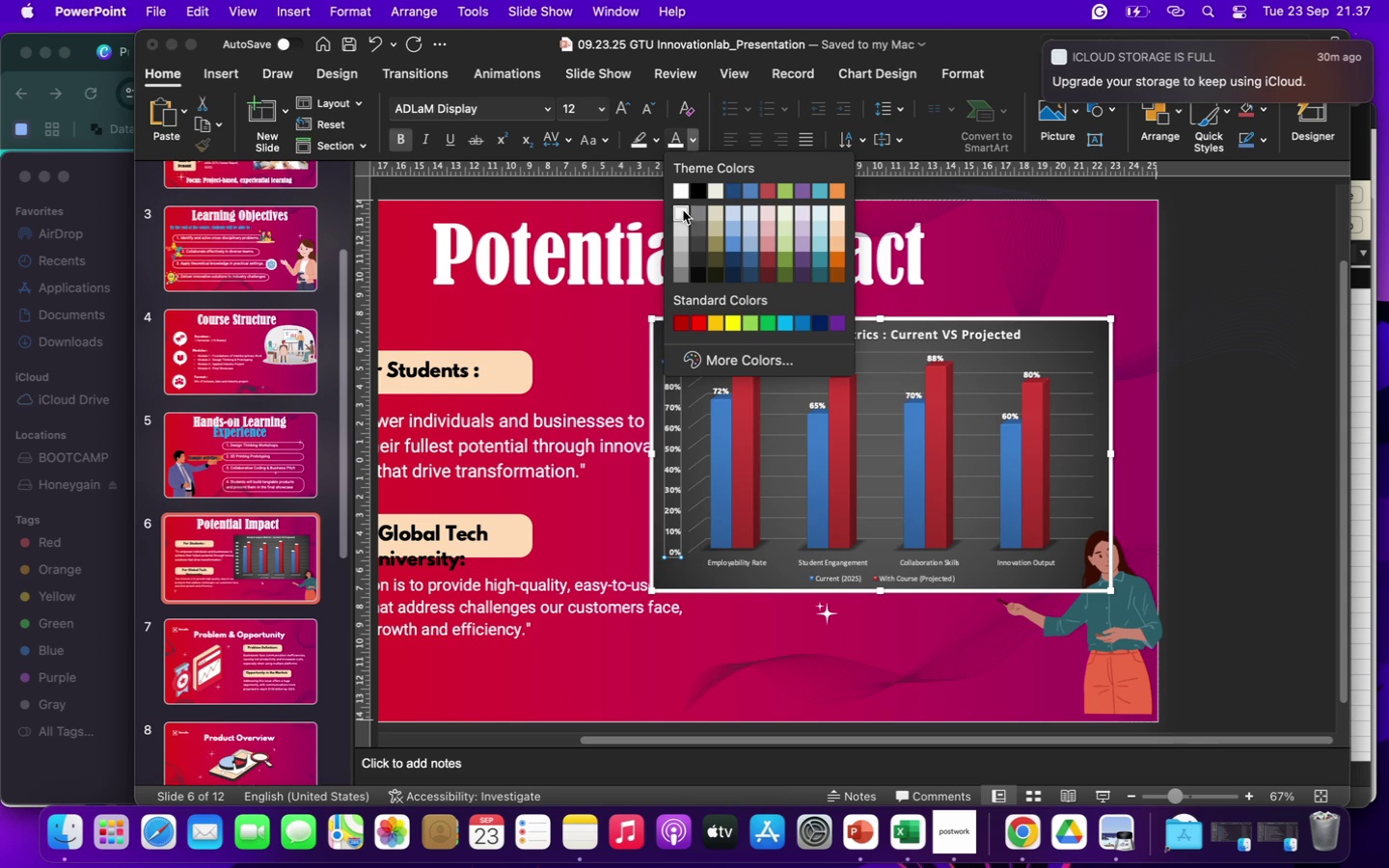 
left_click([681, 211])
 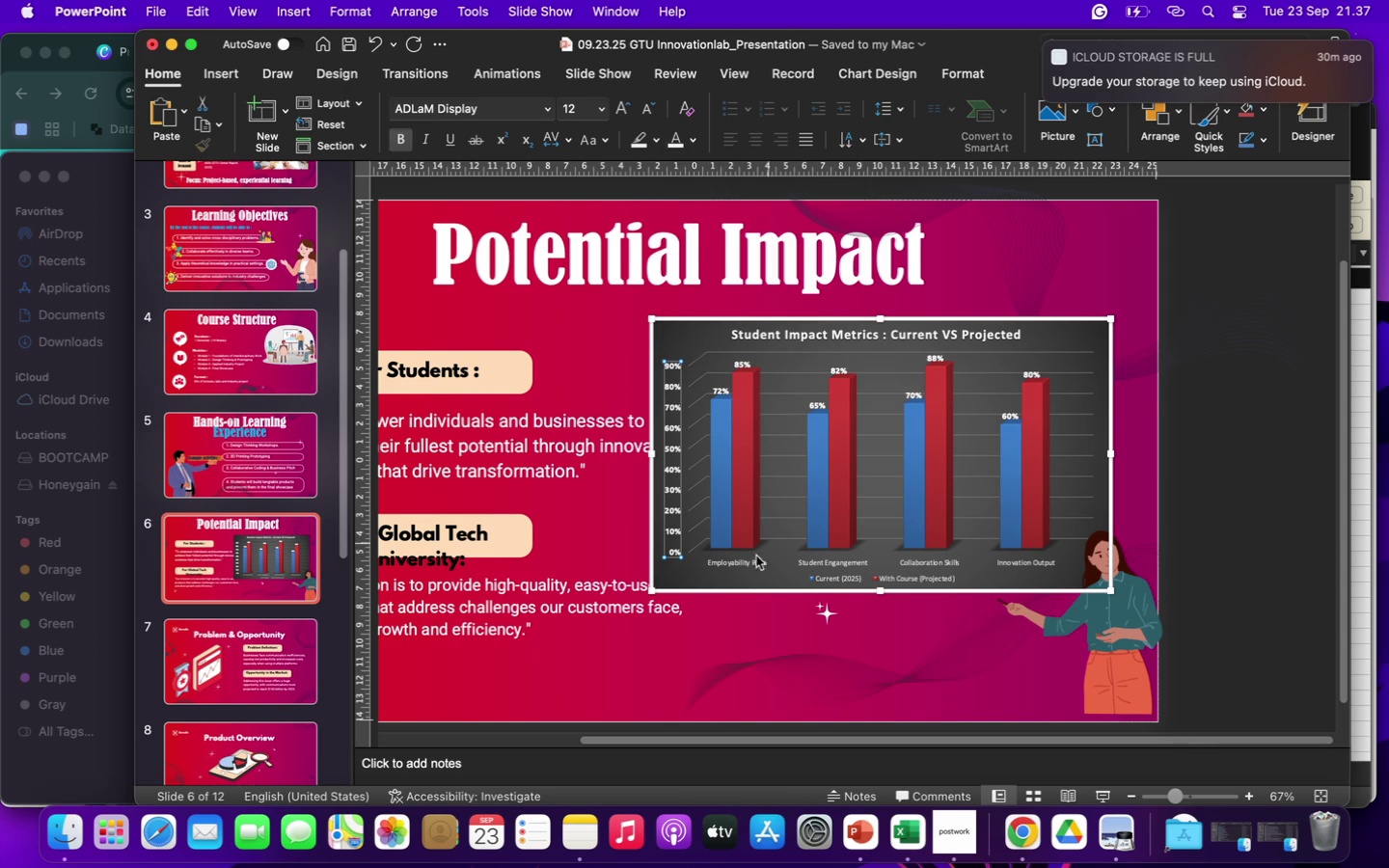 
wait(5.46)
 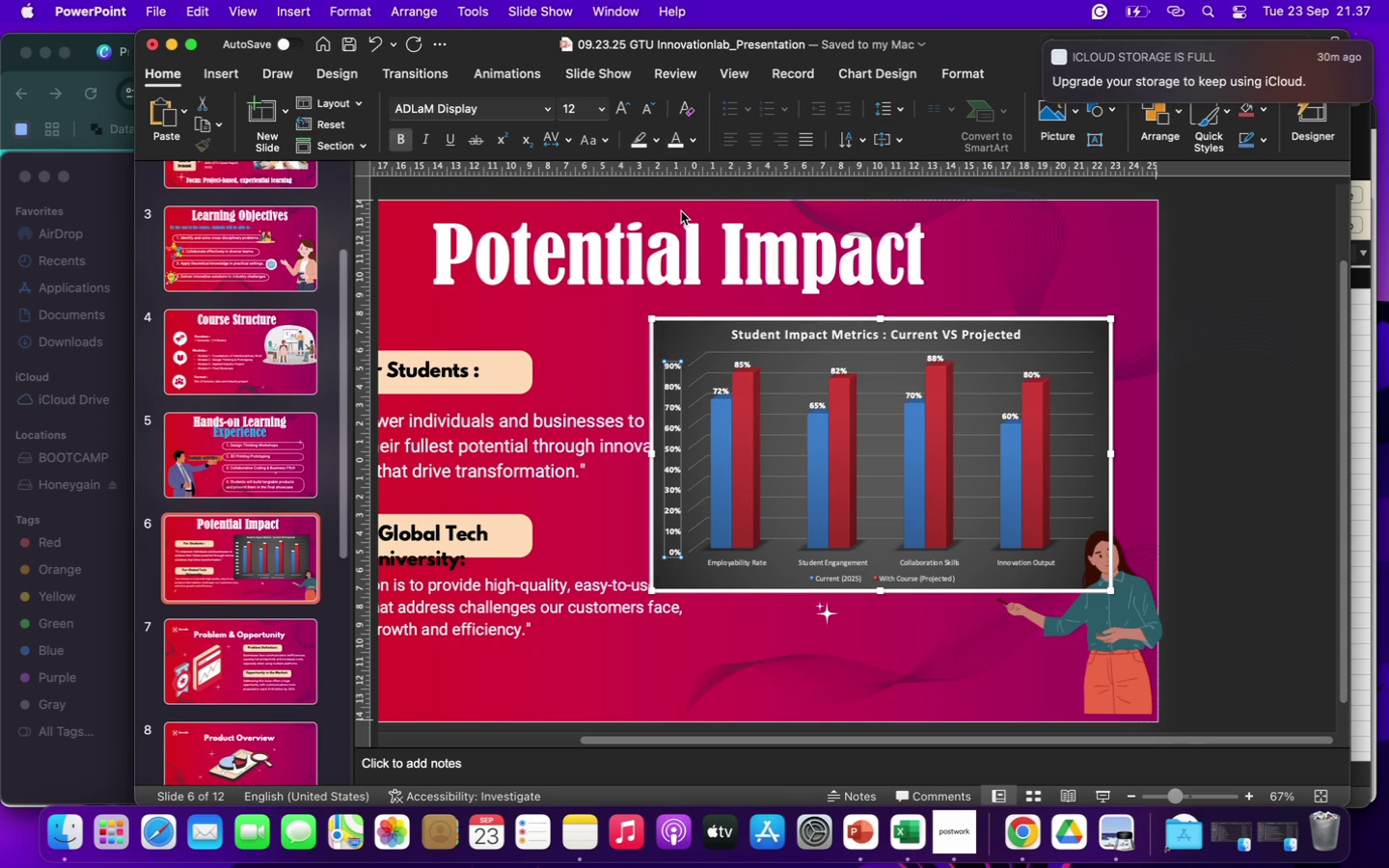 
left_click([743, 565])
 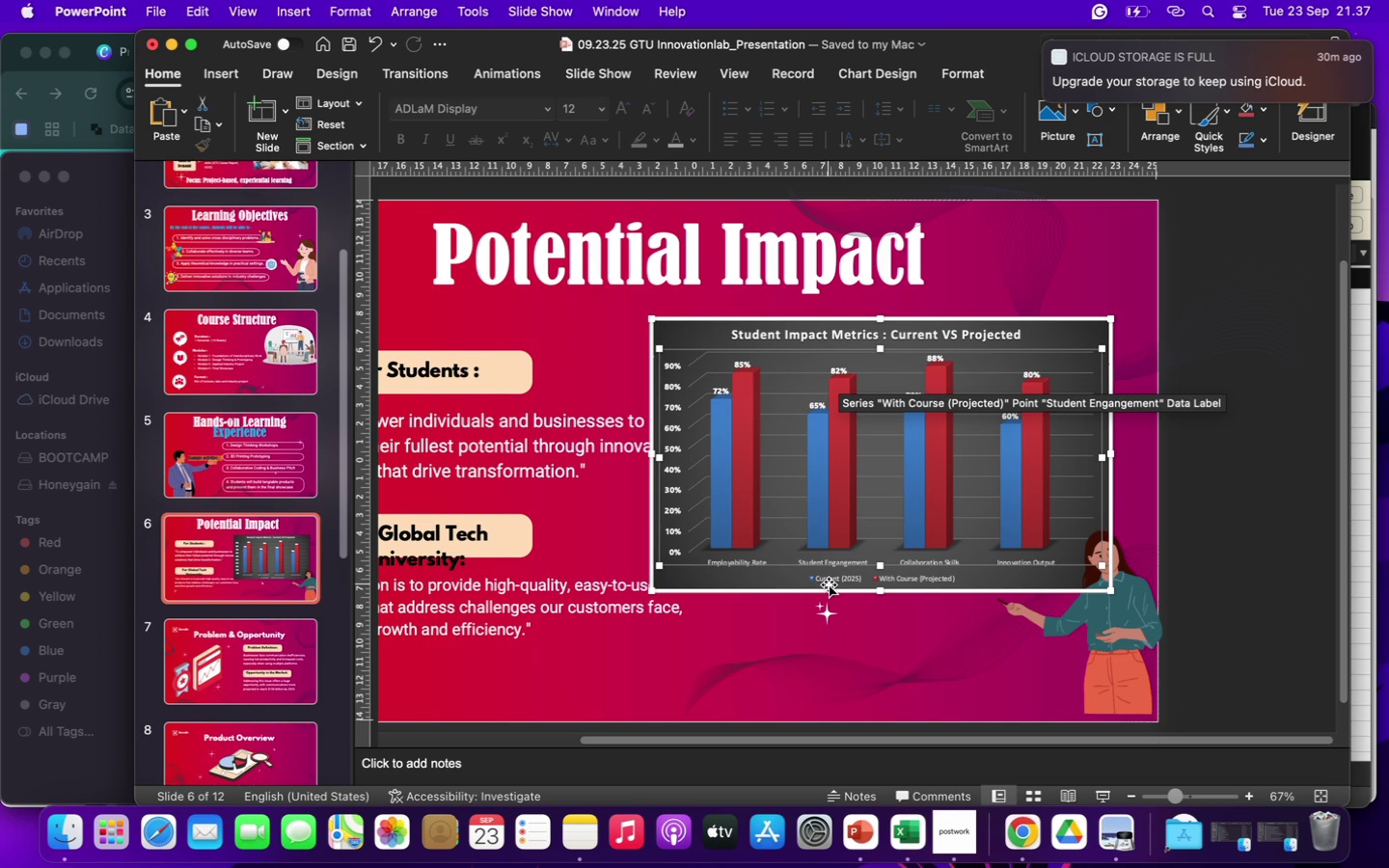 
left_click([828, 581])
 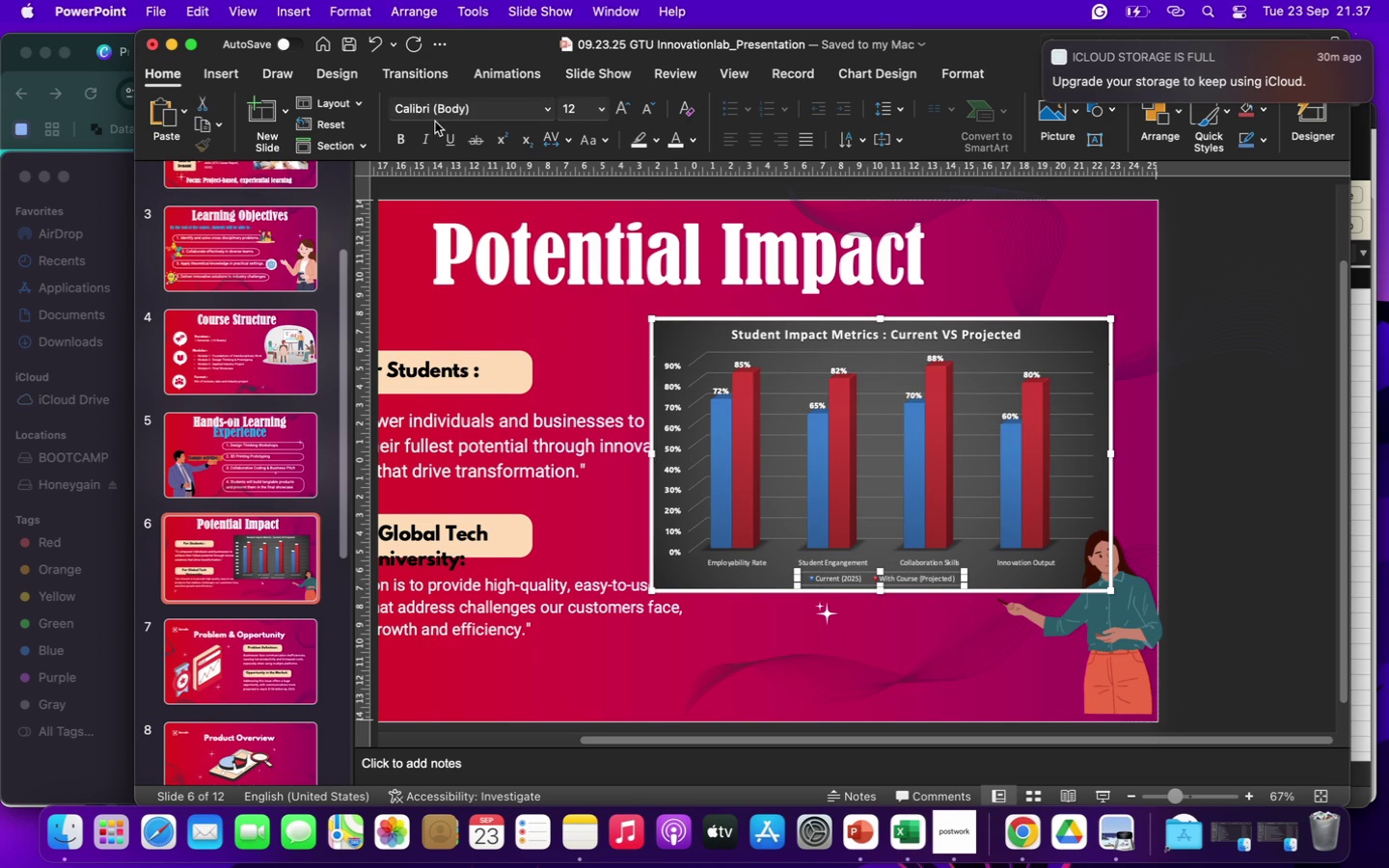 
left_click([402, 140])
 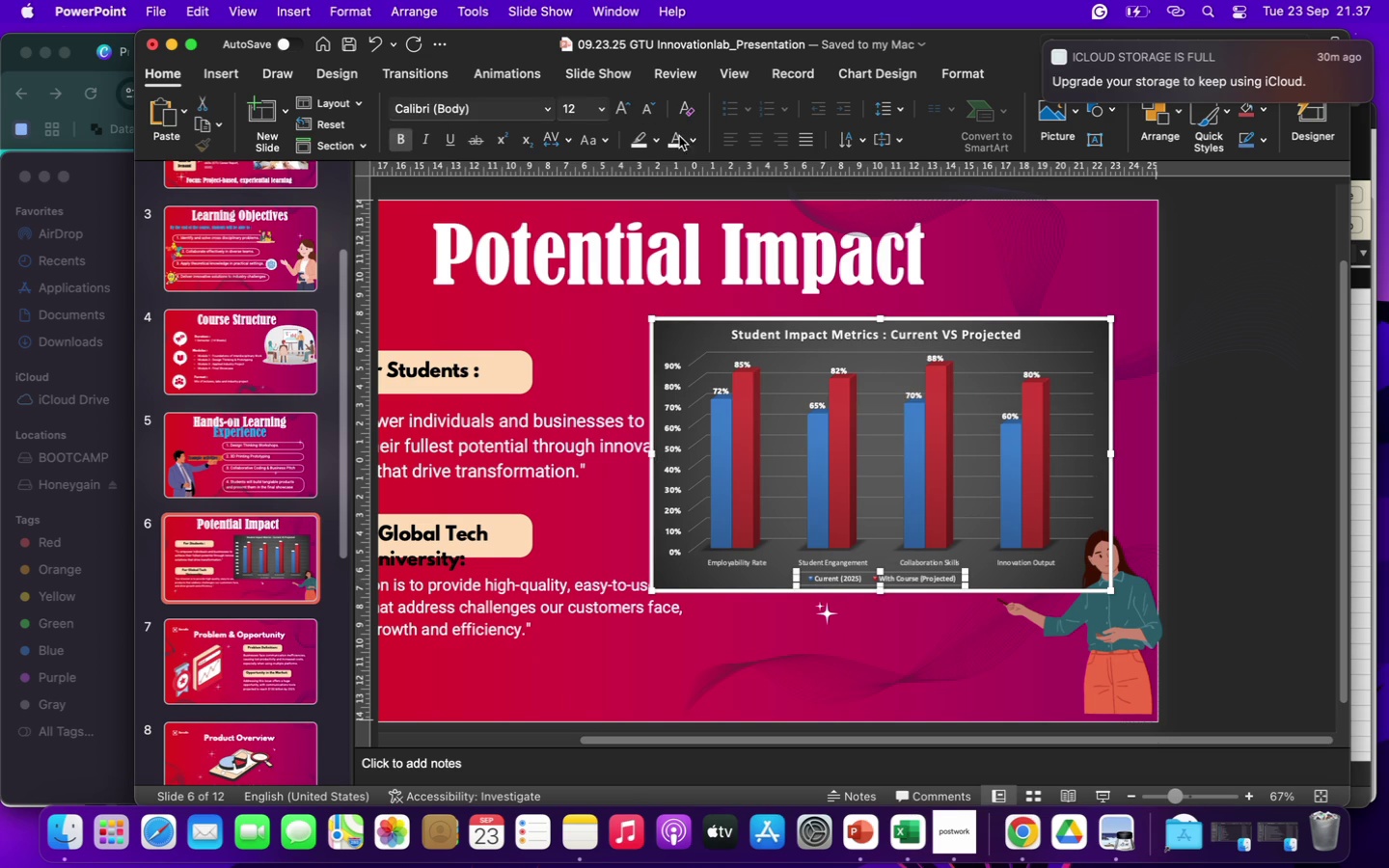 
left_click([679, 142])
 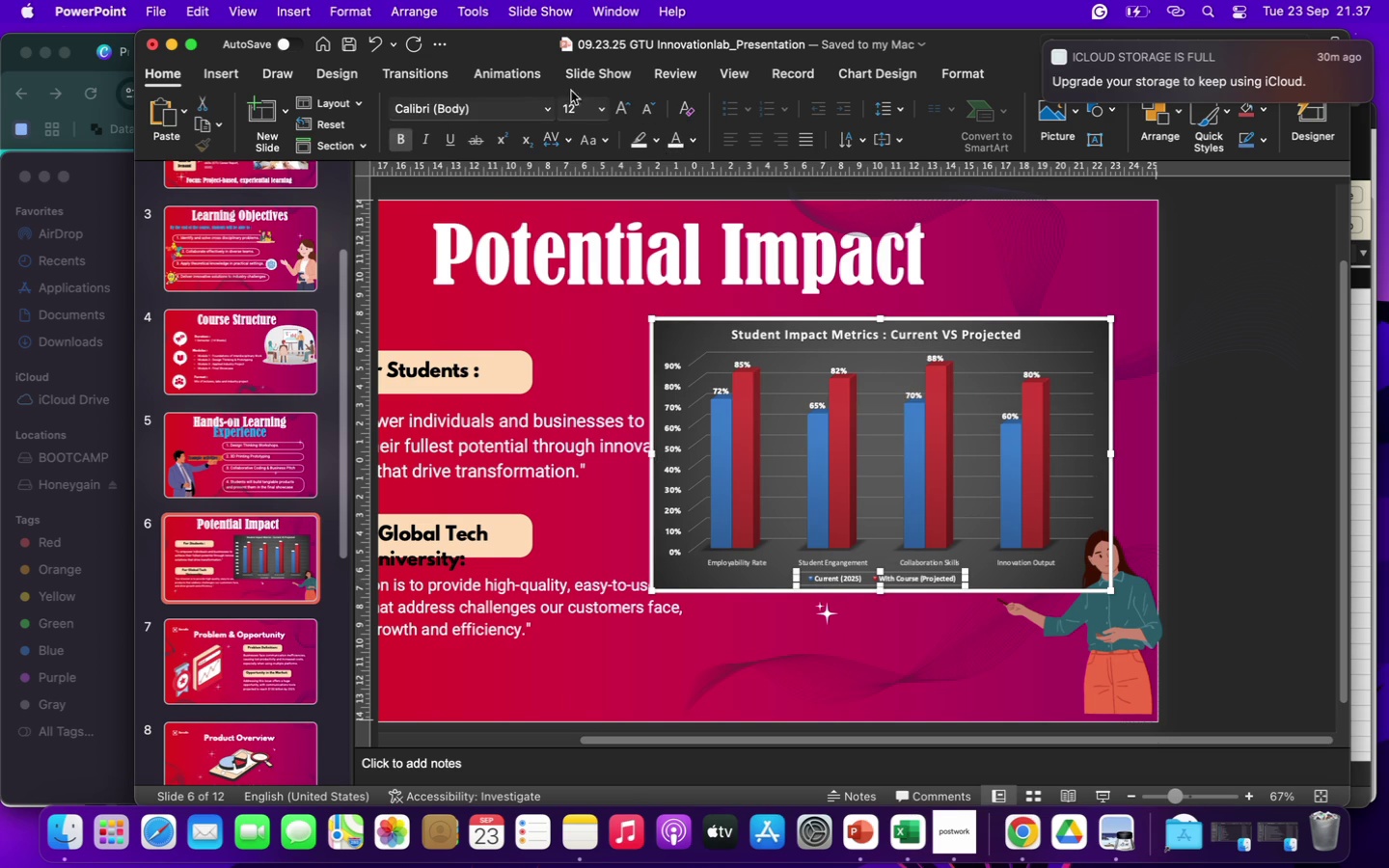 
left_click([547, 109])
 